 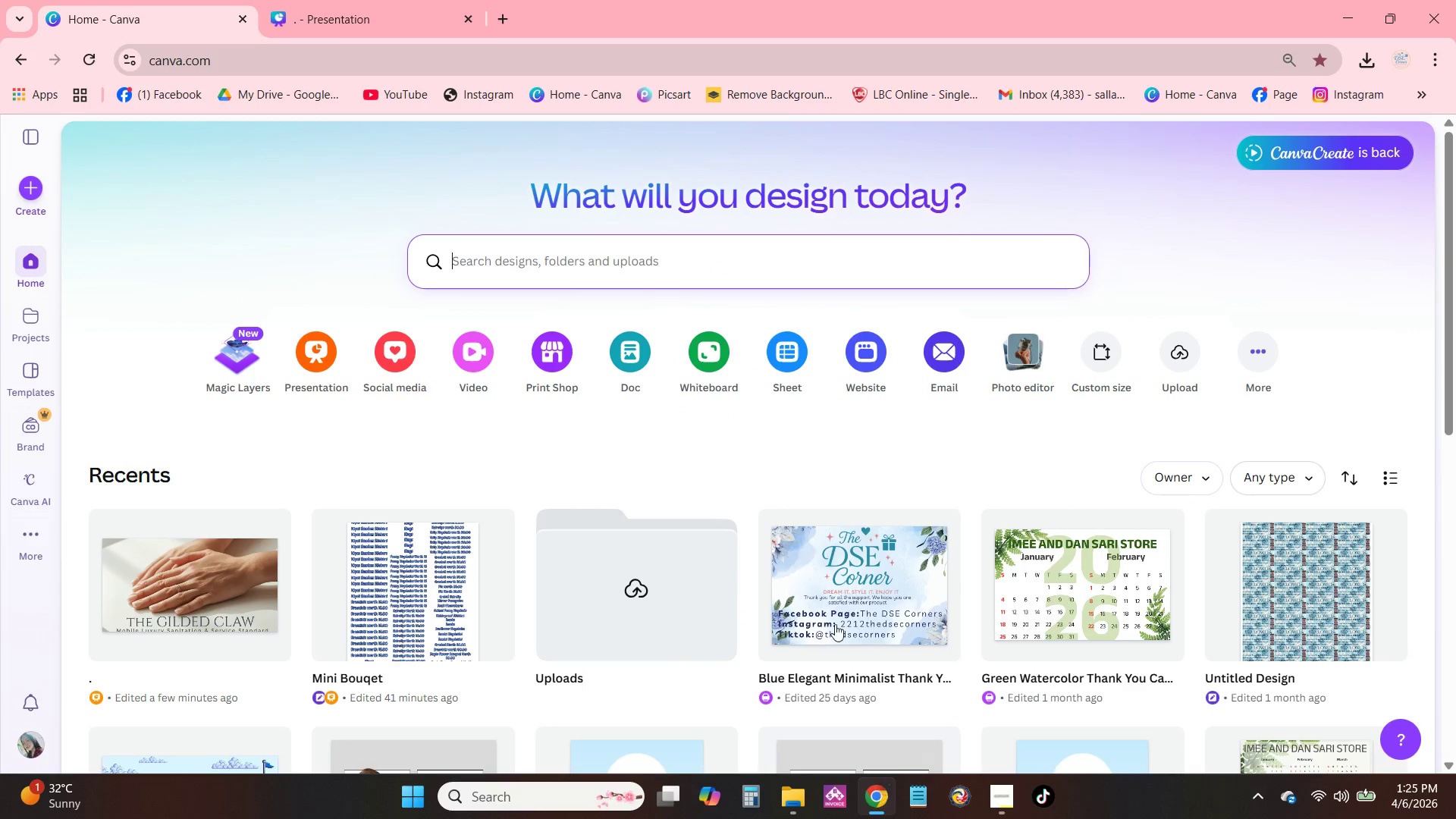 
left_click([340, 353])
 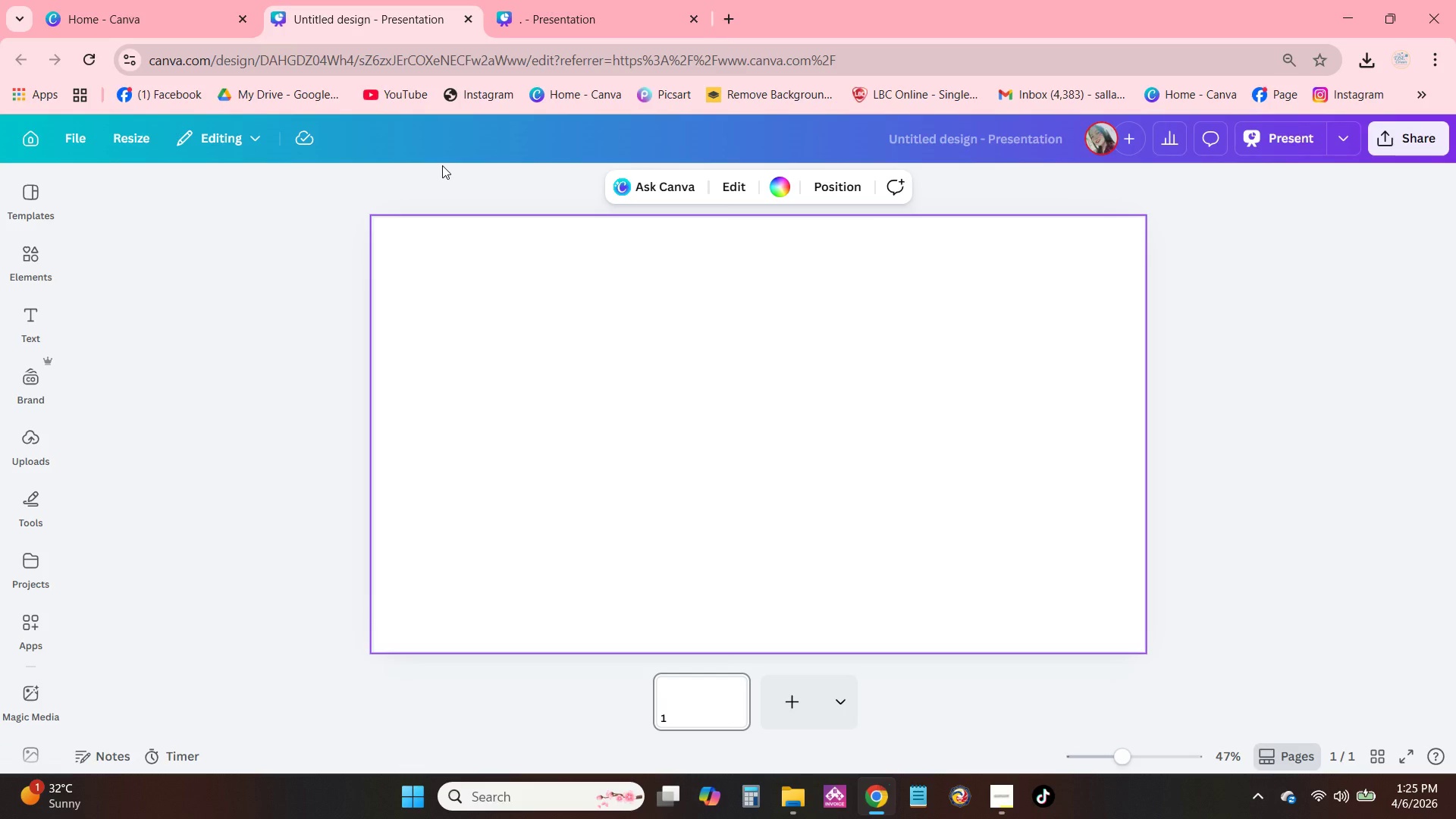 
wait(22.33)
 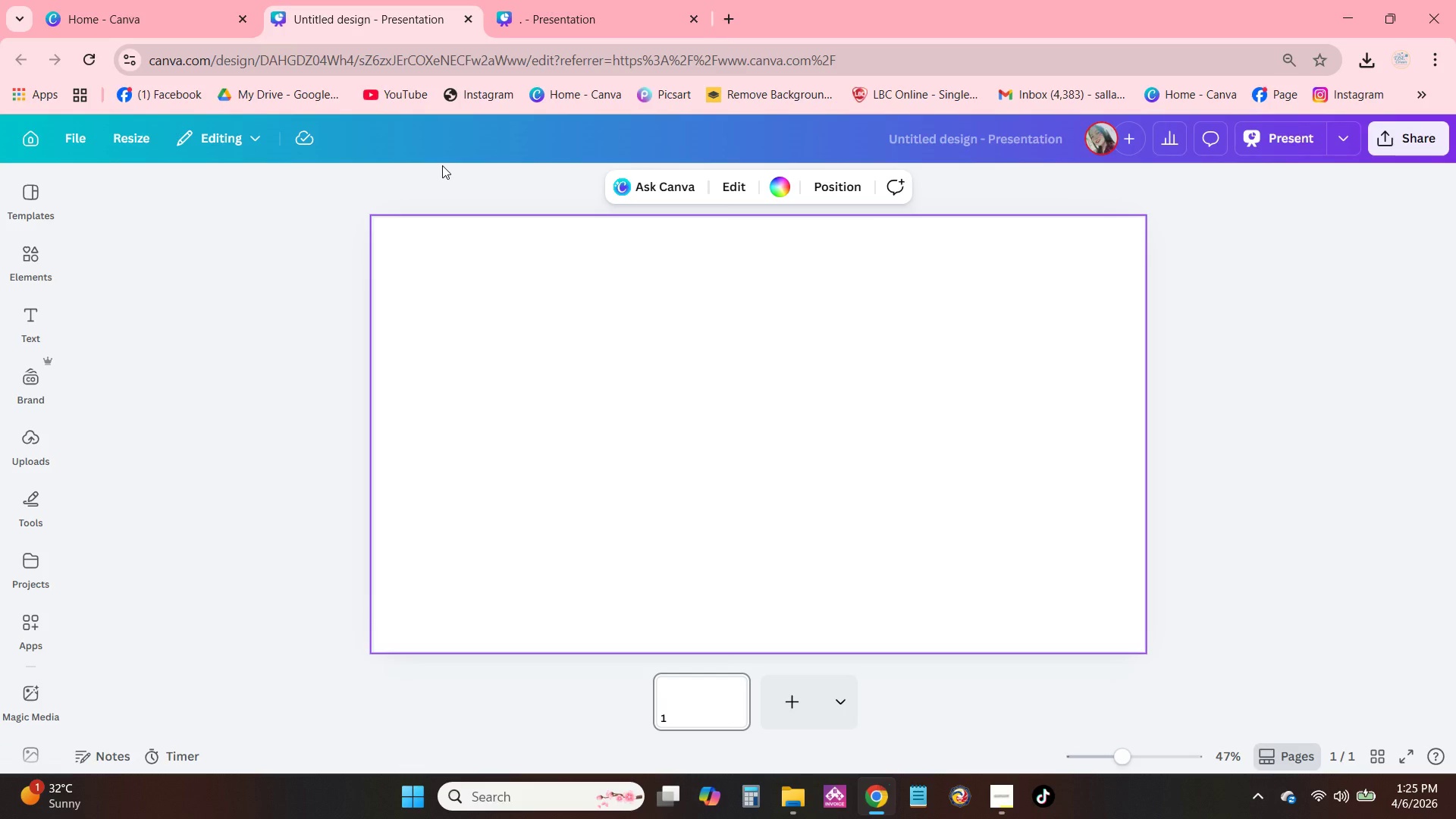 
left_click([608, 316])
 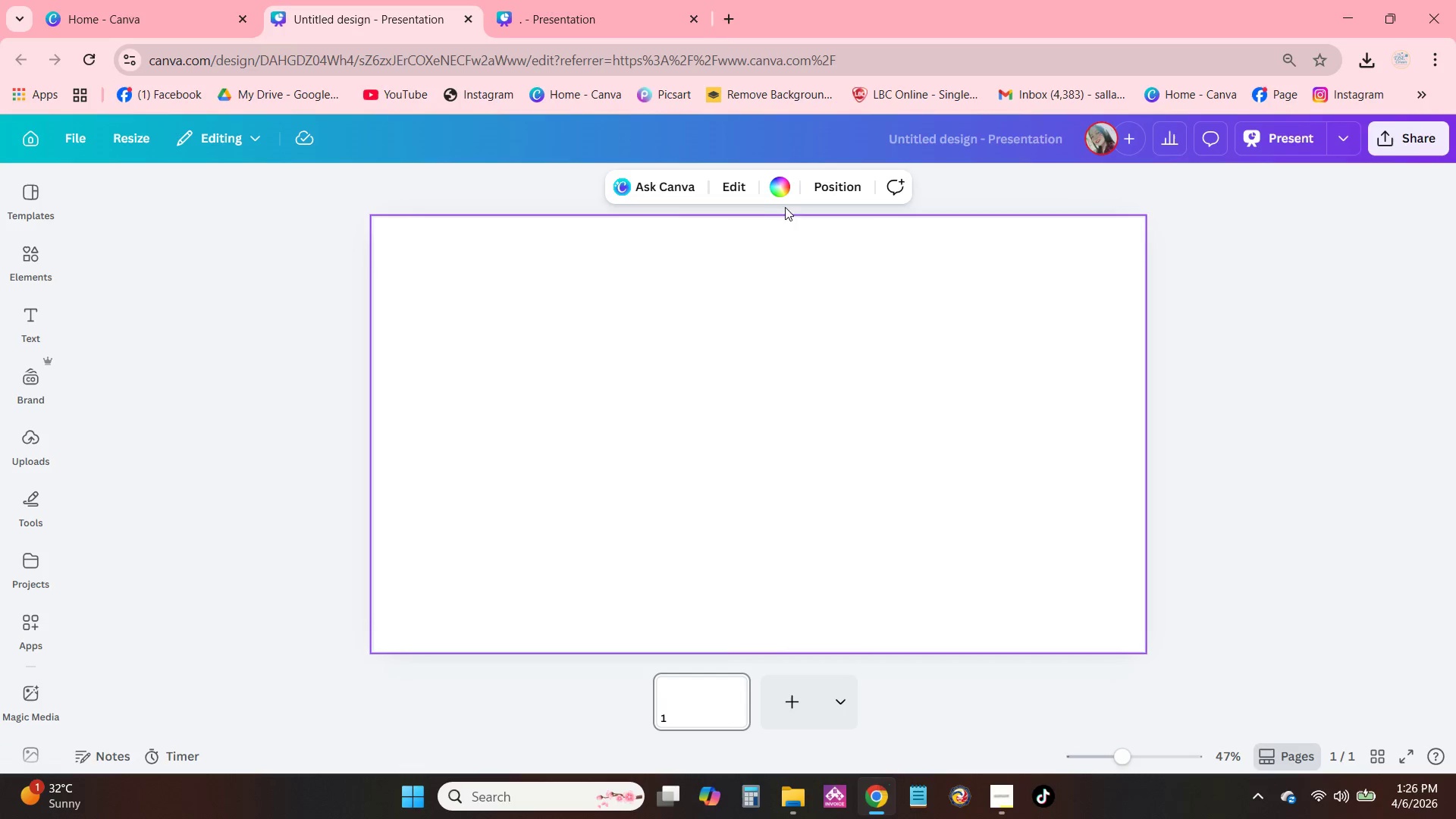 
left_click([770, 188])
 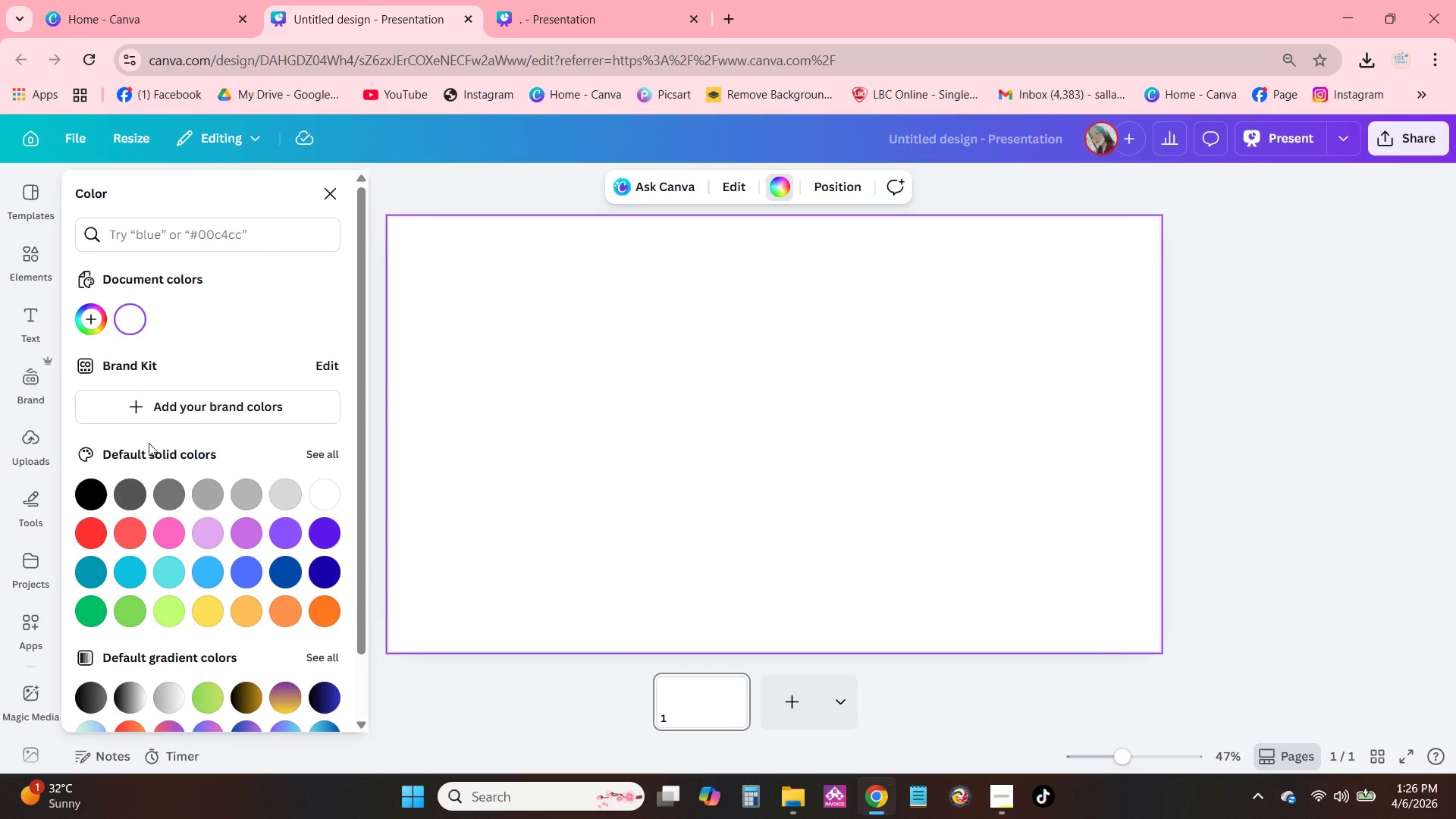 
left_click([79, 315])
 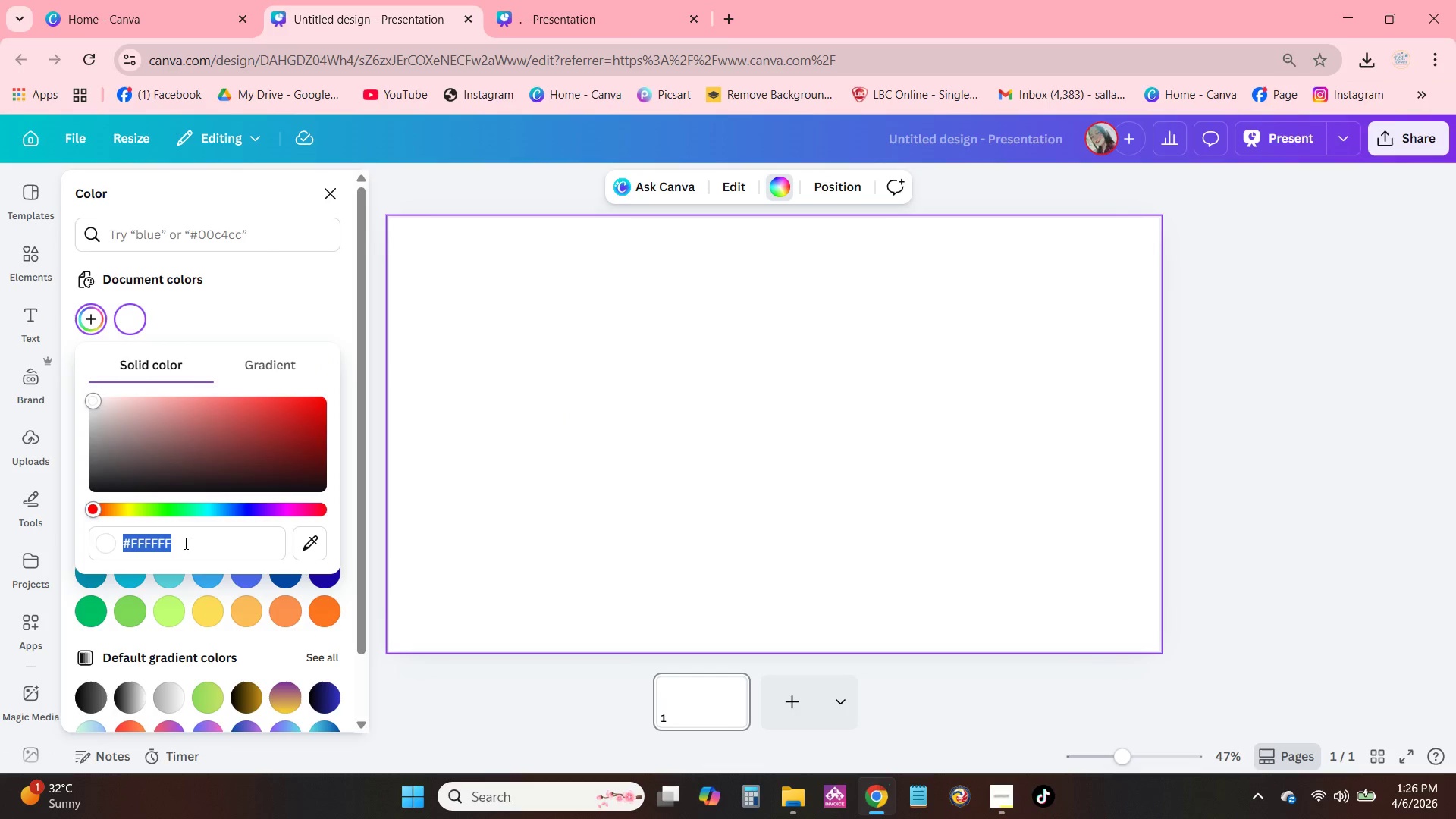 
key(Shift+3)
 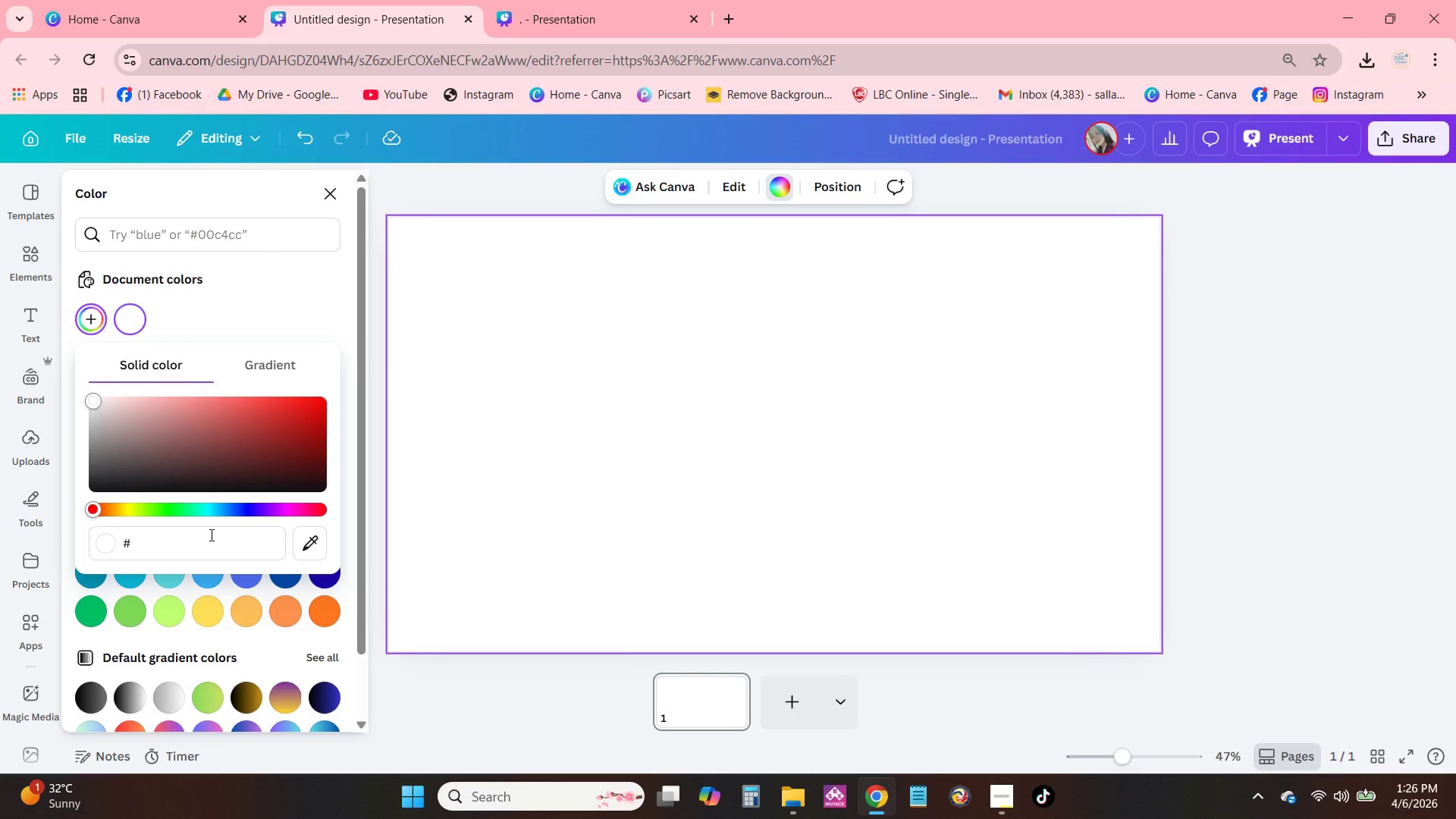 
type(36454f)
 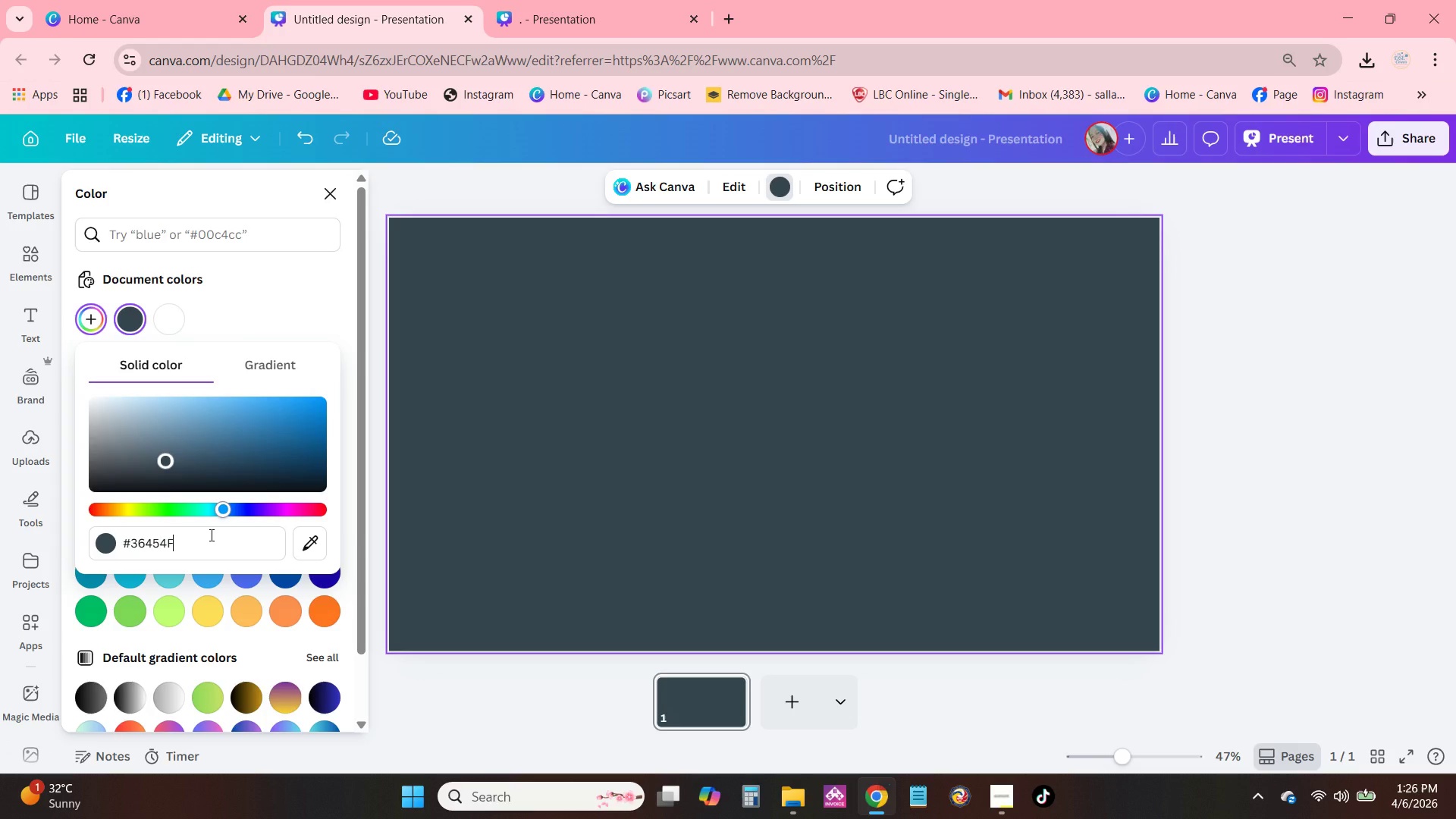 
wait(5.78)
 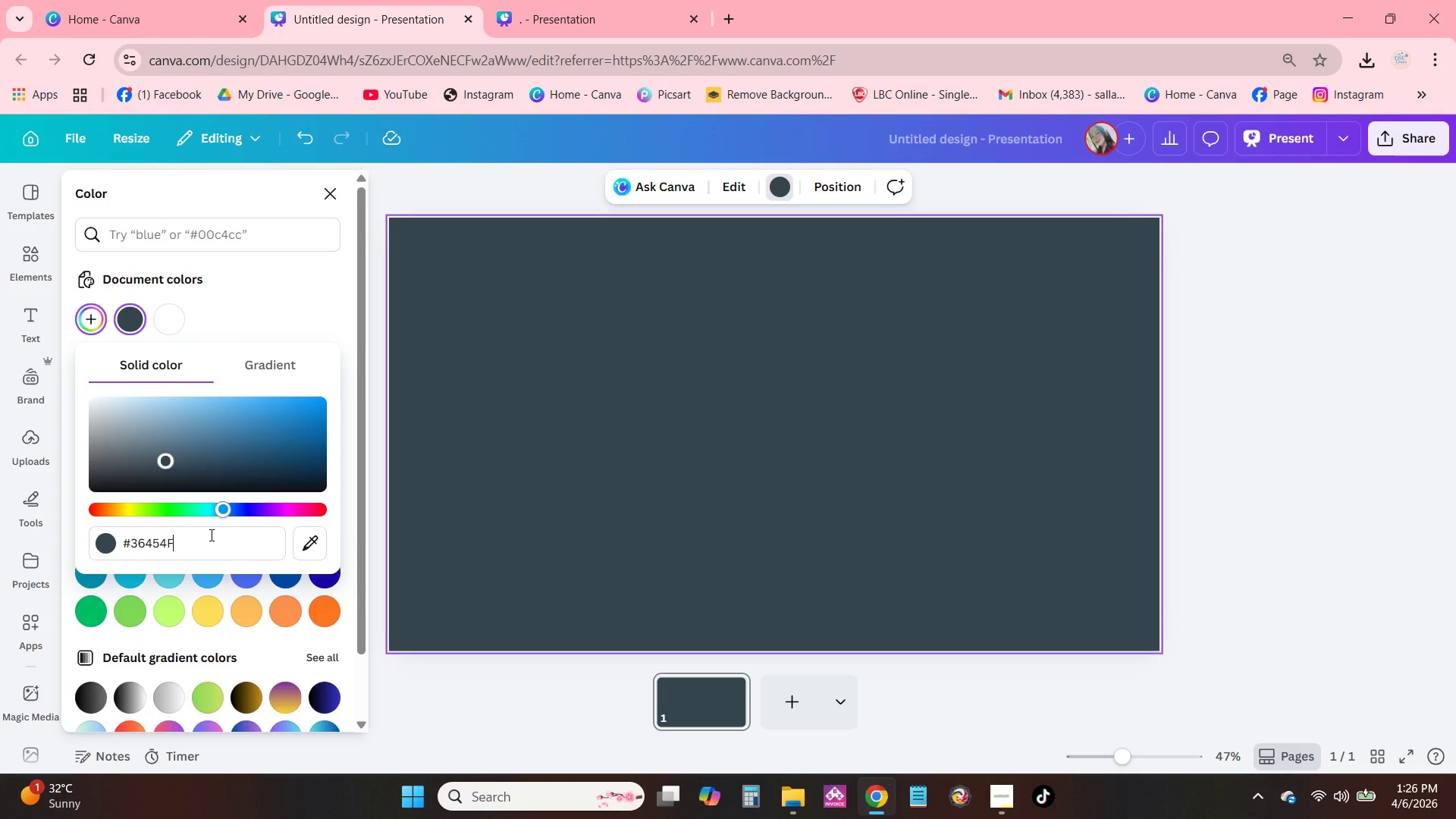 
key(NumpadEnter)
 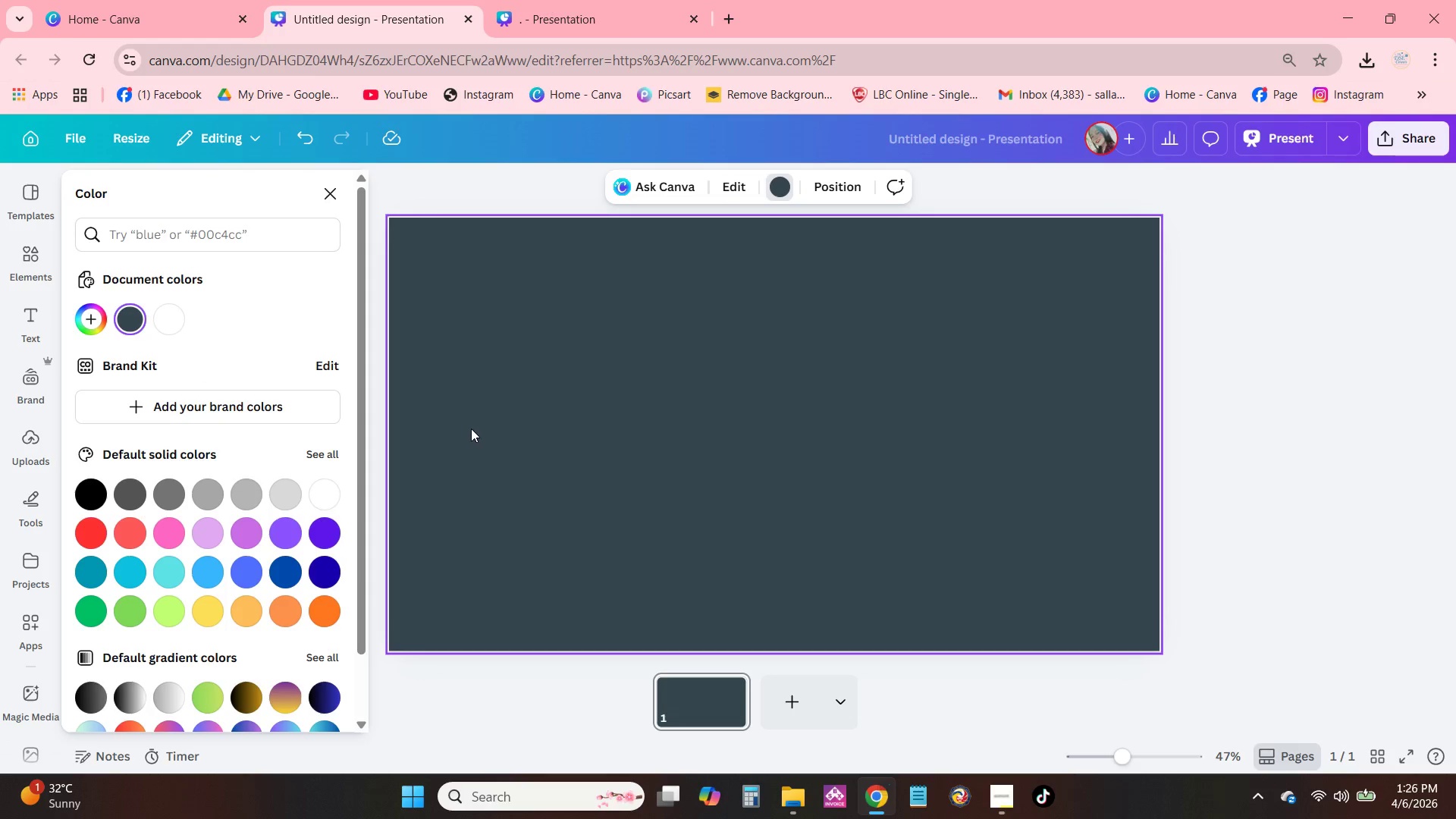 
left_click([794, 704])
 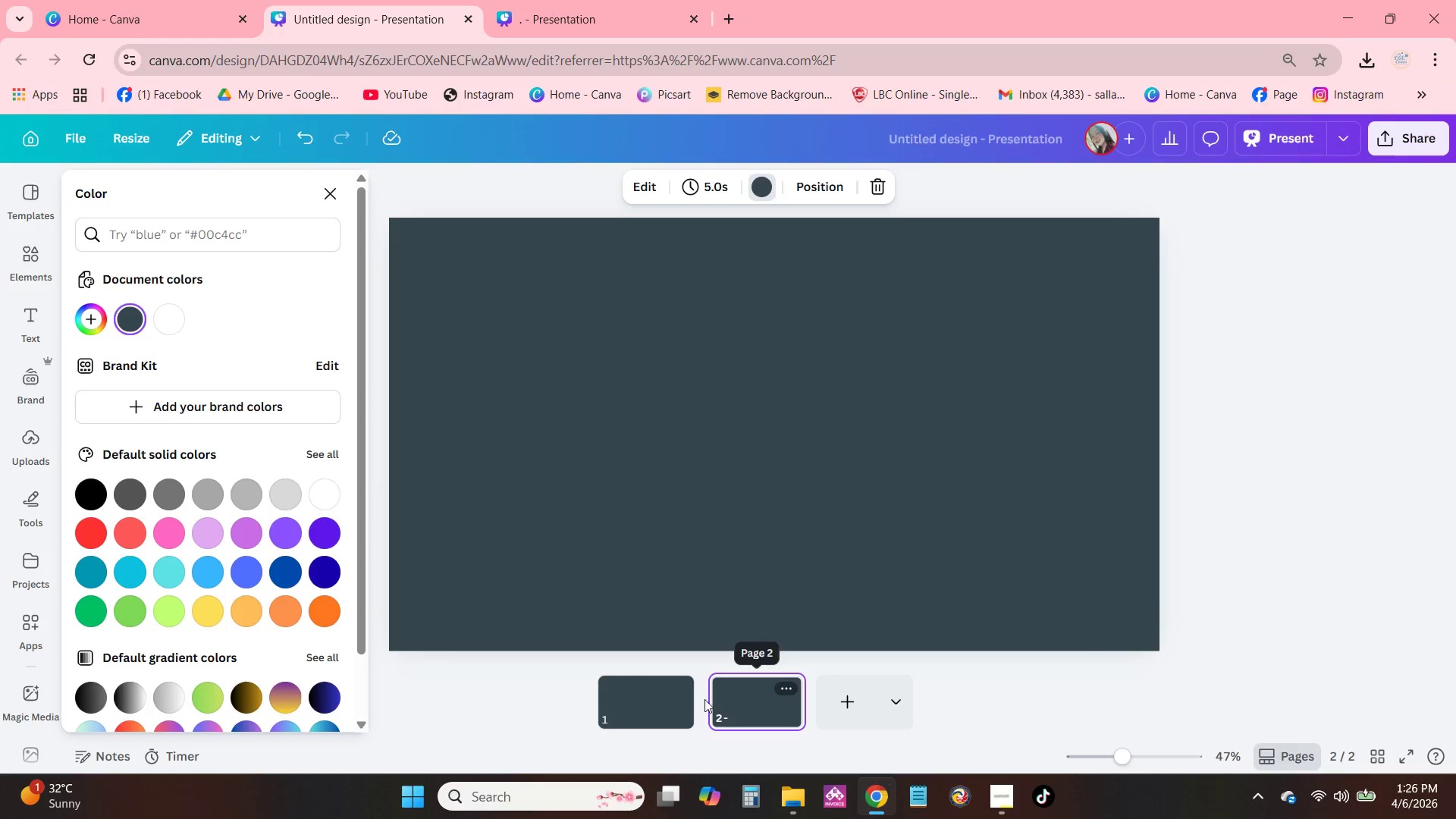 
left_click([659, 697])
 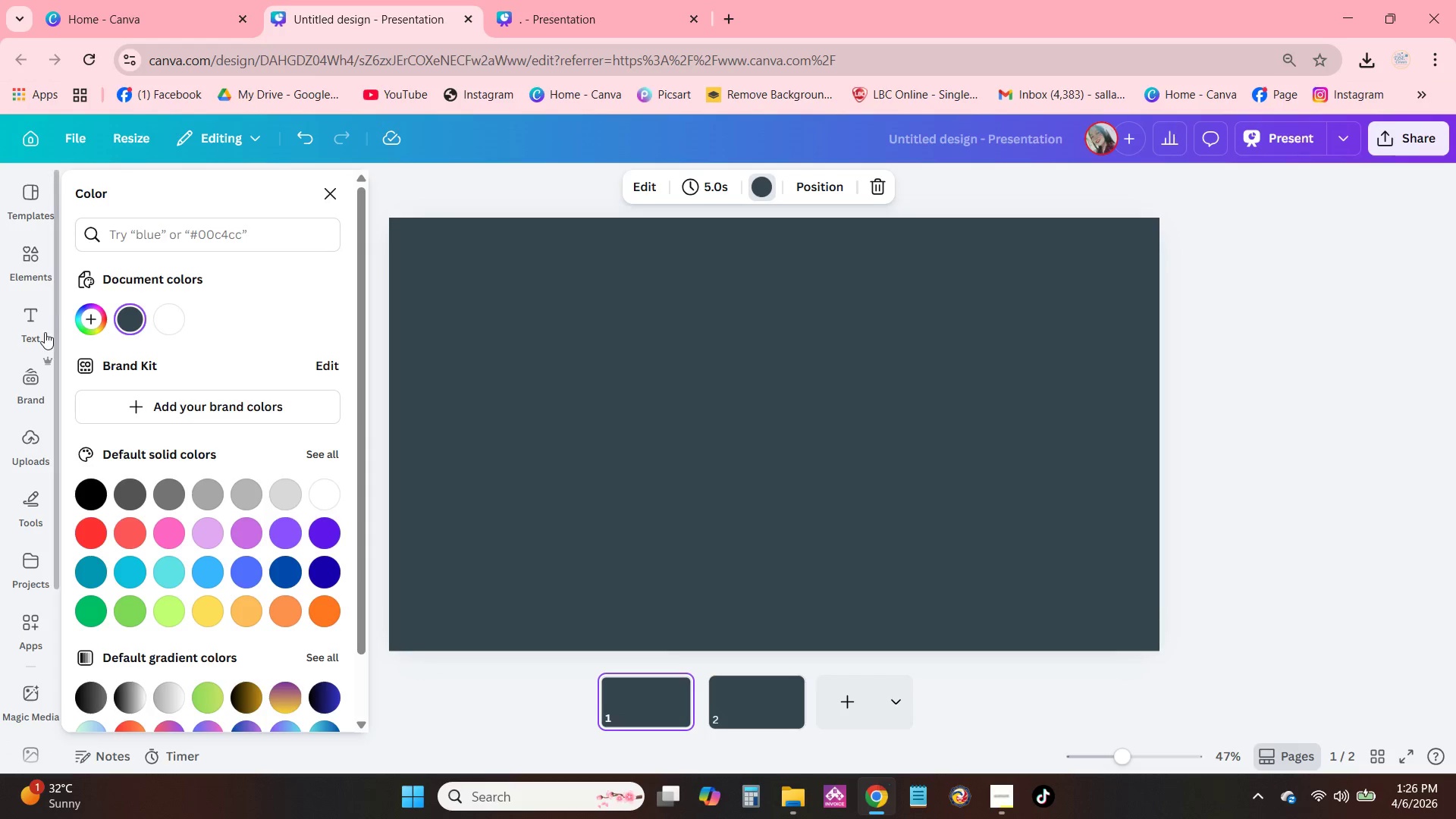 
wait(6.0)
 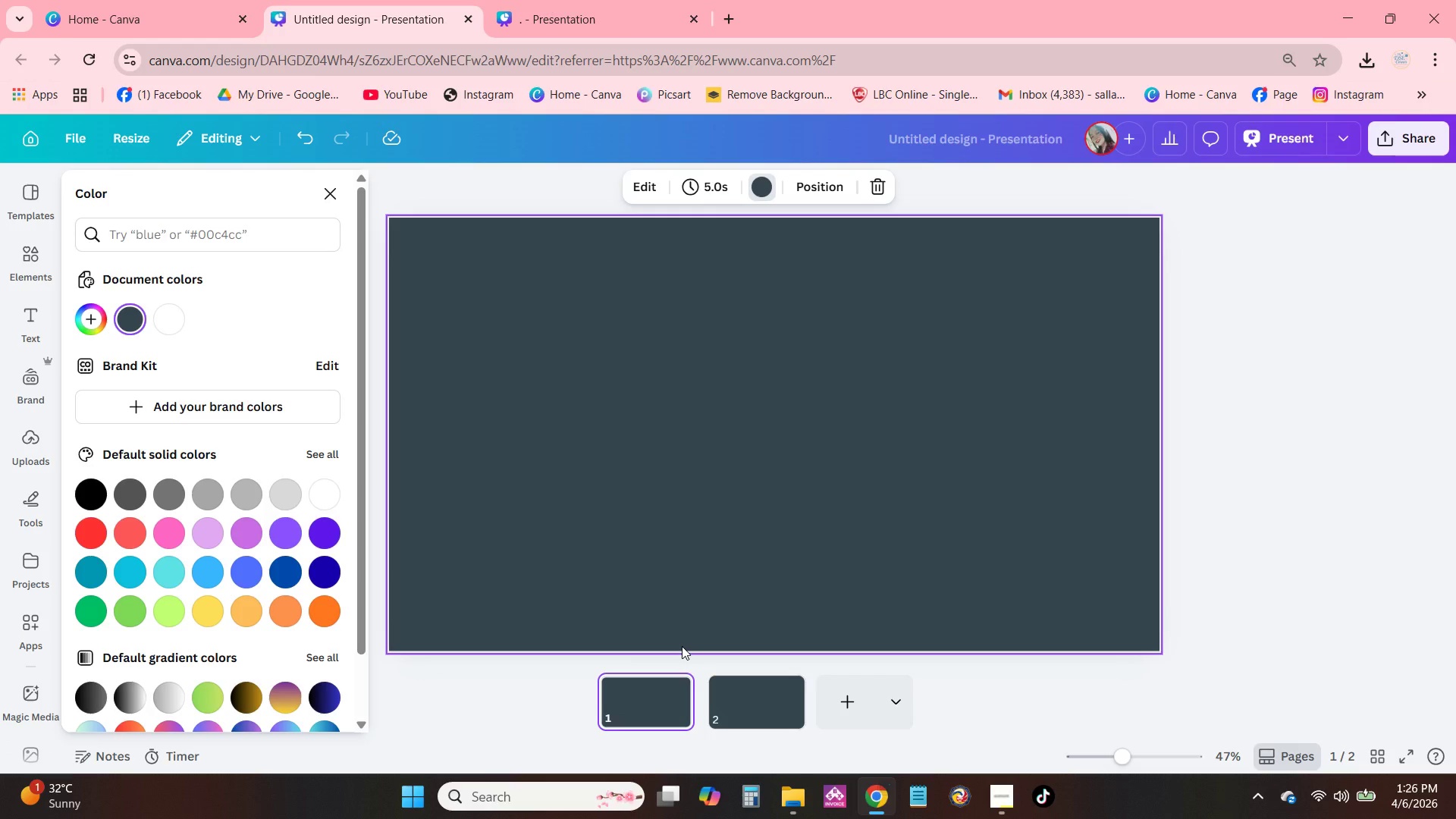 
scroll: coordinate [46, 429], scroll_direction: down, amount: 4.0
 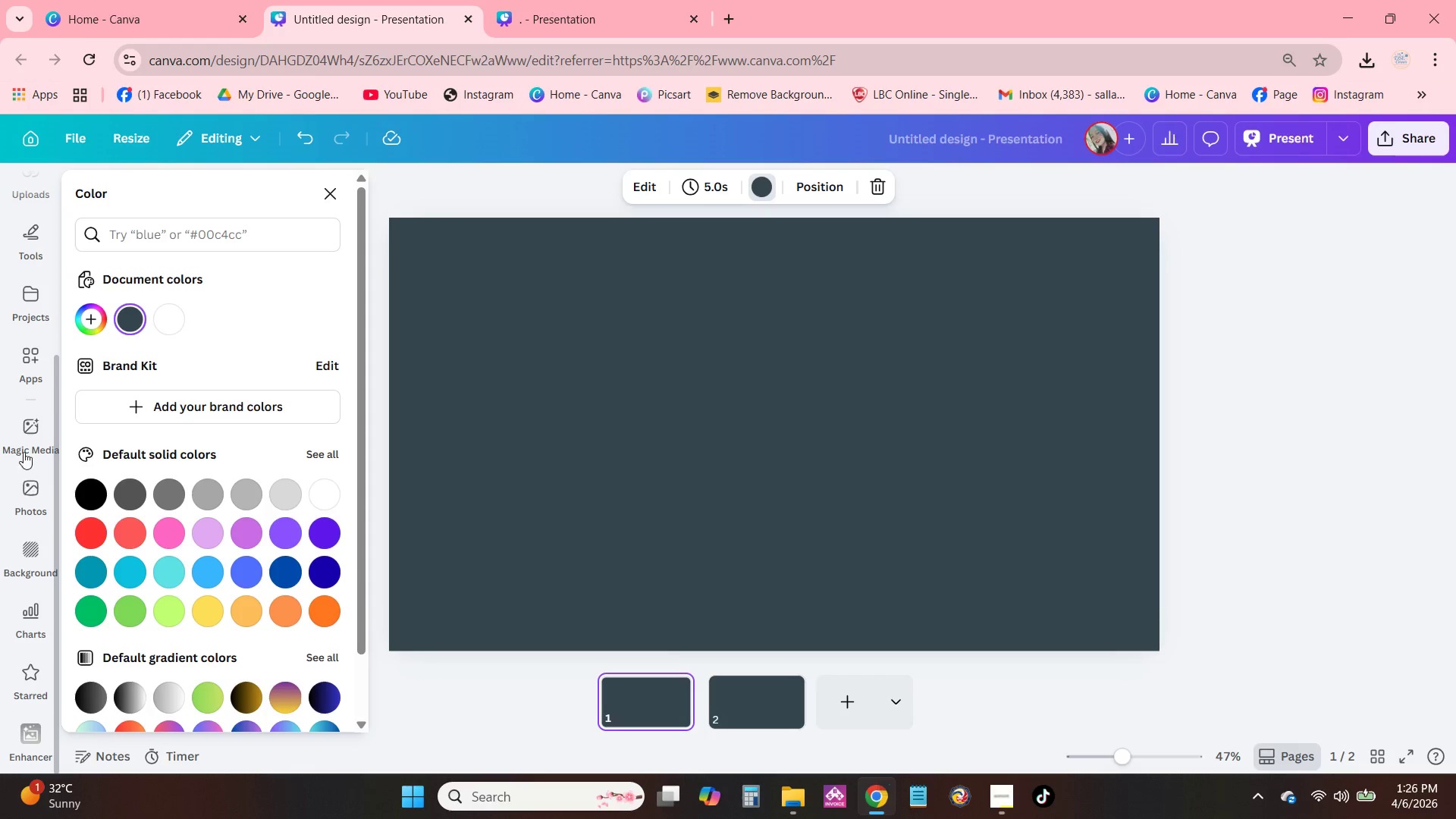 
left_click([27, 426])
 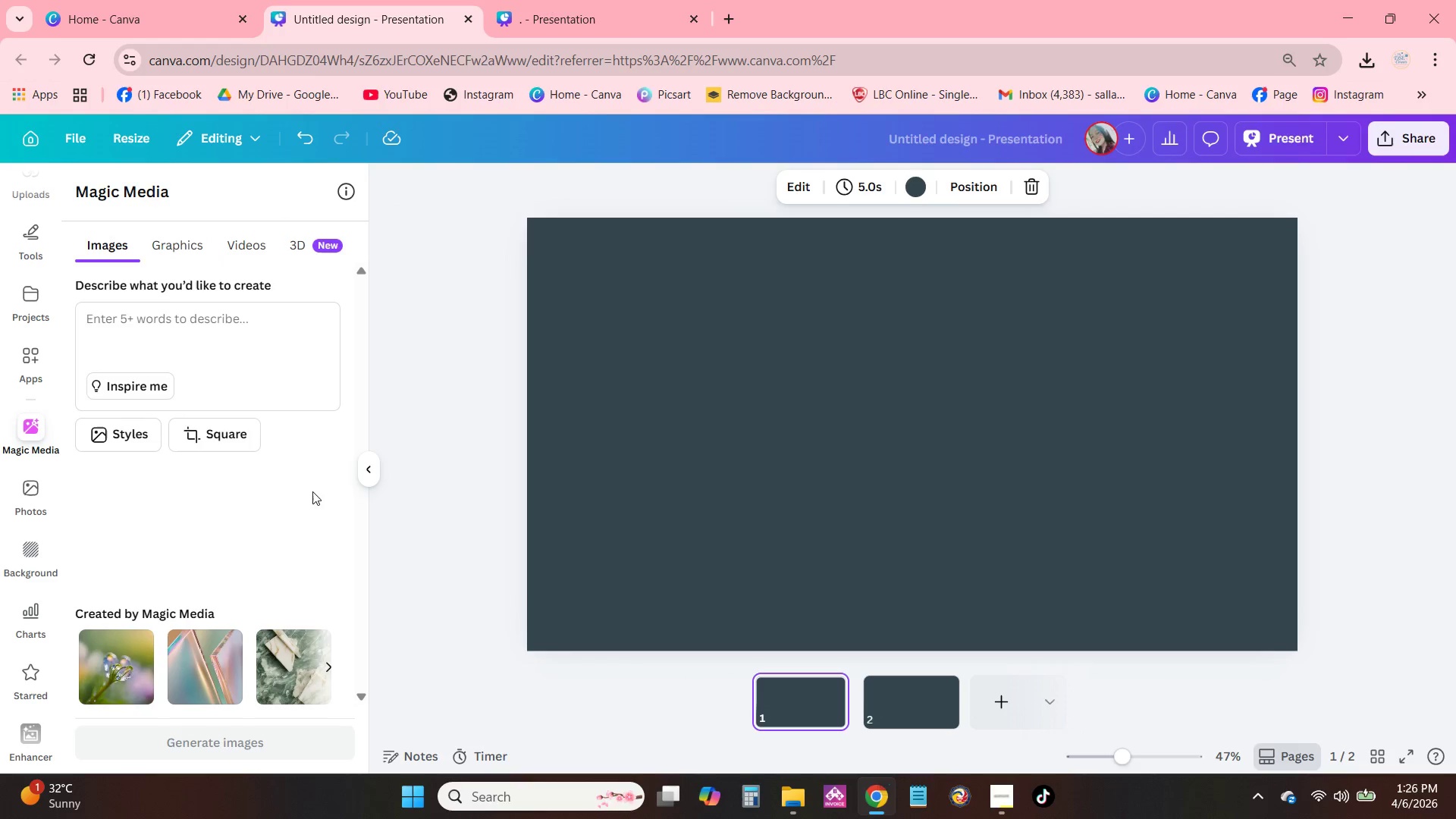 
scroll: coordinate [236, 487], scroll_direction: down, amount: 1.0
 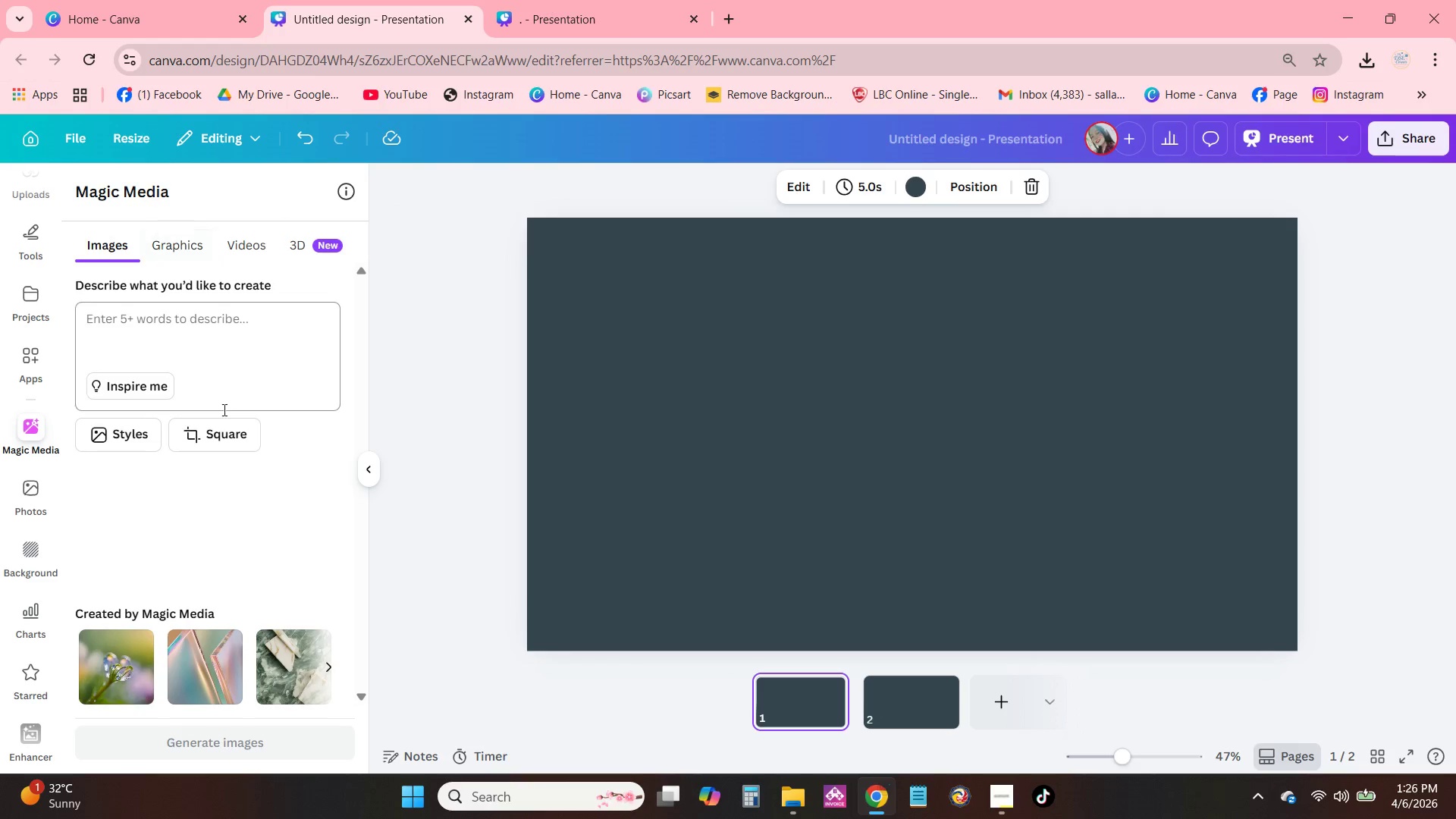 
scroll: coordinate [10, 424], scroll_direction: up, amount: 5.0
 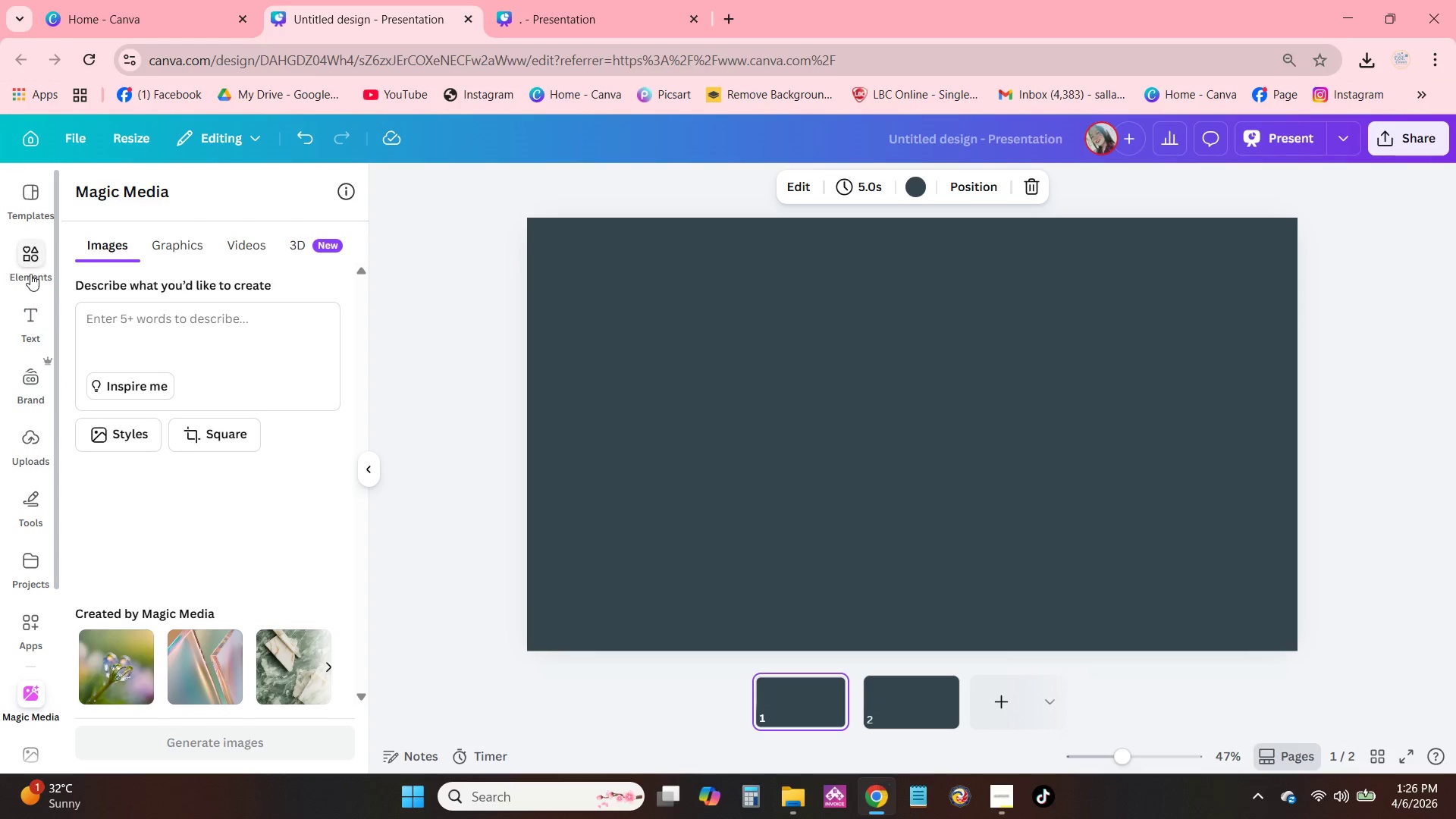 
left_click([30, 274])
 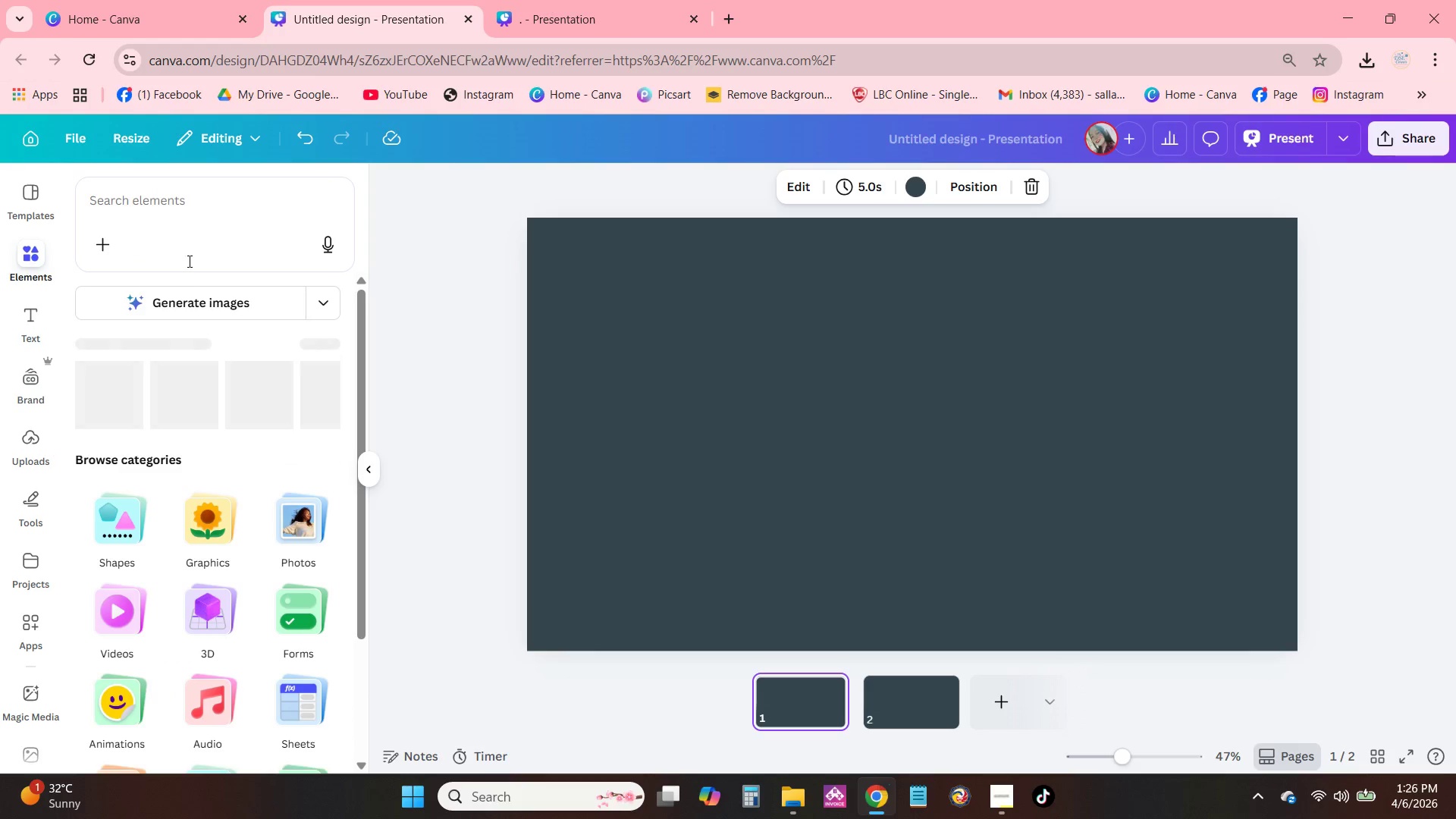 
left_click([161, 199])
 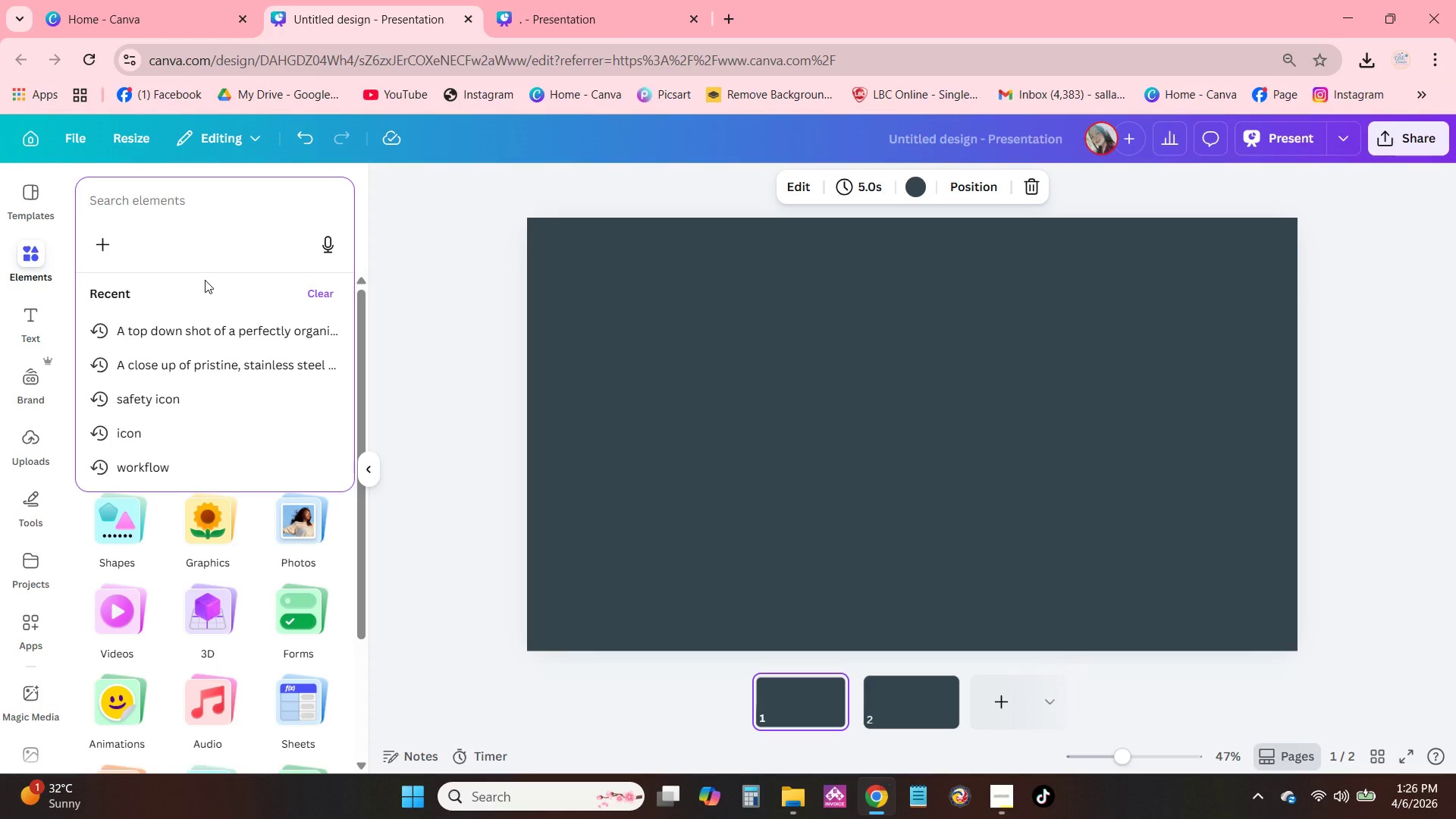 
wait(17.19)
 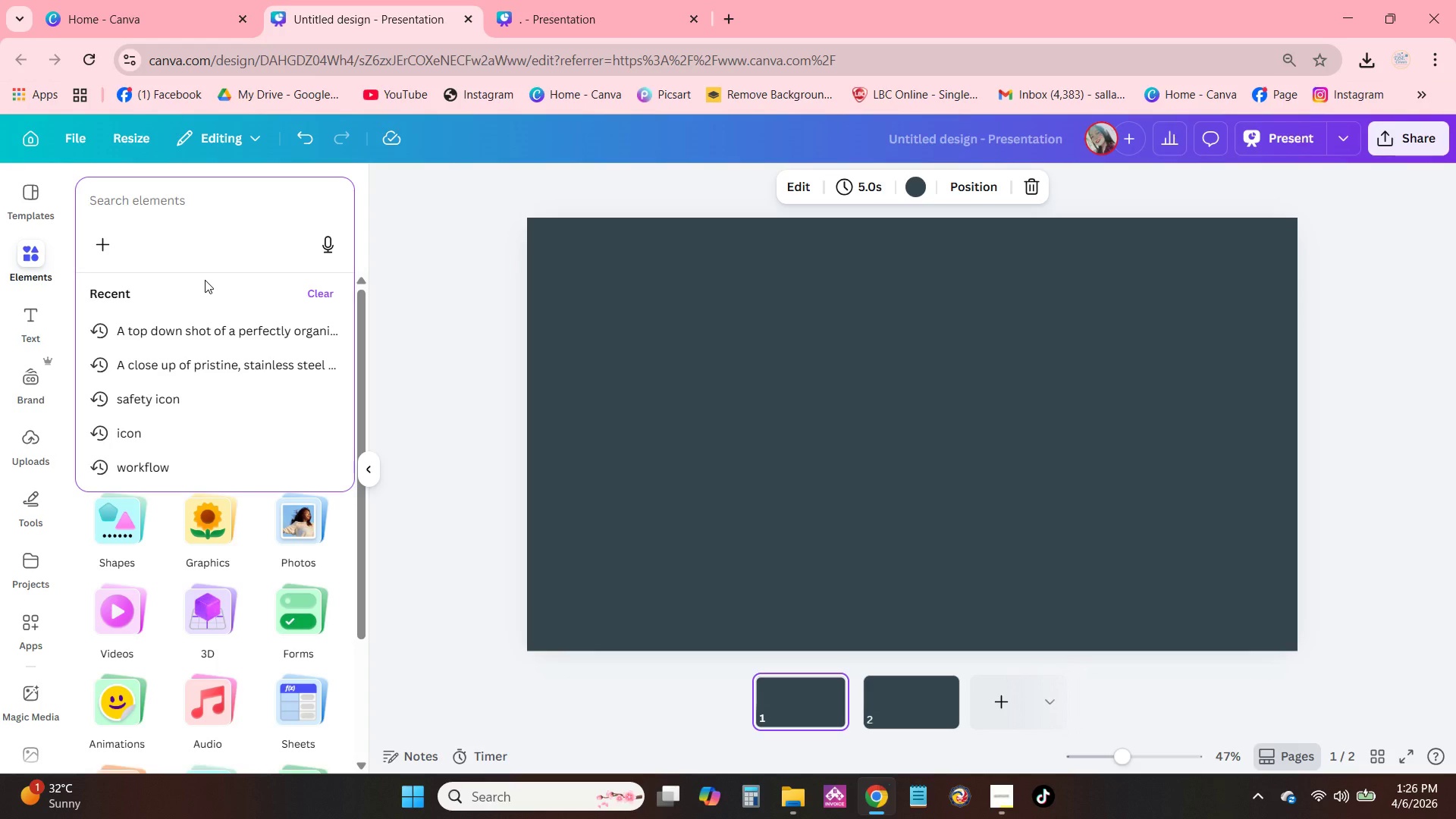 
mouse_move([647, 5])
 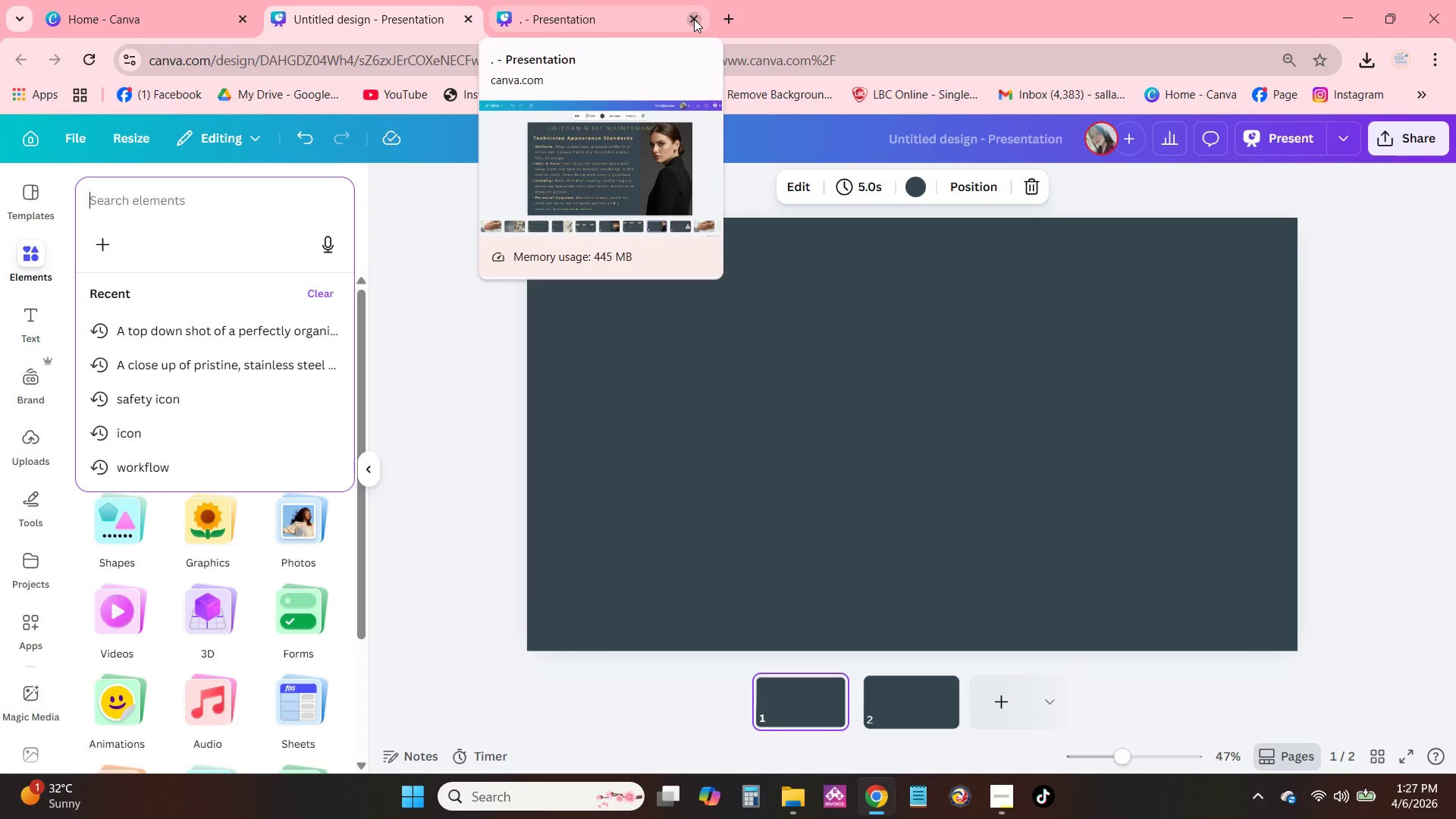 
left_click([694, 19])
 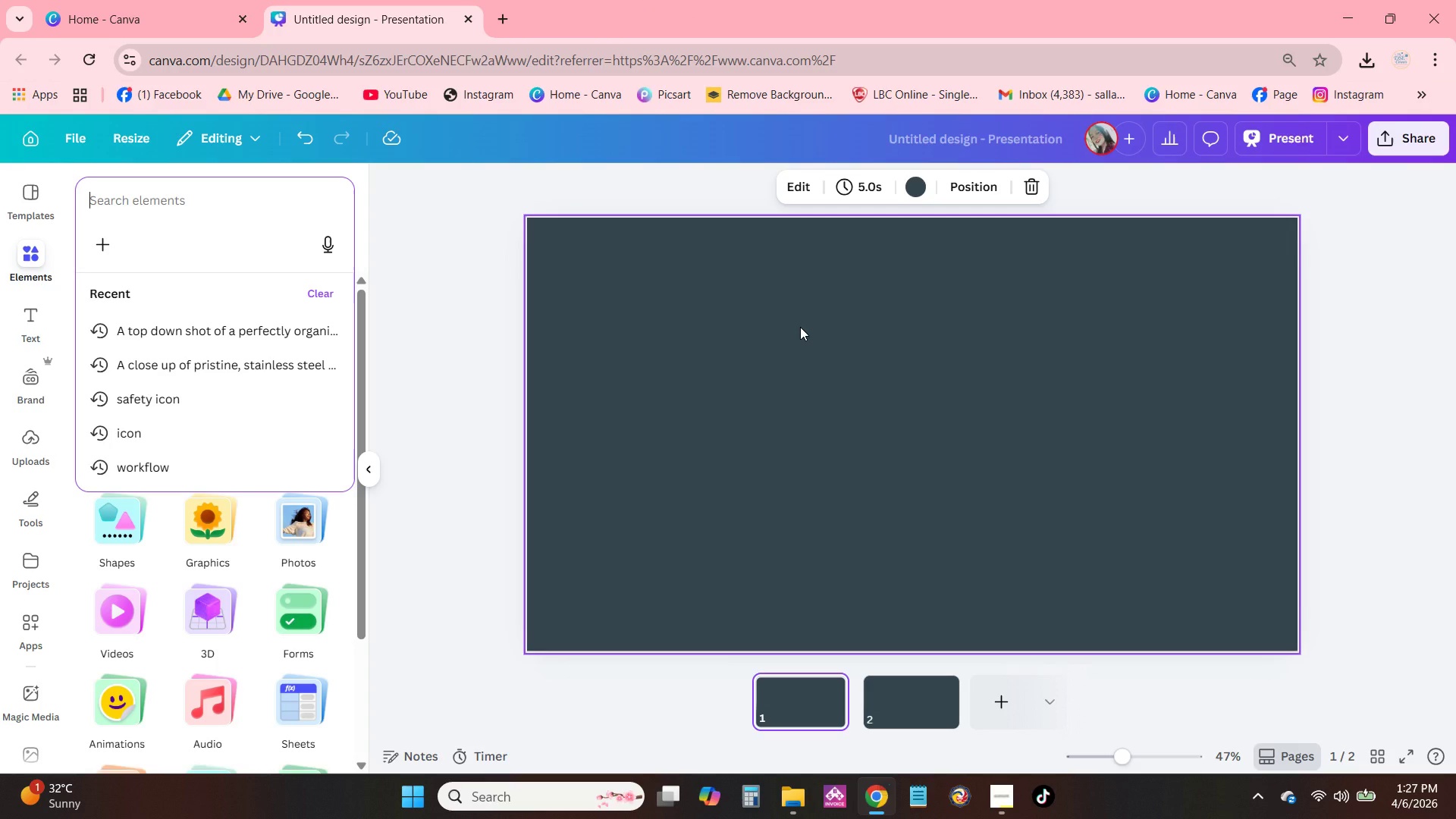 
wait(8.16)
 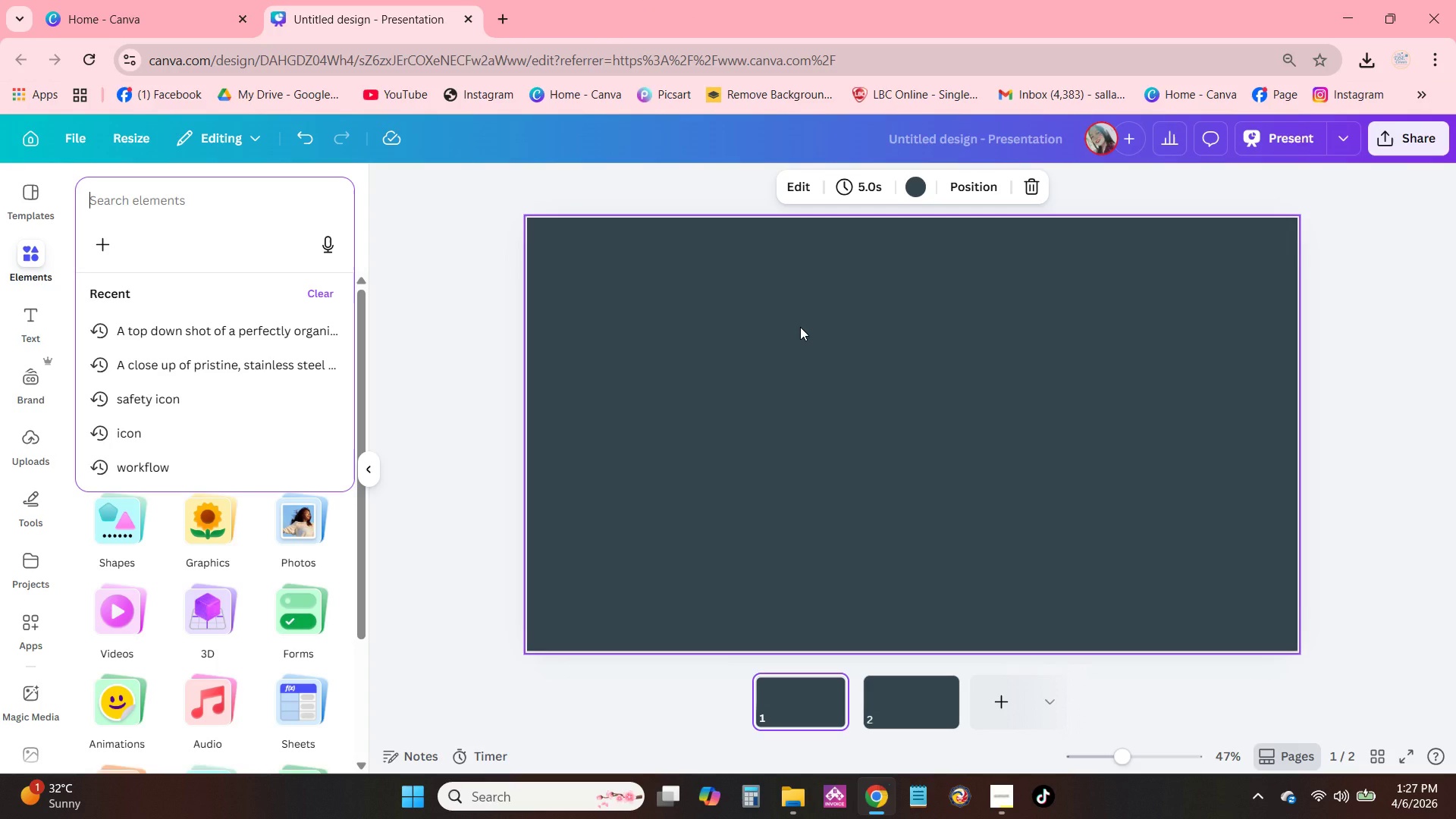 
left_click([197, 210])
 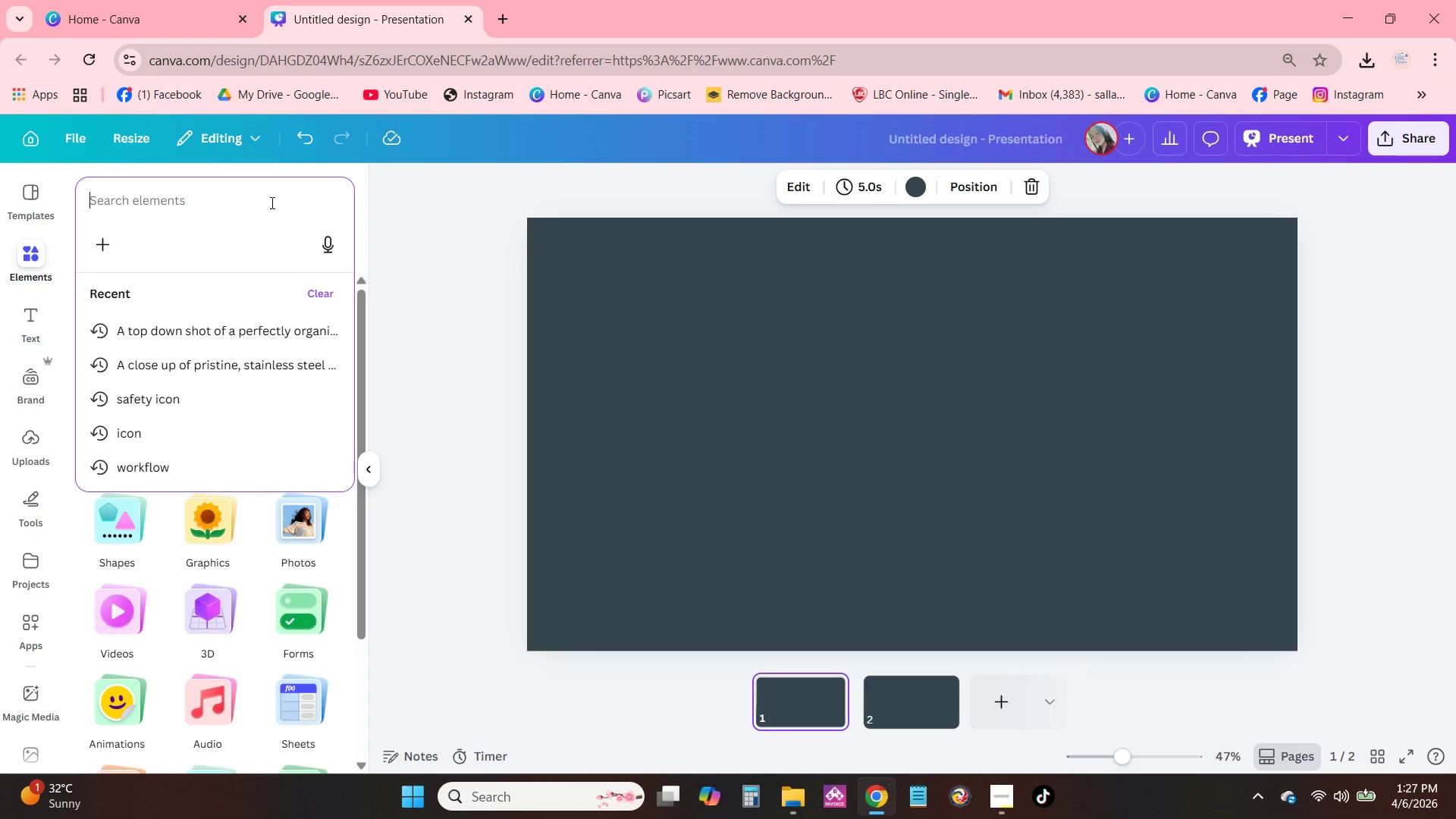 
type(High qUALITY)
key(Backspace)
key(Backspace)
key(Backspace)
key(Backspace)
key(Backspace)
key(Backspace)
key(Backspace)
type(quail)
key(Backspace)
key(Backspace)
key(Backspace)
type(a;lity)
key(Backspace)
key(Backspace)
key(Backspace)
key(Backspace)
key(Backspace)
type(lity)
 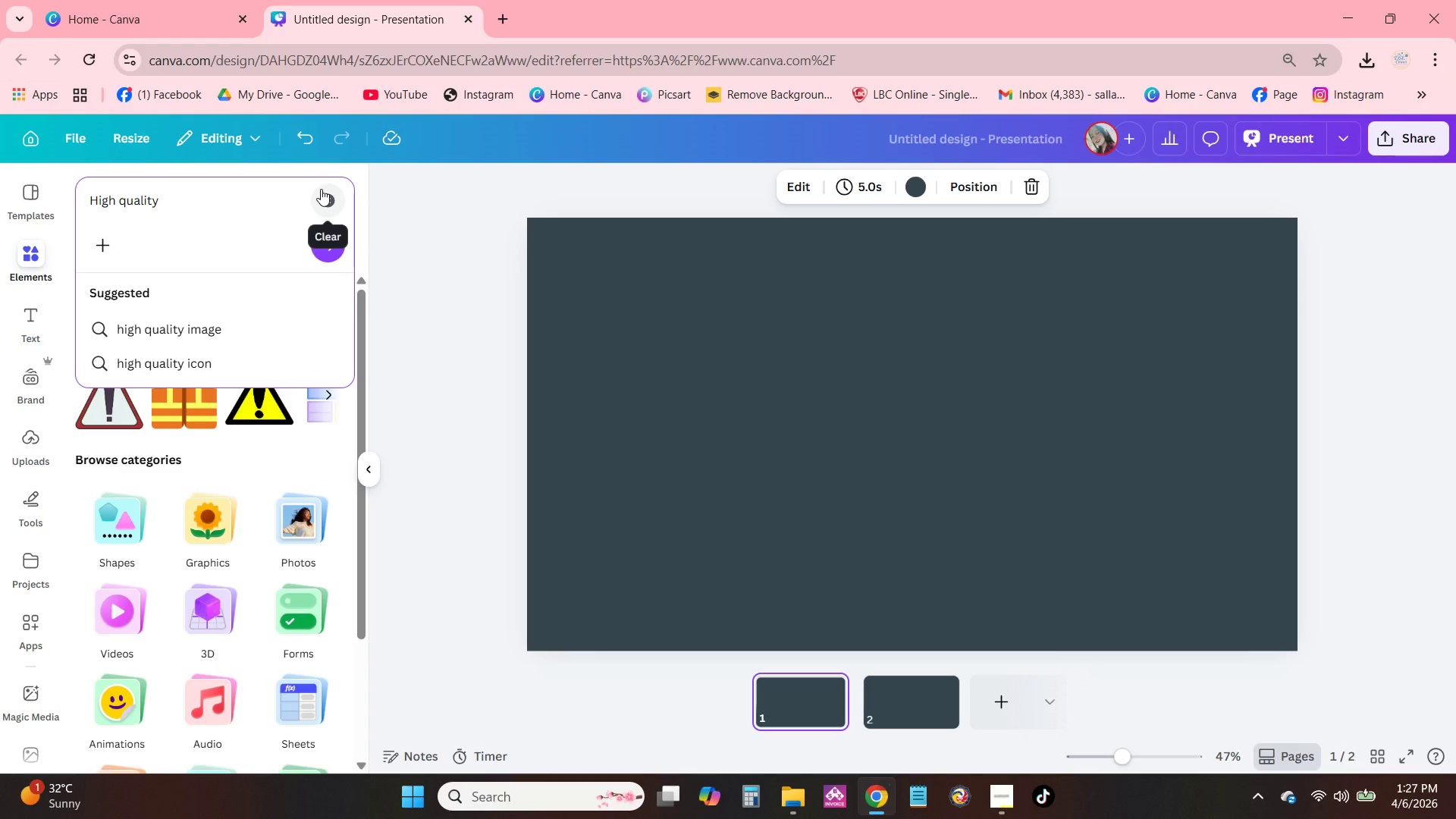 
key(Space)
 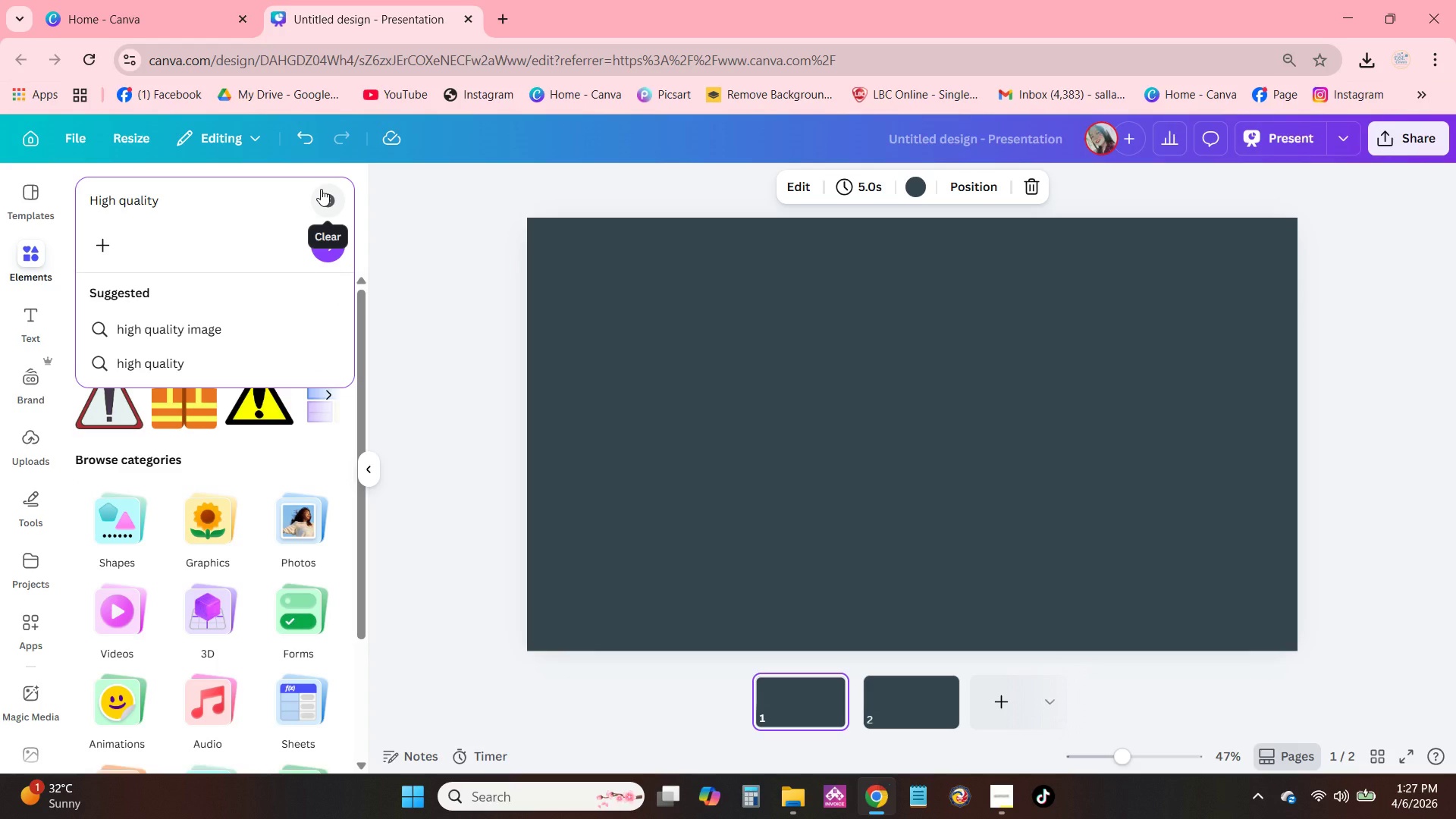 
key(D)
 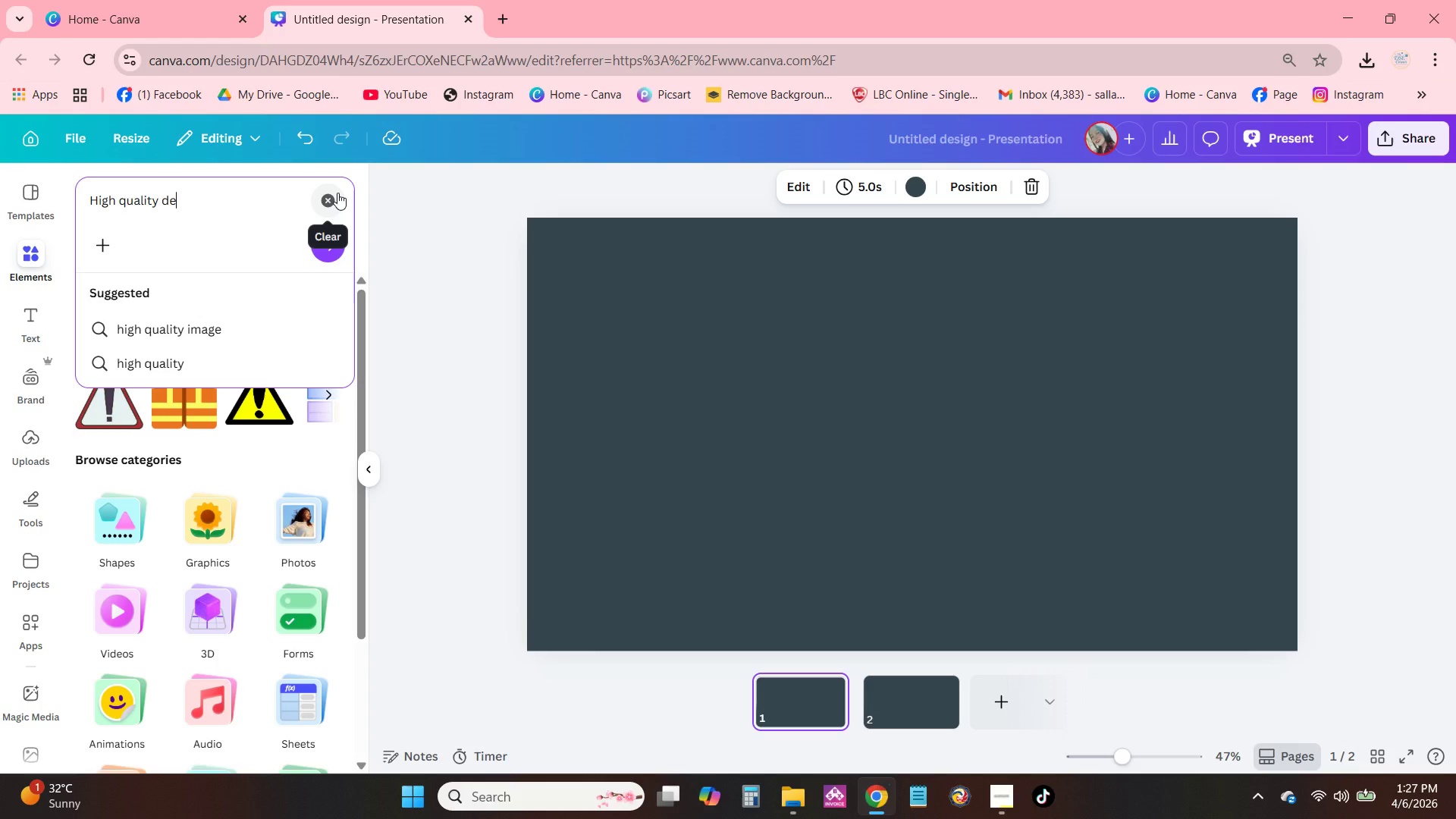 
type(esaturae)
key(Backspace)
type(ted image i)
key(Backspace)
type(ofb)
key(Backspace)
type( beautifug)
key(Backspace)
type(lly ,)
key(Backspace)
type(manicured hands)
 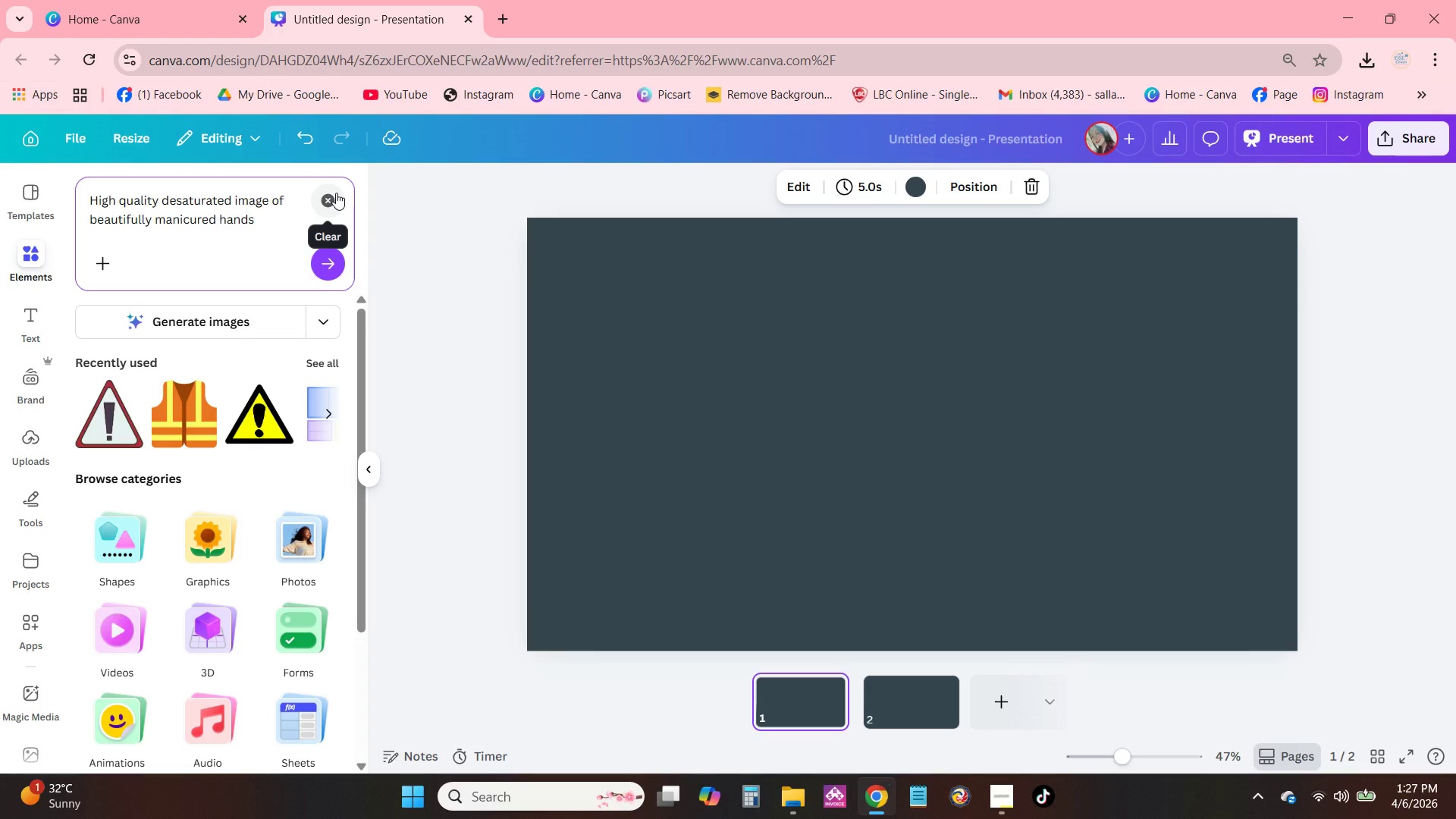 
type(re)
key(Backspace)
key(Backspace)
type( resting on a clean, neutral surface)
 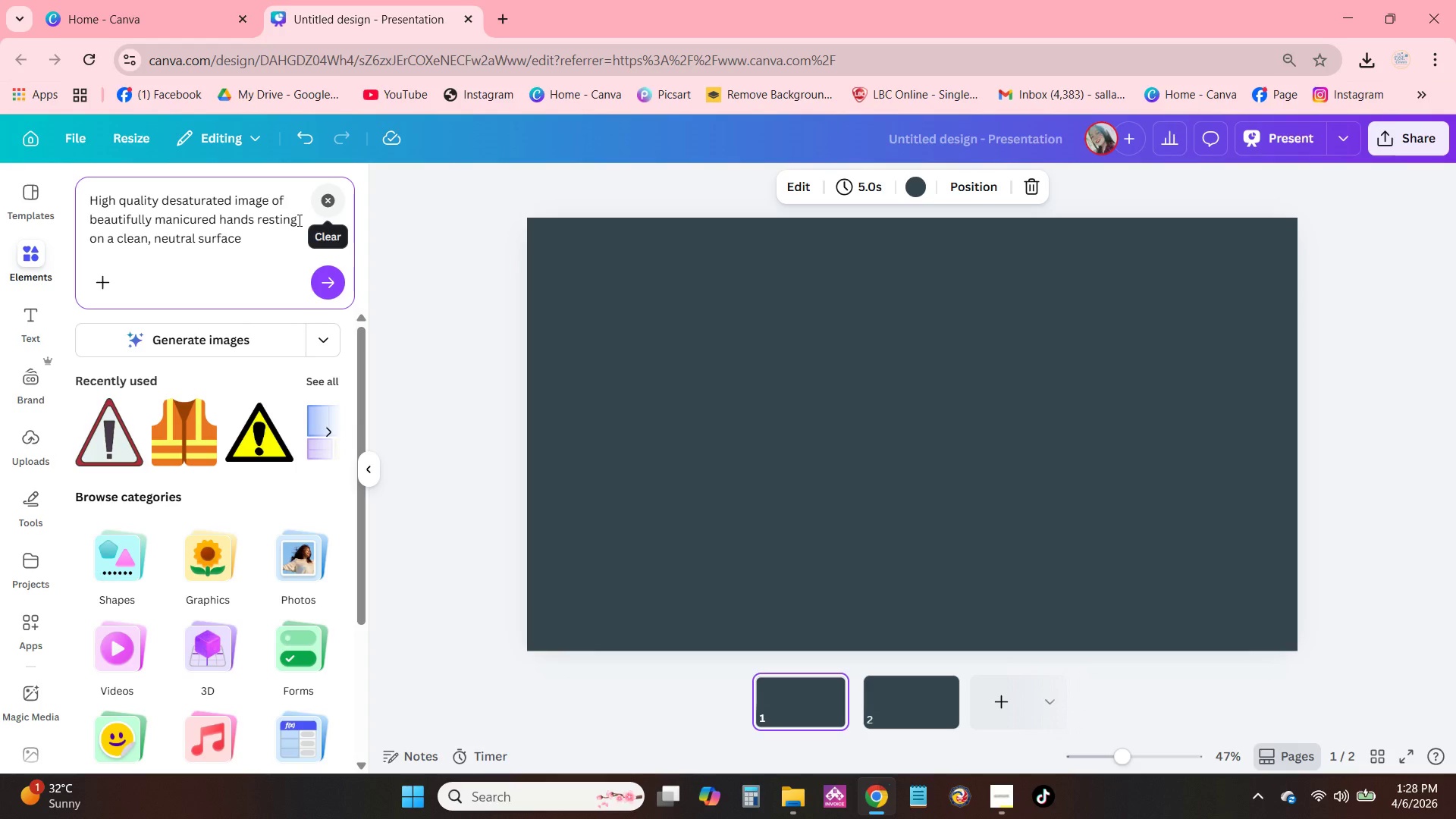 
left_click([181, 352])
 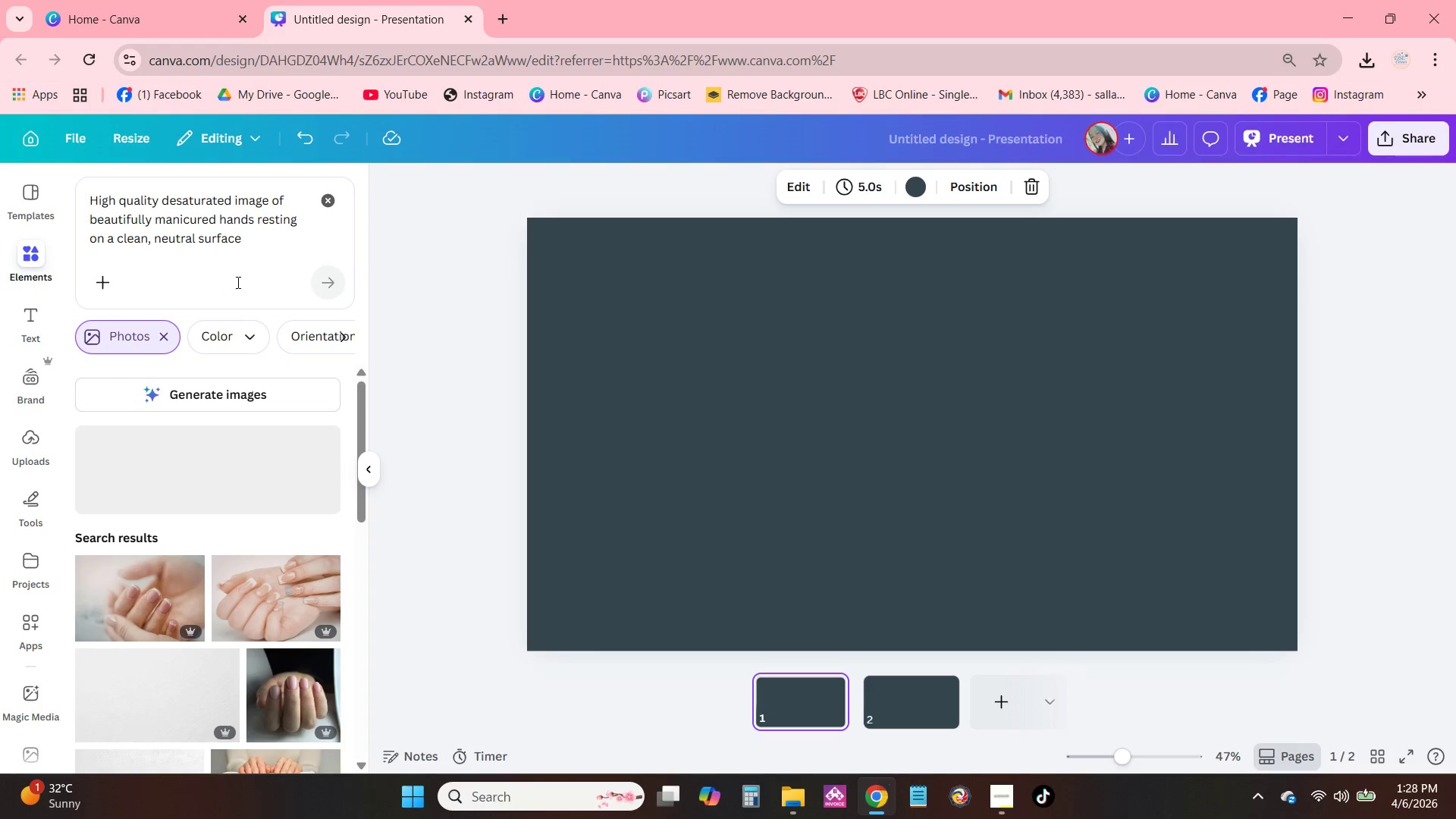 
scroll: coordinate [254, 502], scroll_direction: down, amount: 6.0
 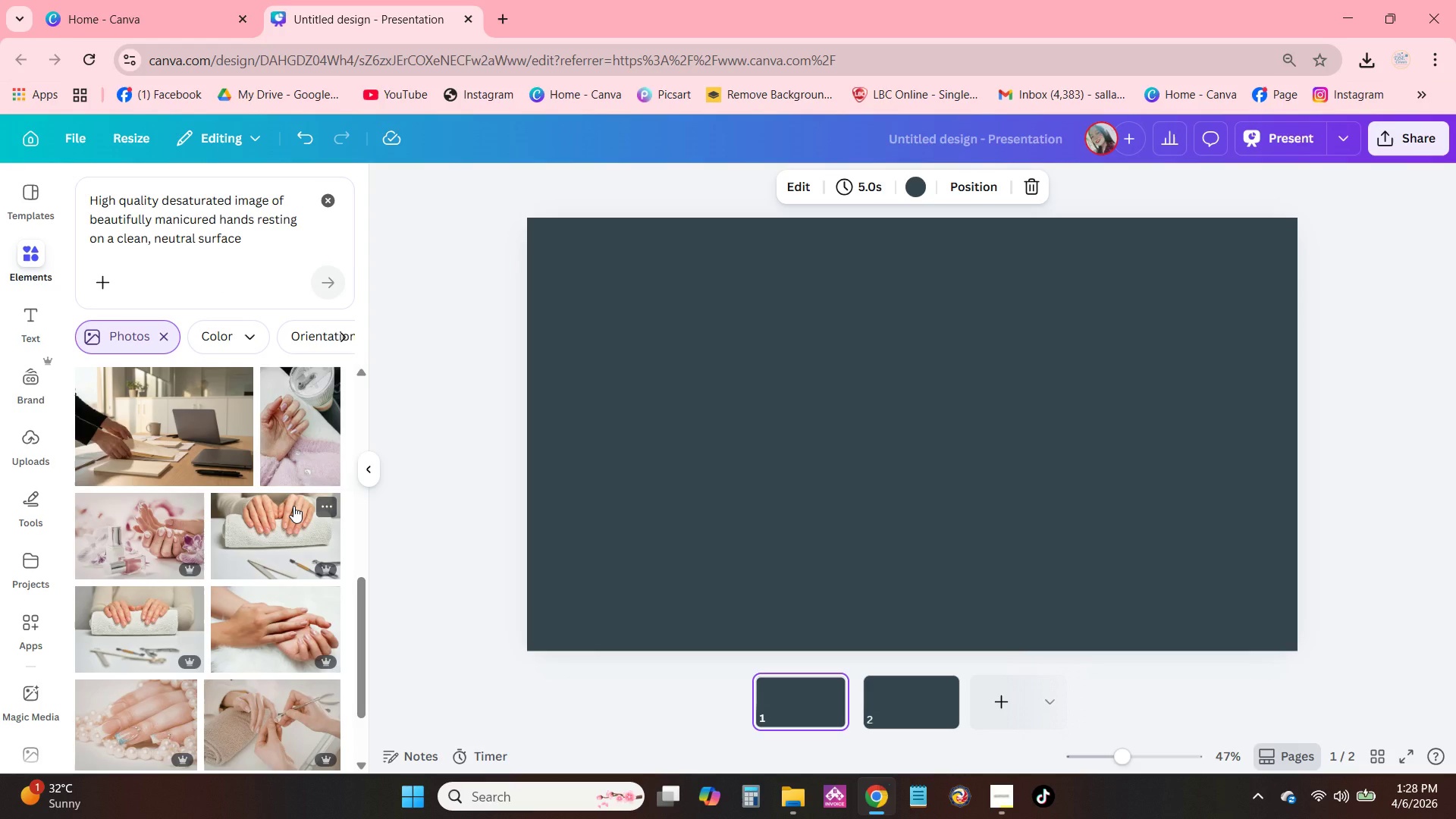 
scroll: coordinate [290, 503], scroll_direction: up, amount: 8.0
 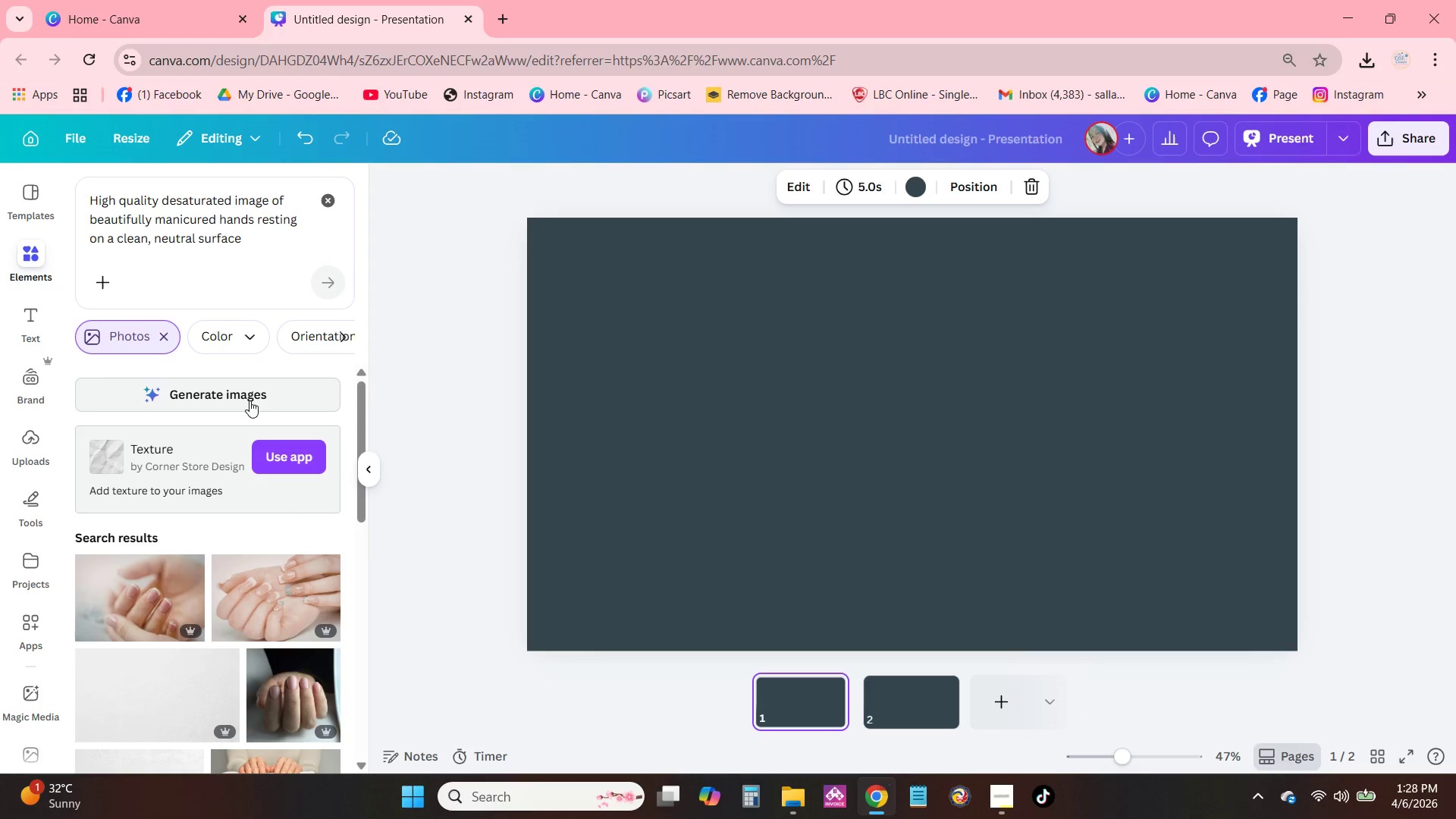 
left_click([248, 393])
 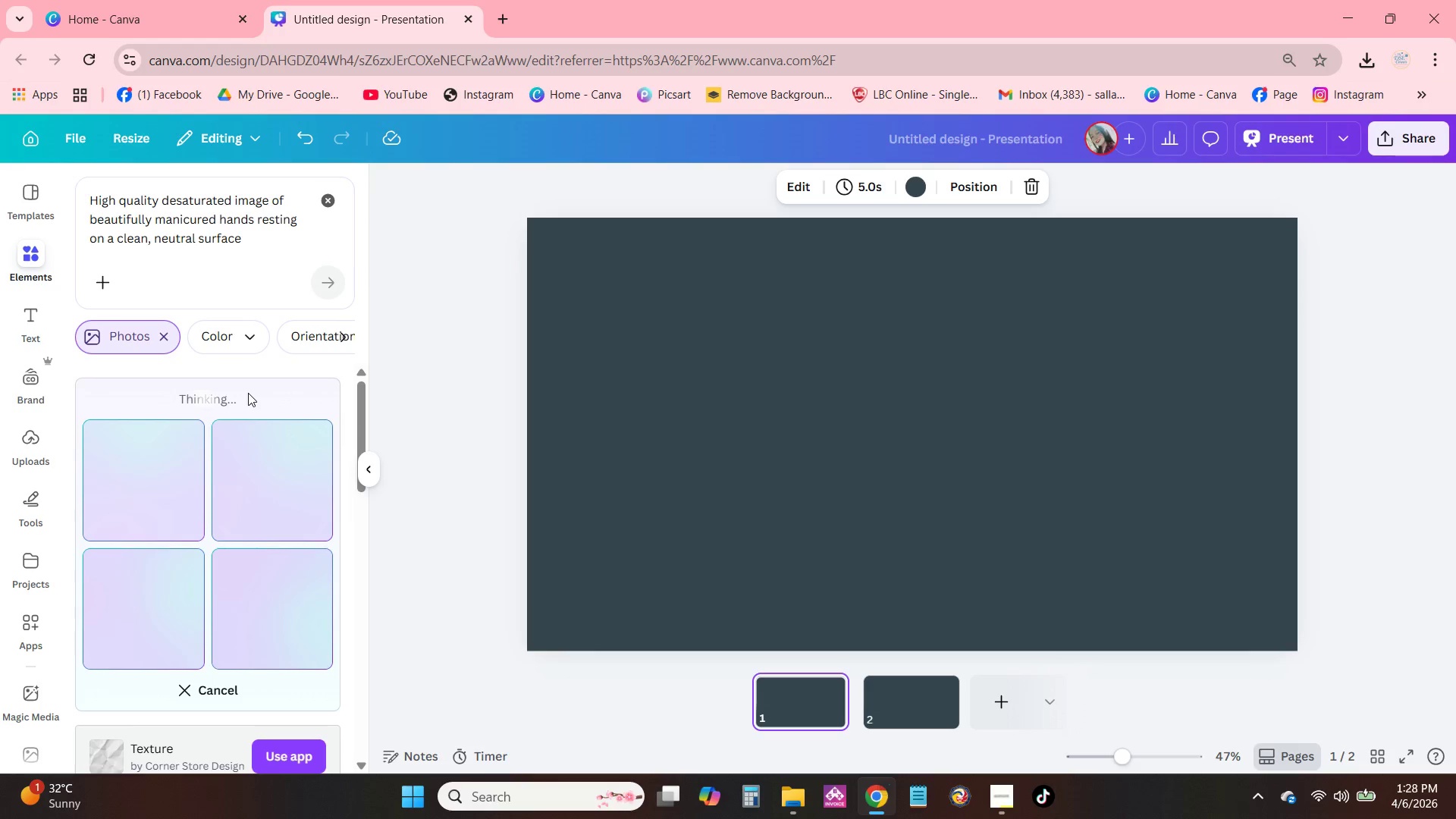 
wait(15.62)
 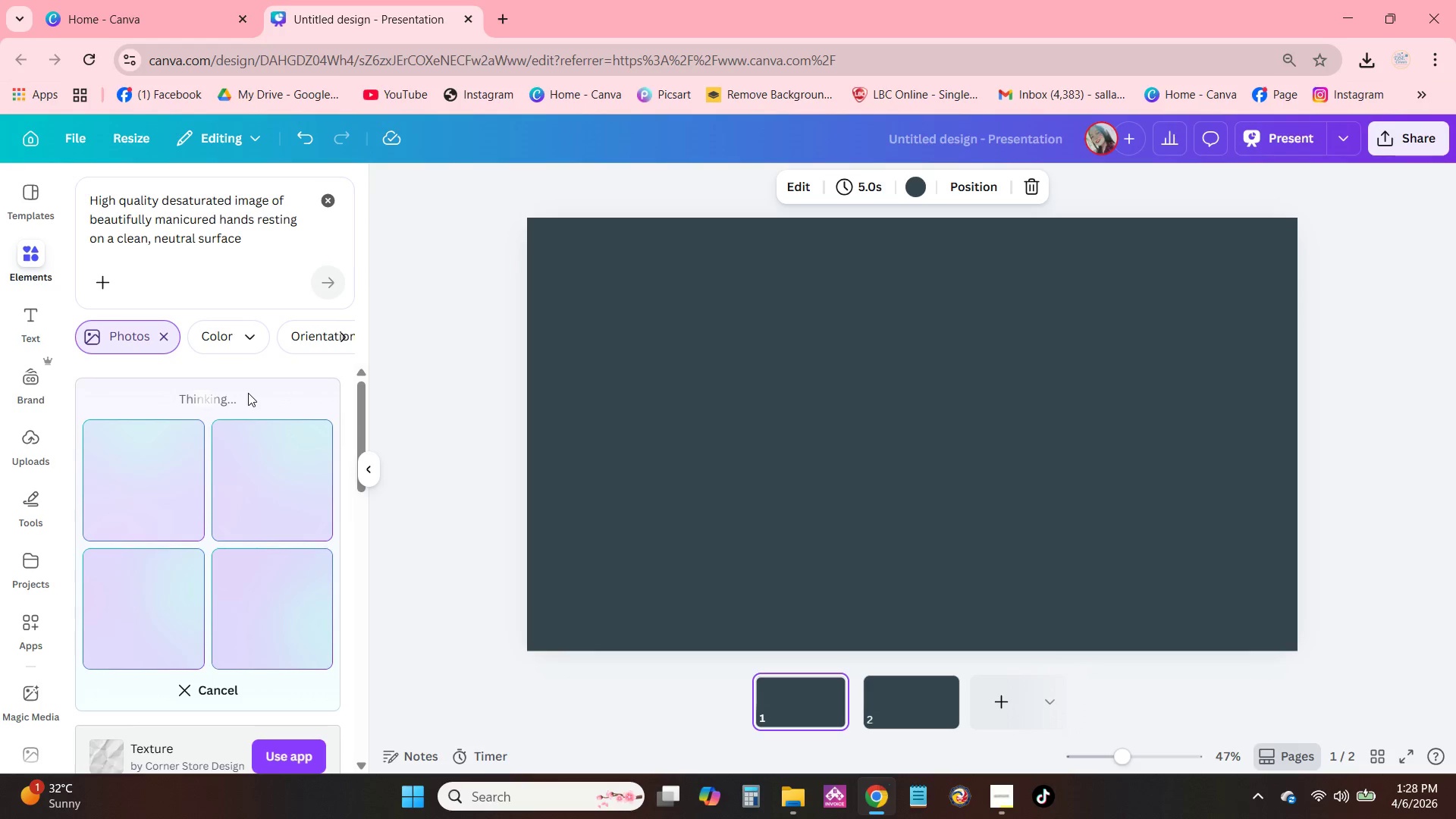 
left_click([163, 513])
 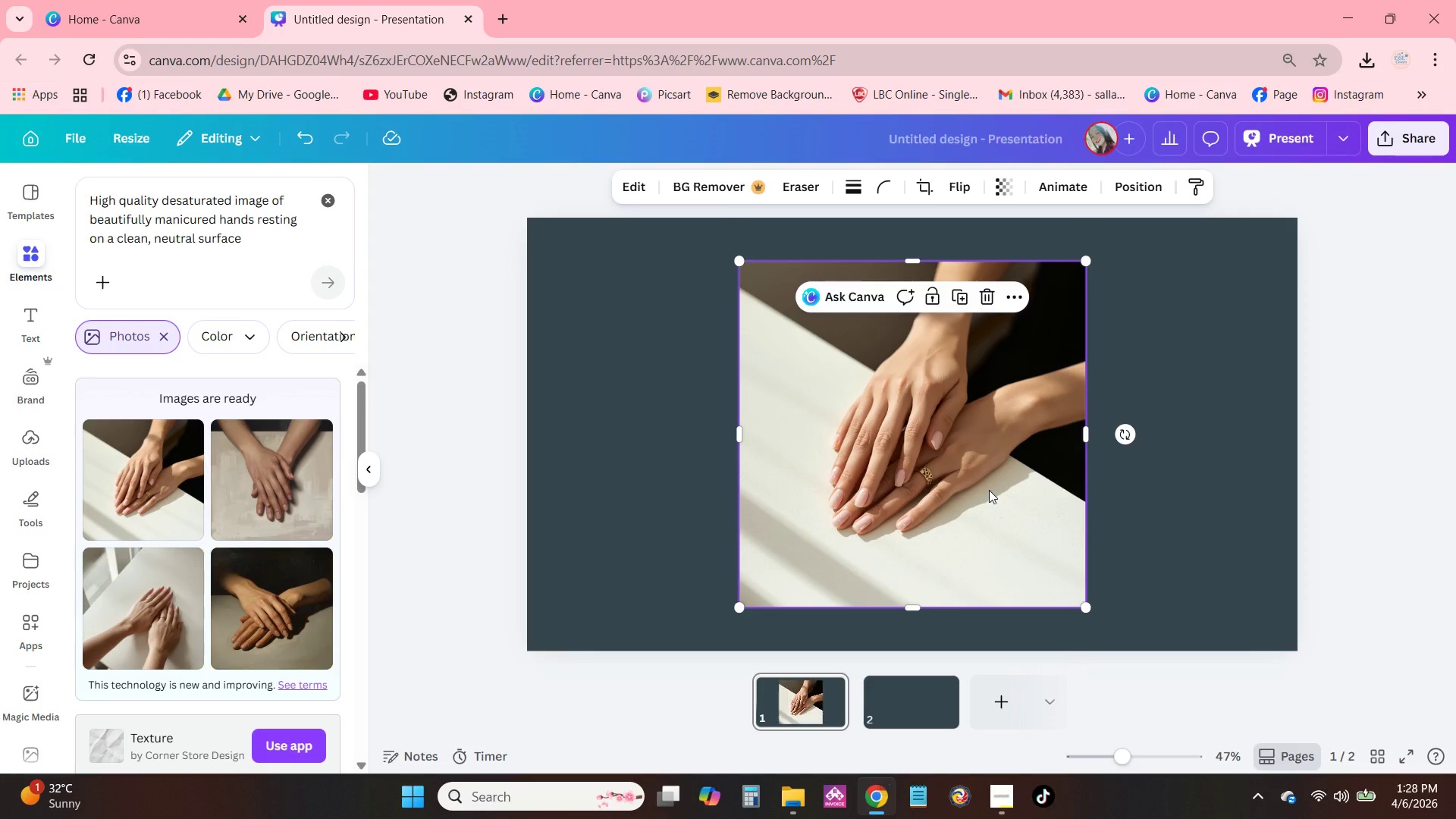 
left_click_drag(start_coordinate=[964, 525], to_coordinate=[703, 362])
 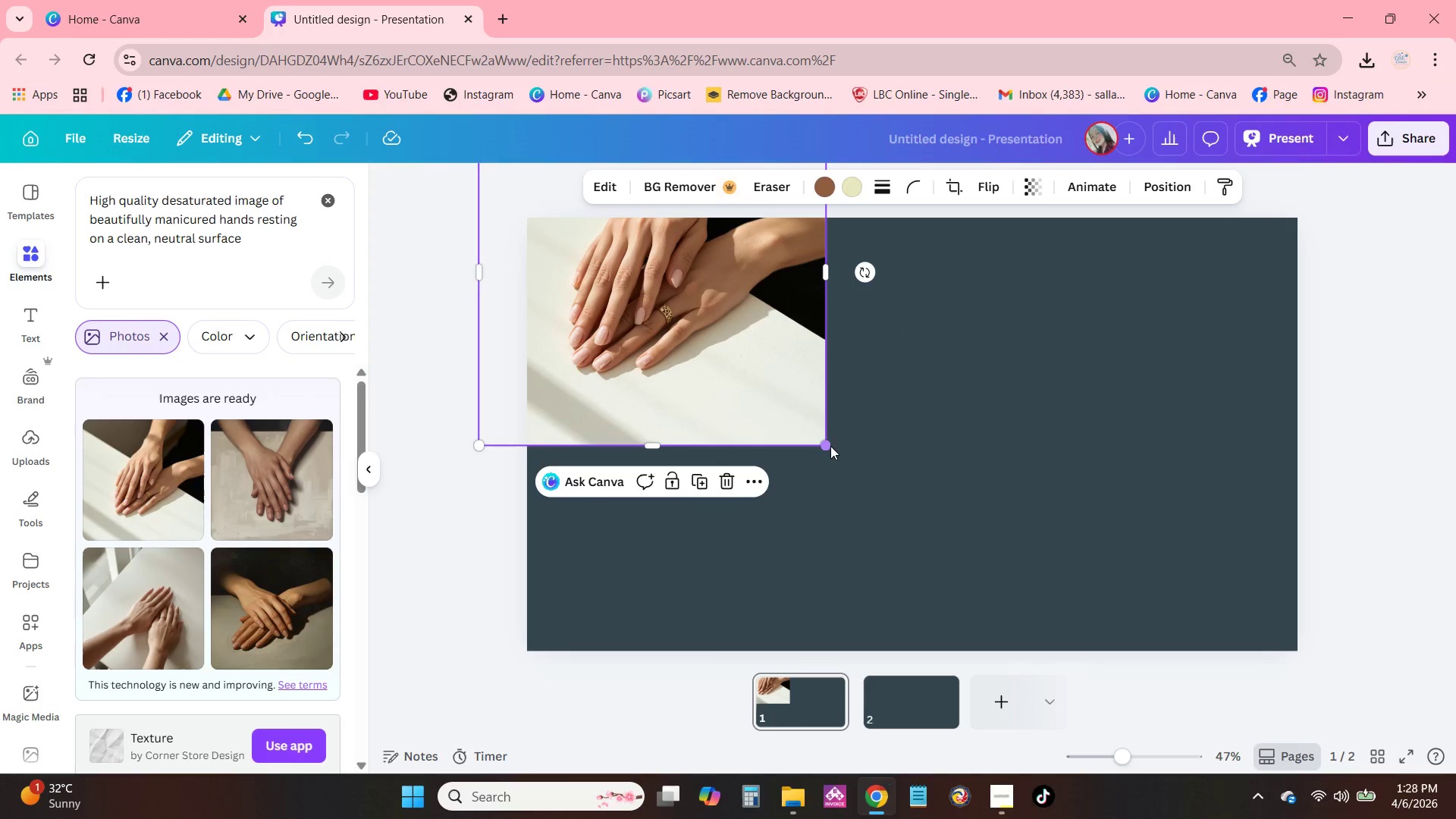 
left_click_drag(start_coordinate=[827, 444], to_coordinate=[1455, 764])
 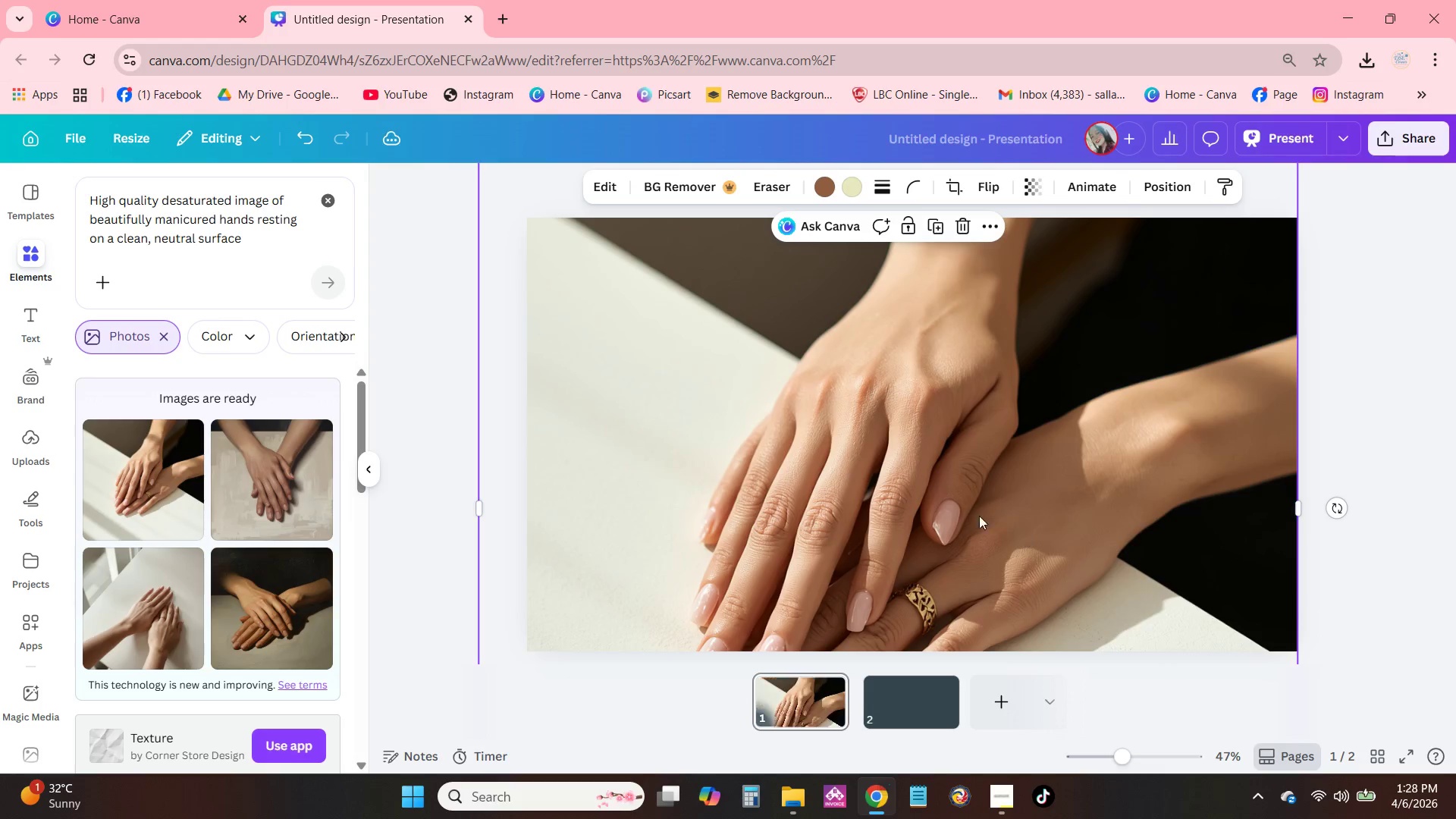 
left_click_drag(start_coordinate=[978, 514], to_coordinate=[990, 306])
 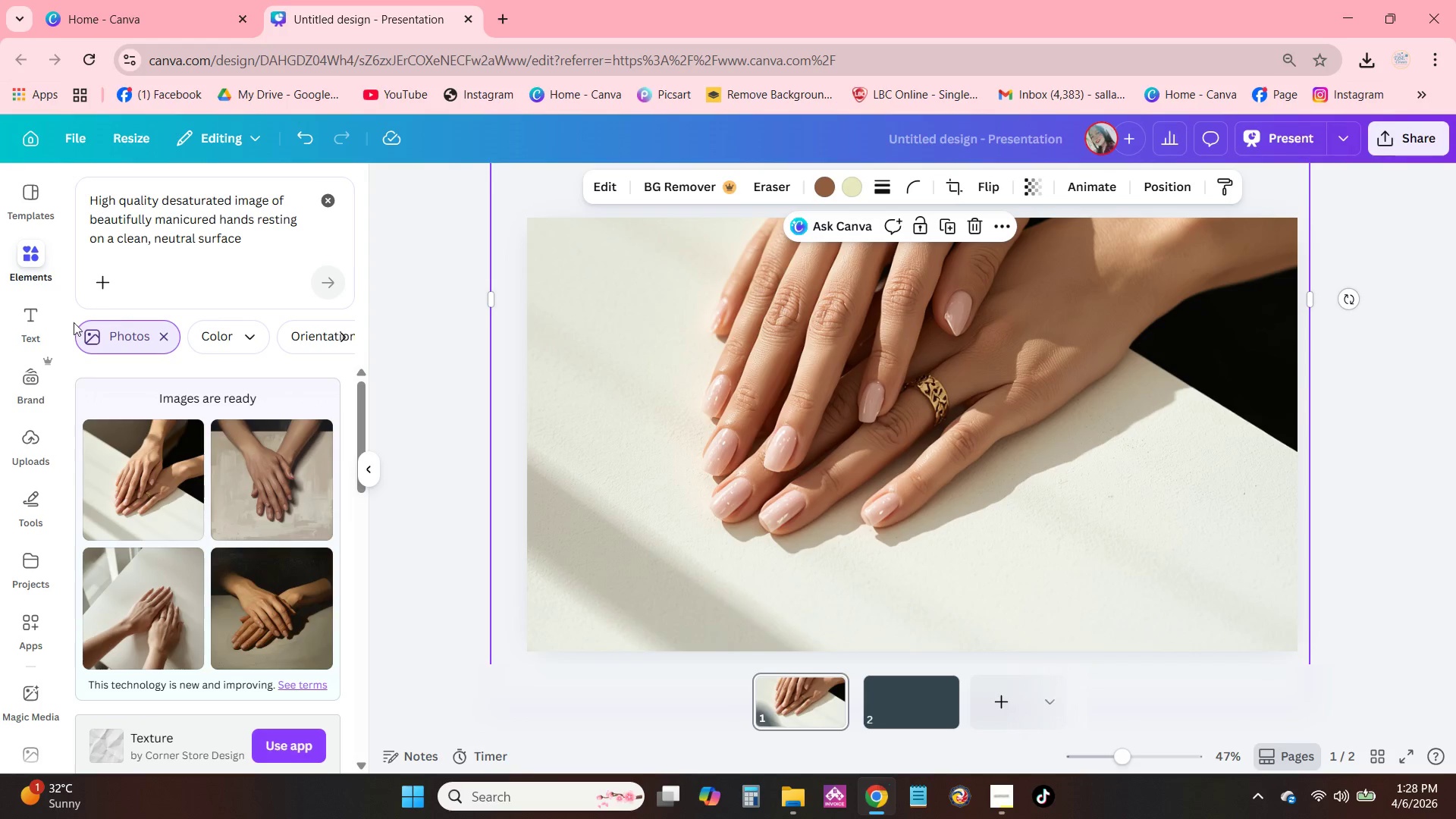 
left_click([28, 328])
 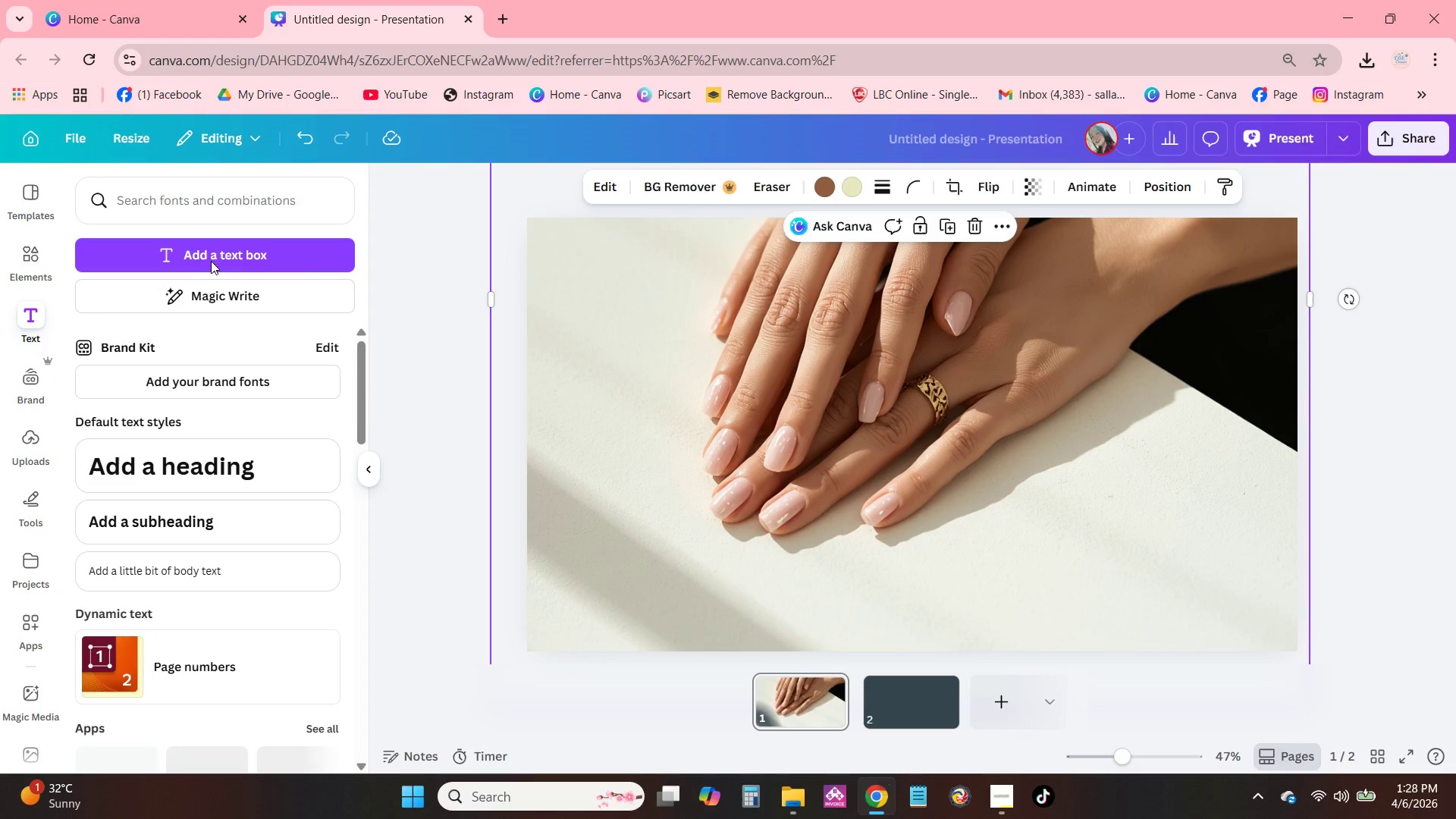 
left_click([215, 248])
 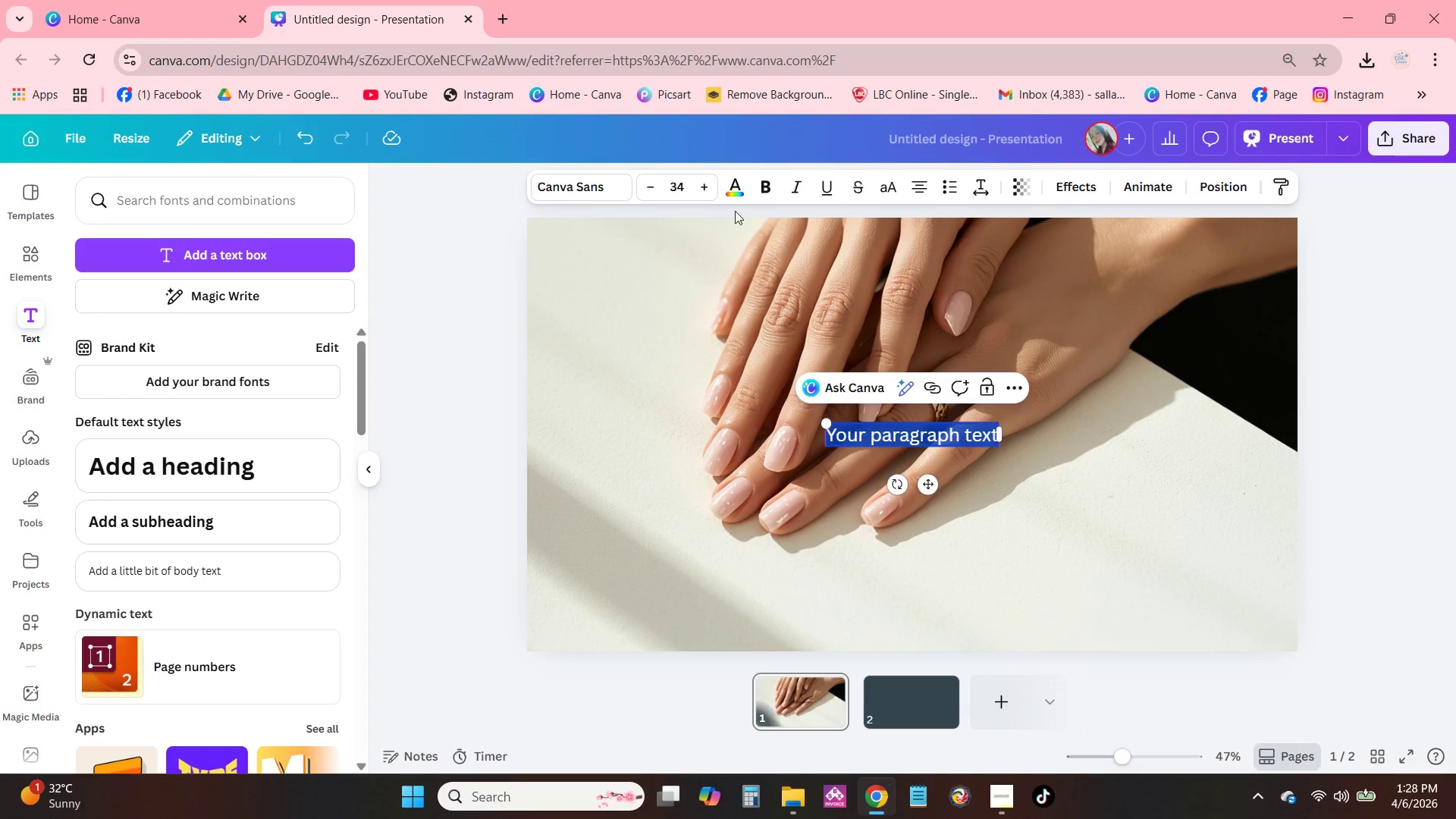 
left_click([598, 188])
 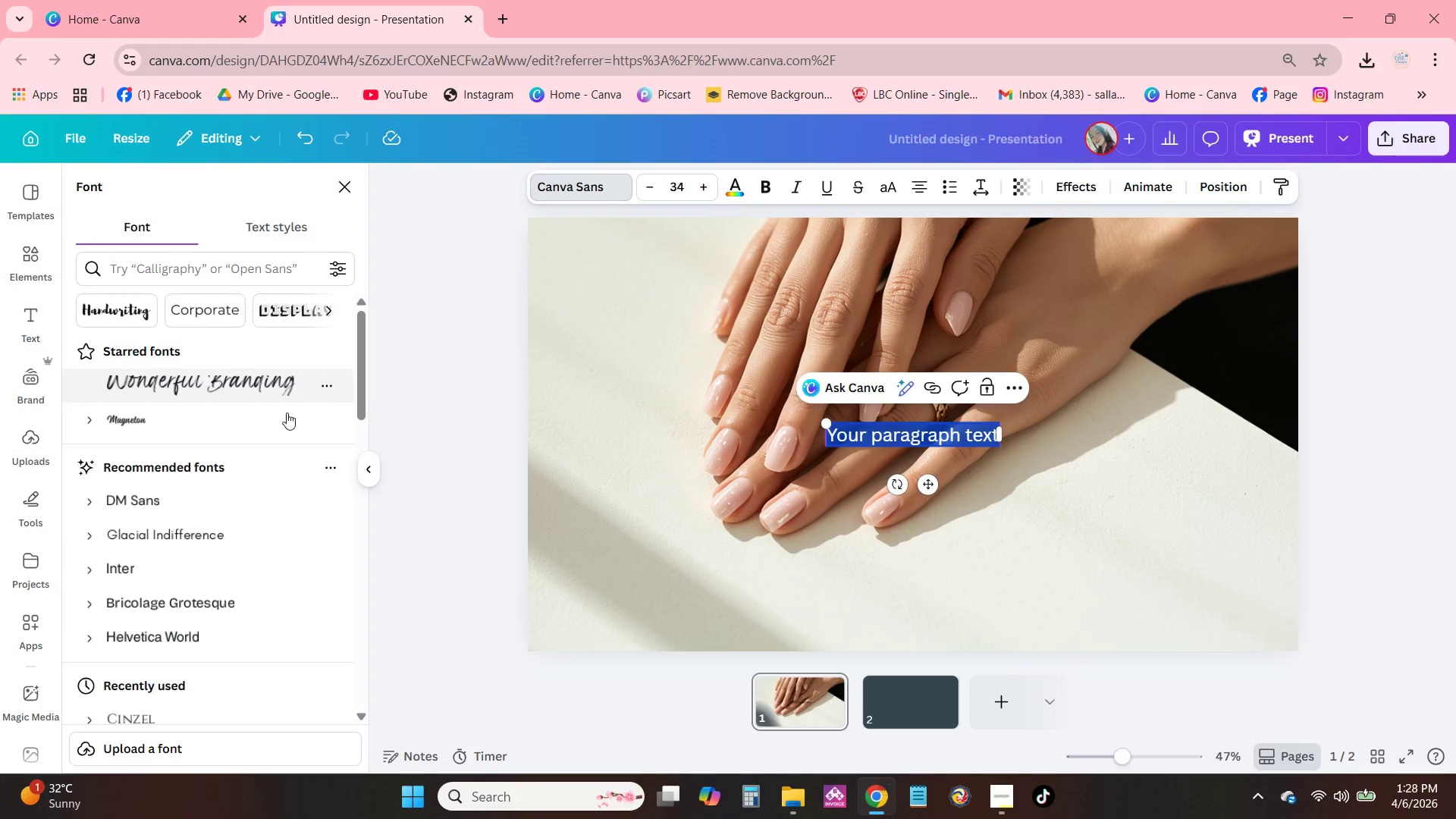 
scroll: coordinate [248, 475], scroll_direction: down, amount: 3.0
 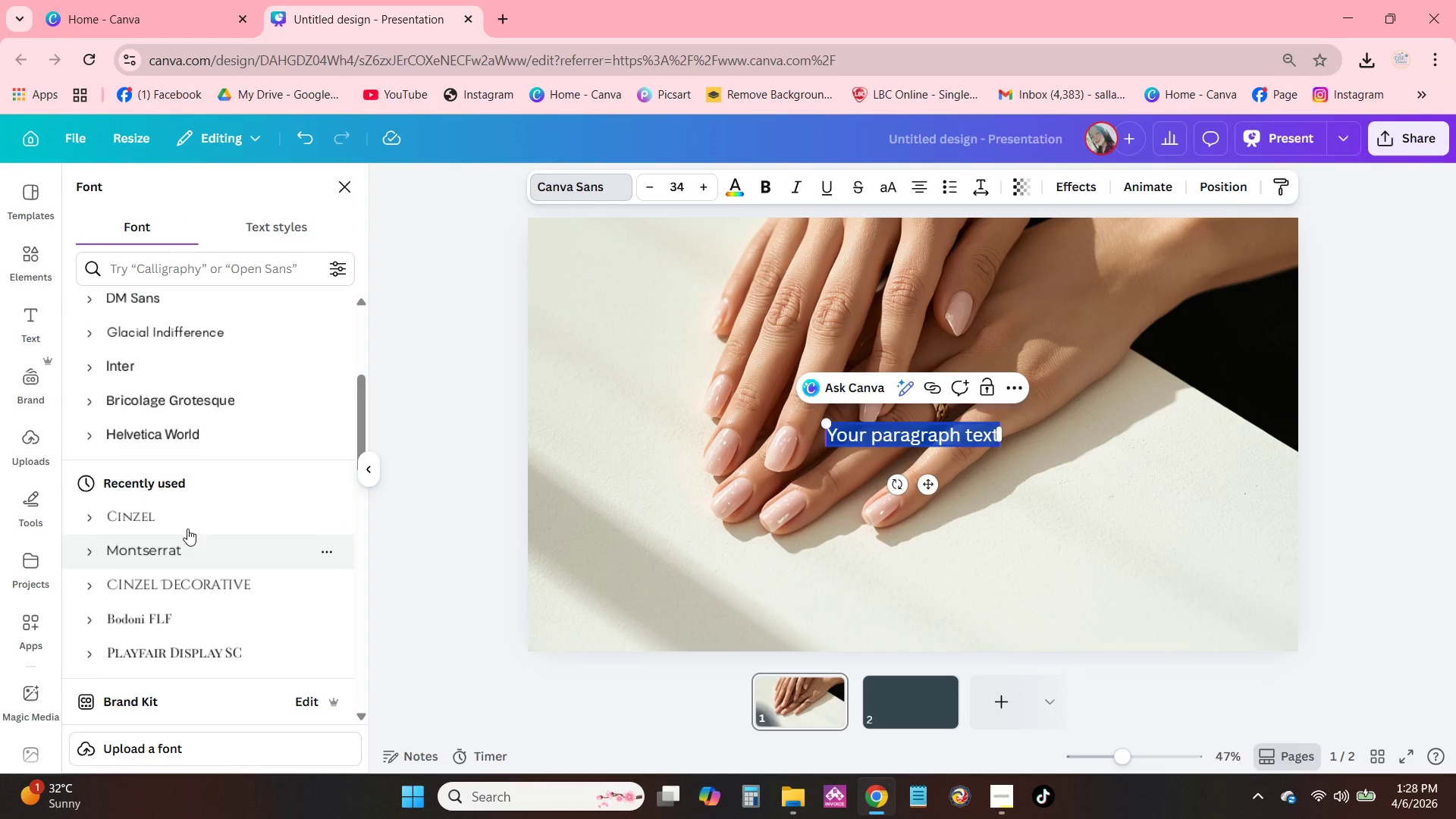 
left_click([184, 513])
 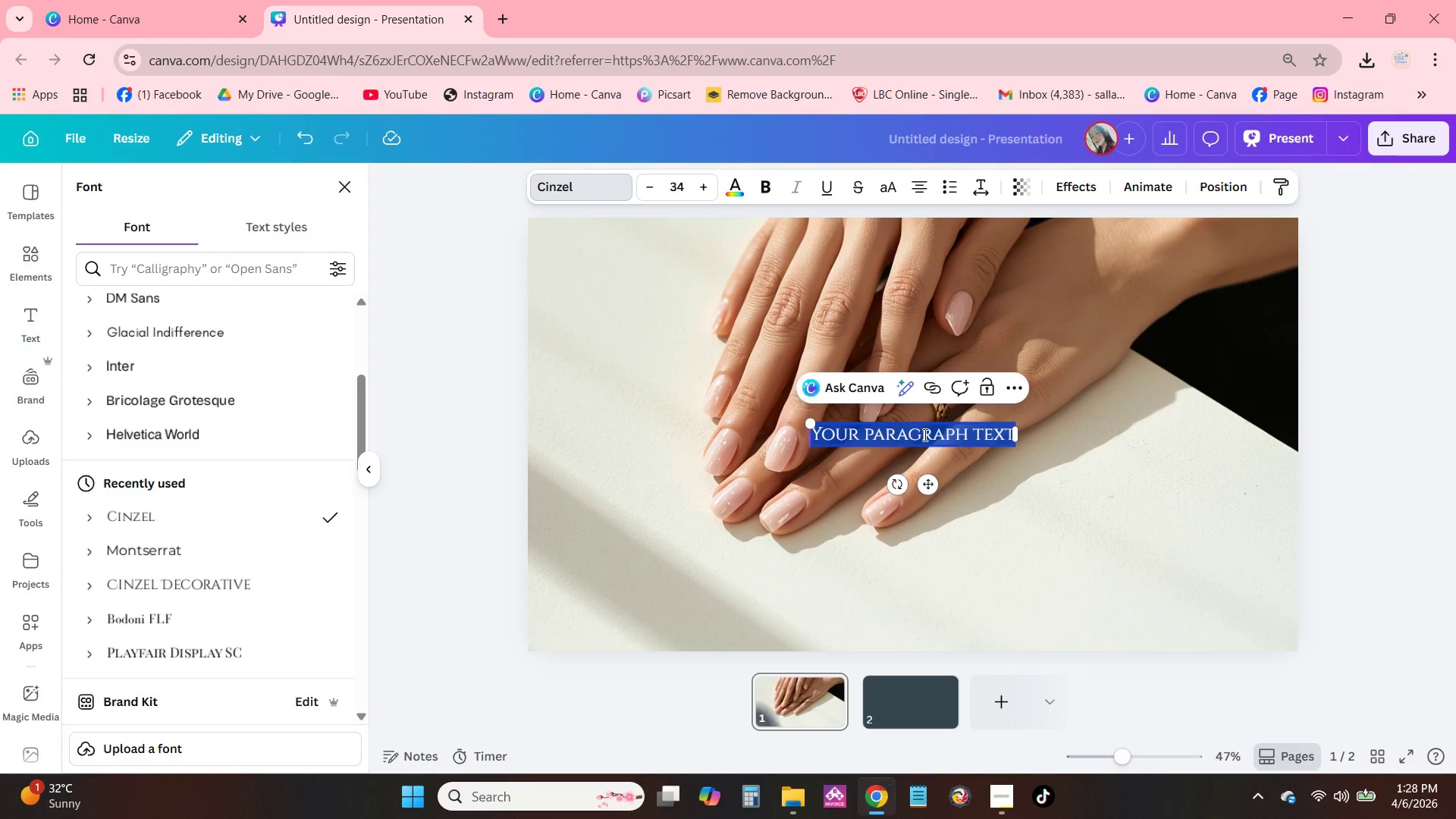 
left_click([924, 435])
 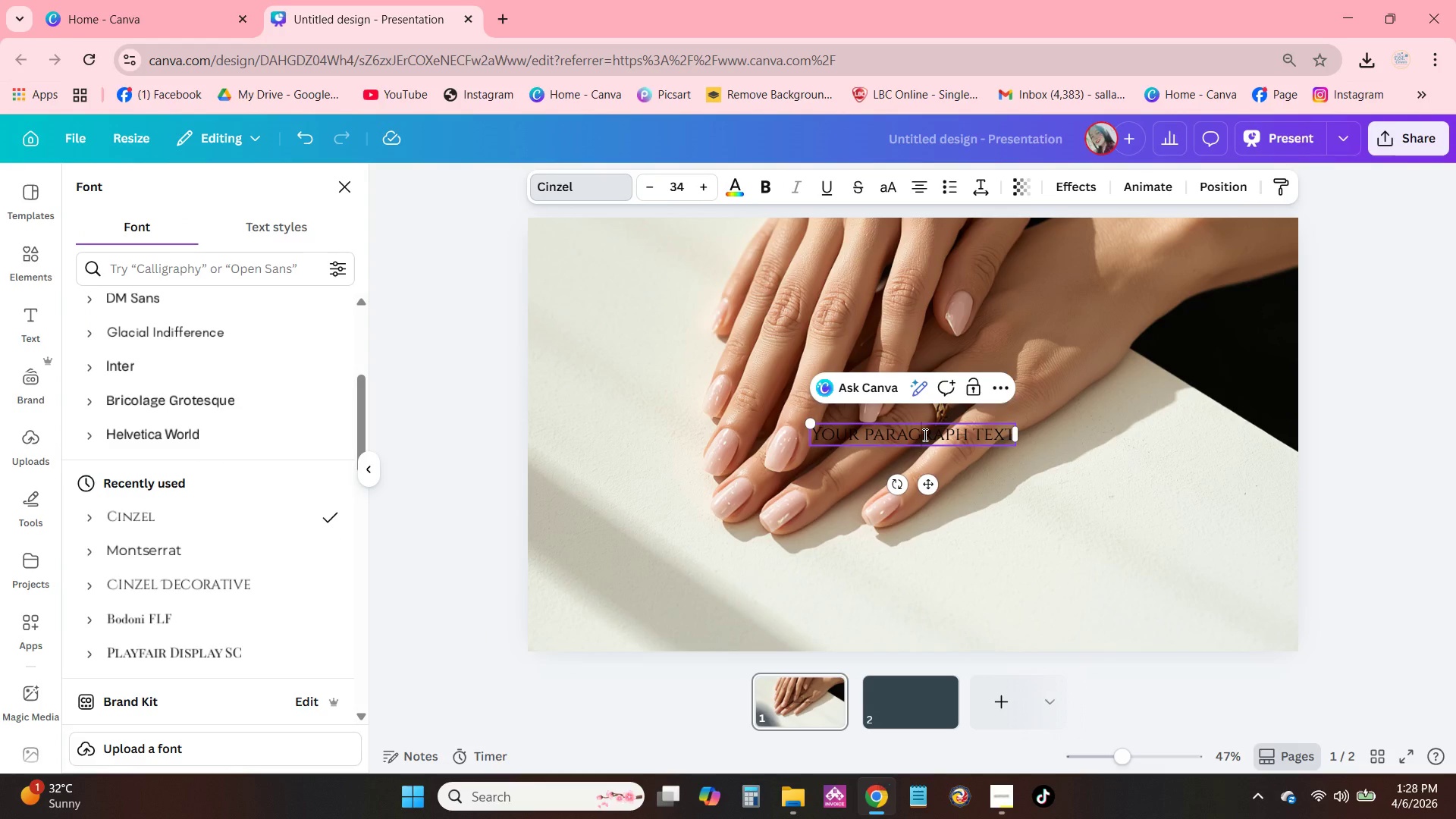 
double_click([924, 435])
 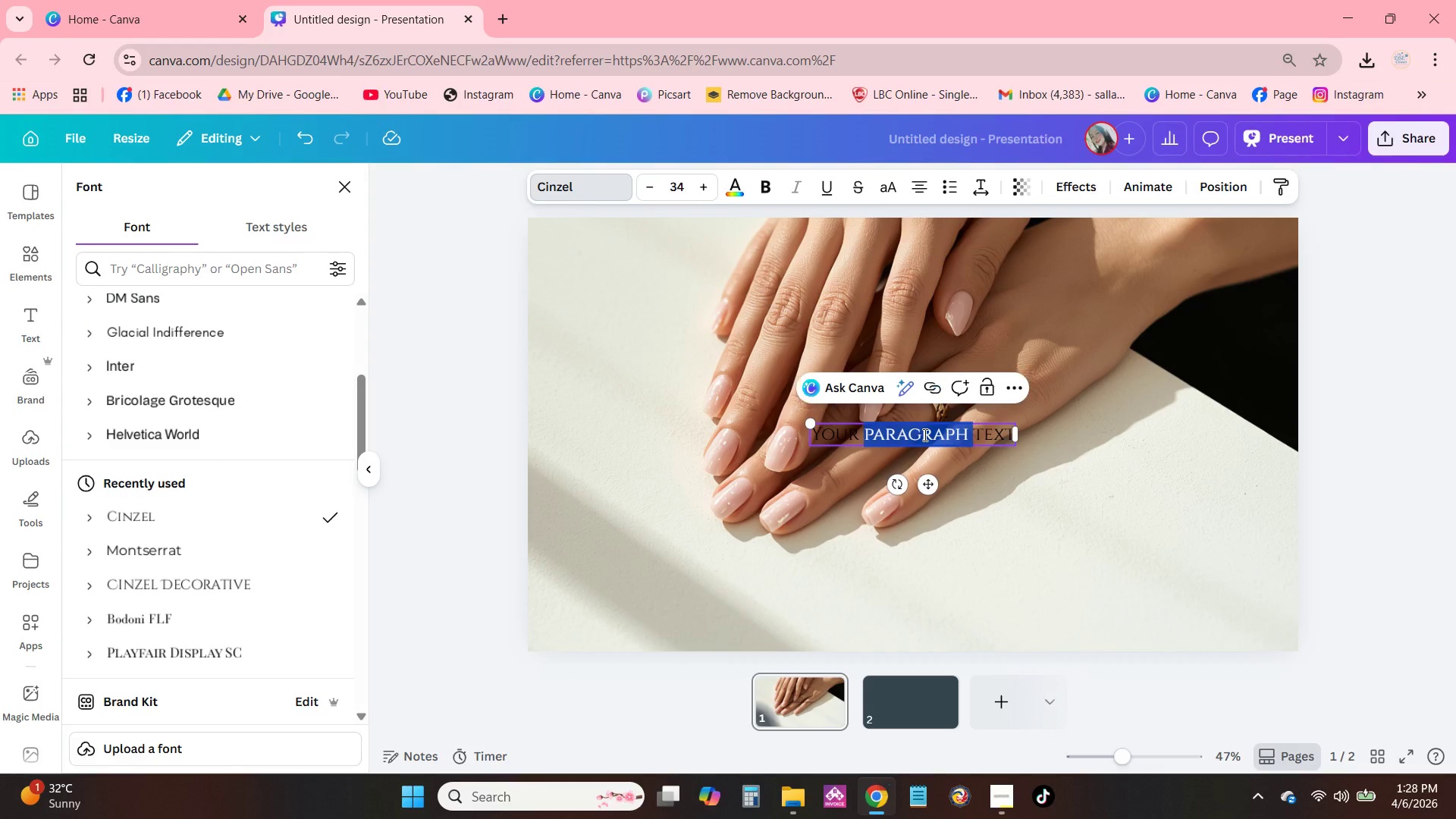 
triple_click([924, 435])
 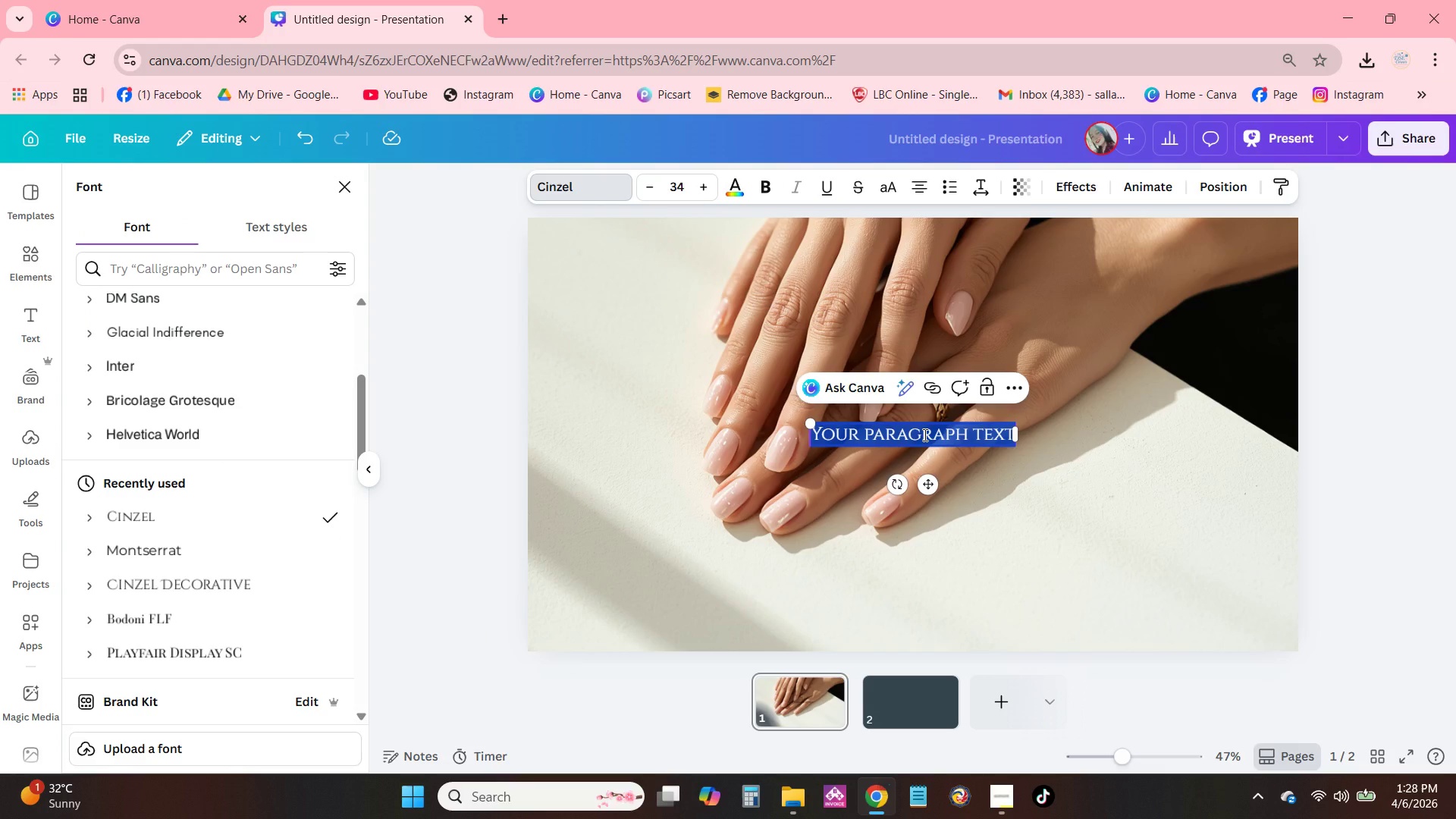 
type(THE F)
key(Backspace)
type(DILDENM)
key(Backspace)
key(Backspace)
 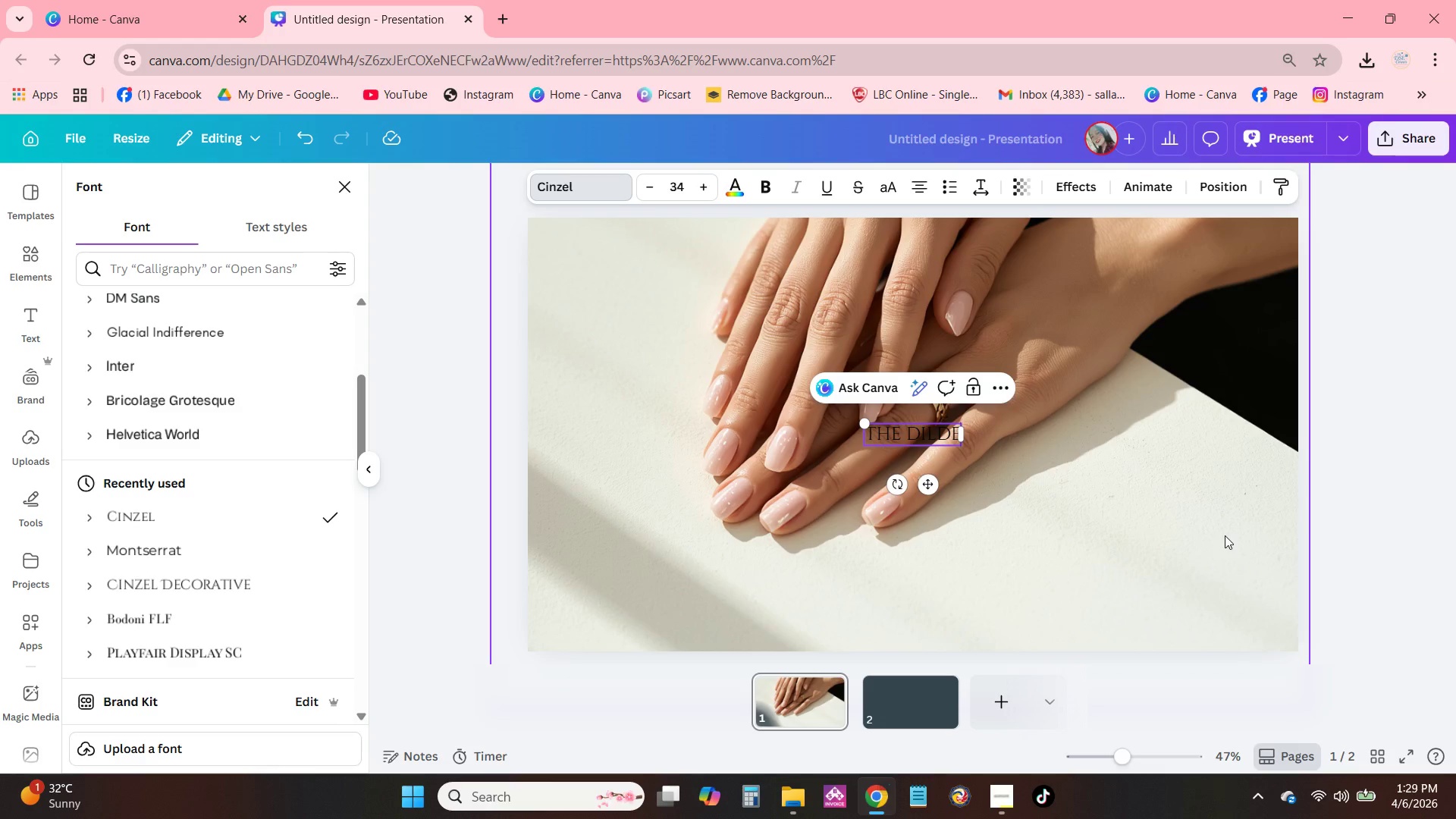 
key(Backspace)
key(Backspace)
key(Backspace)
key(Backspace)
key(Backspace)
type(GILDED CLAW)
 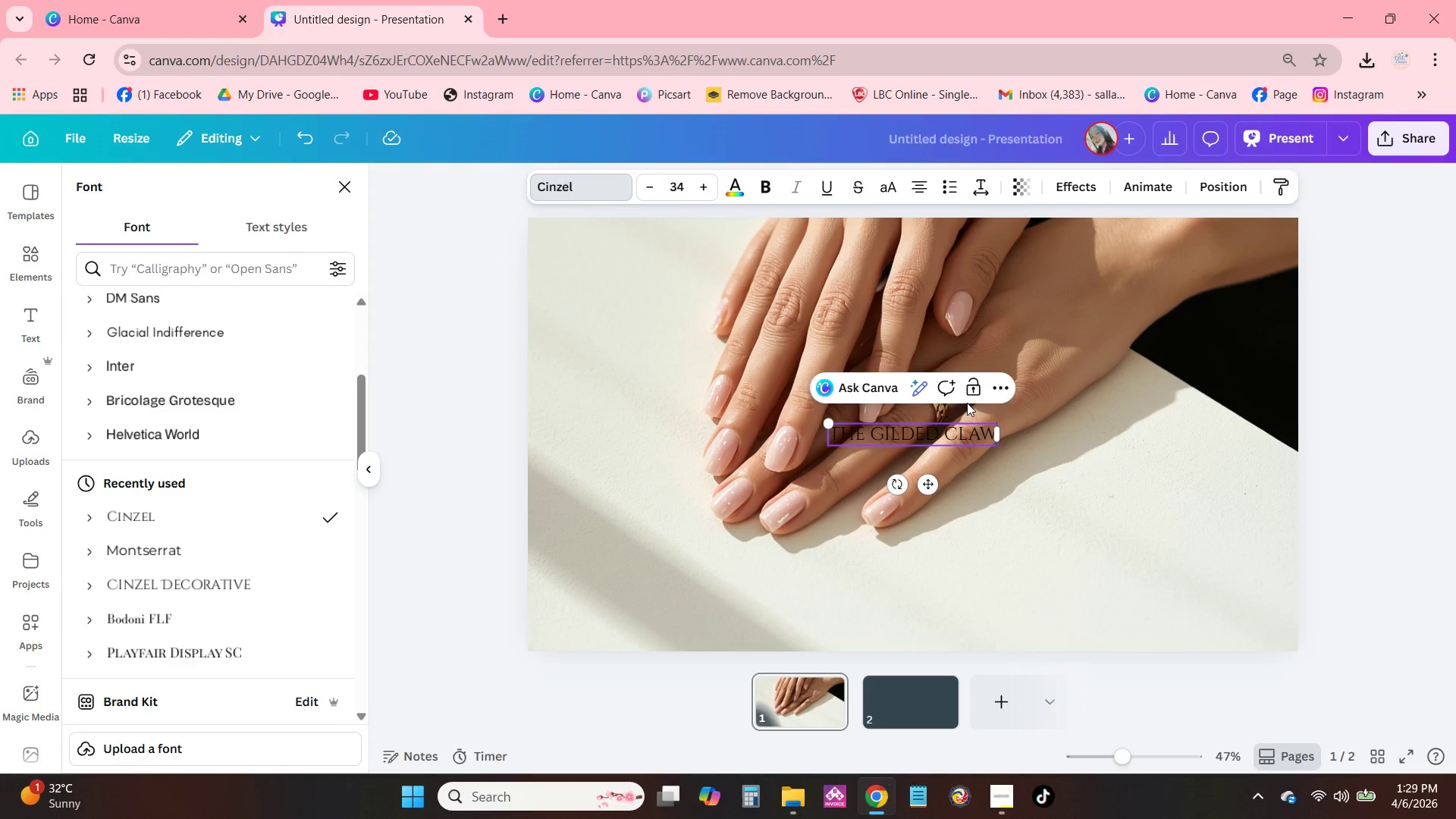 
left_click([692, 187])
 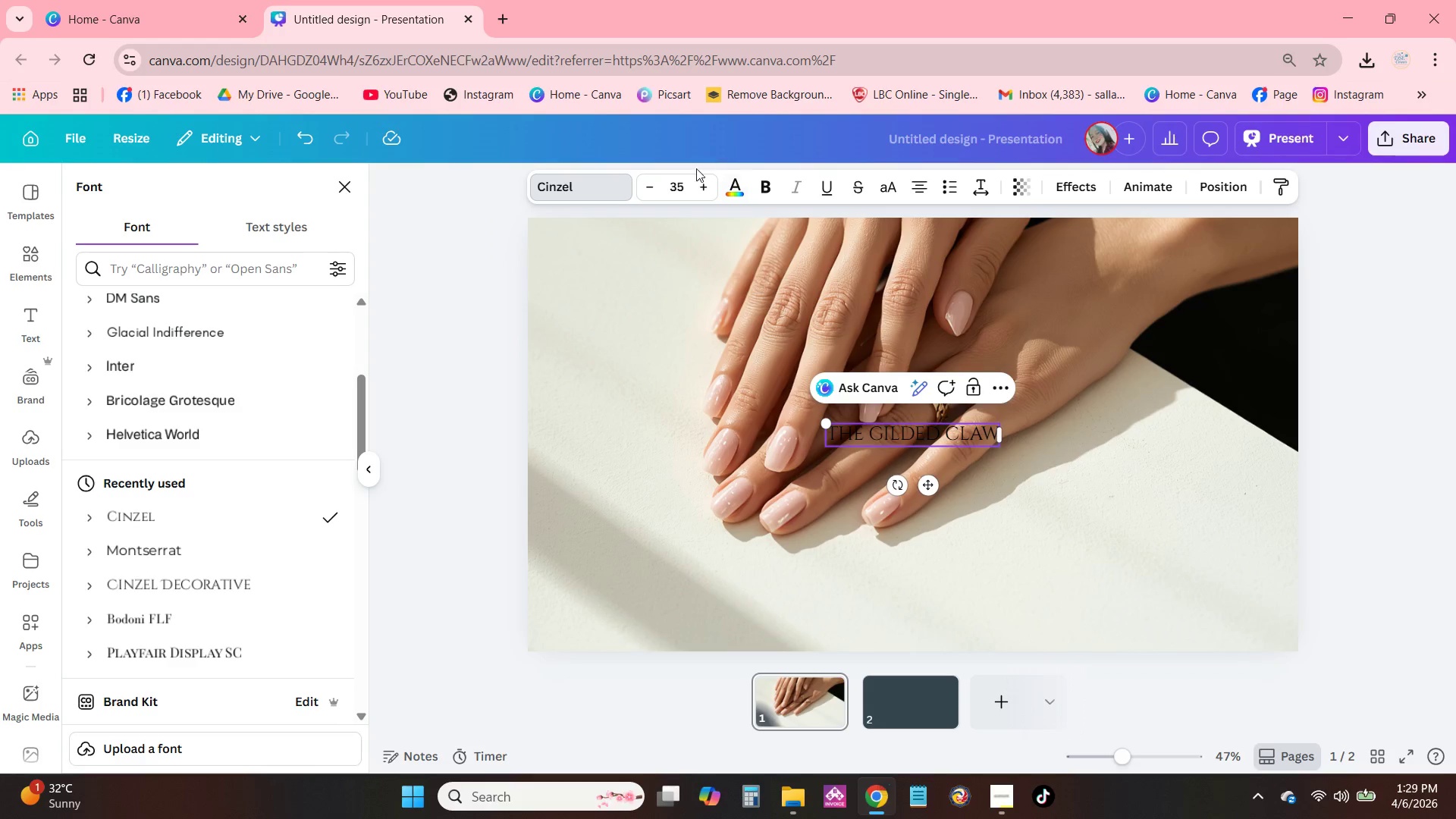 
left_click([686, 189])
 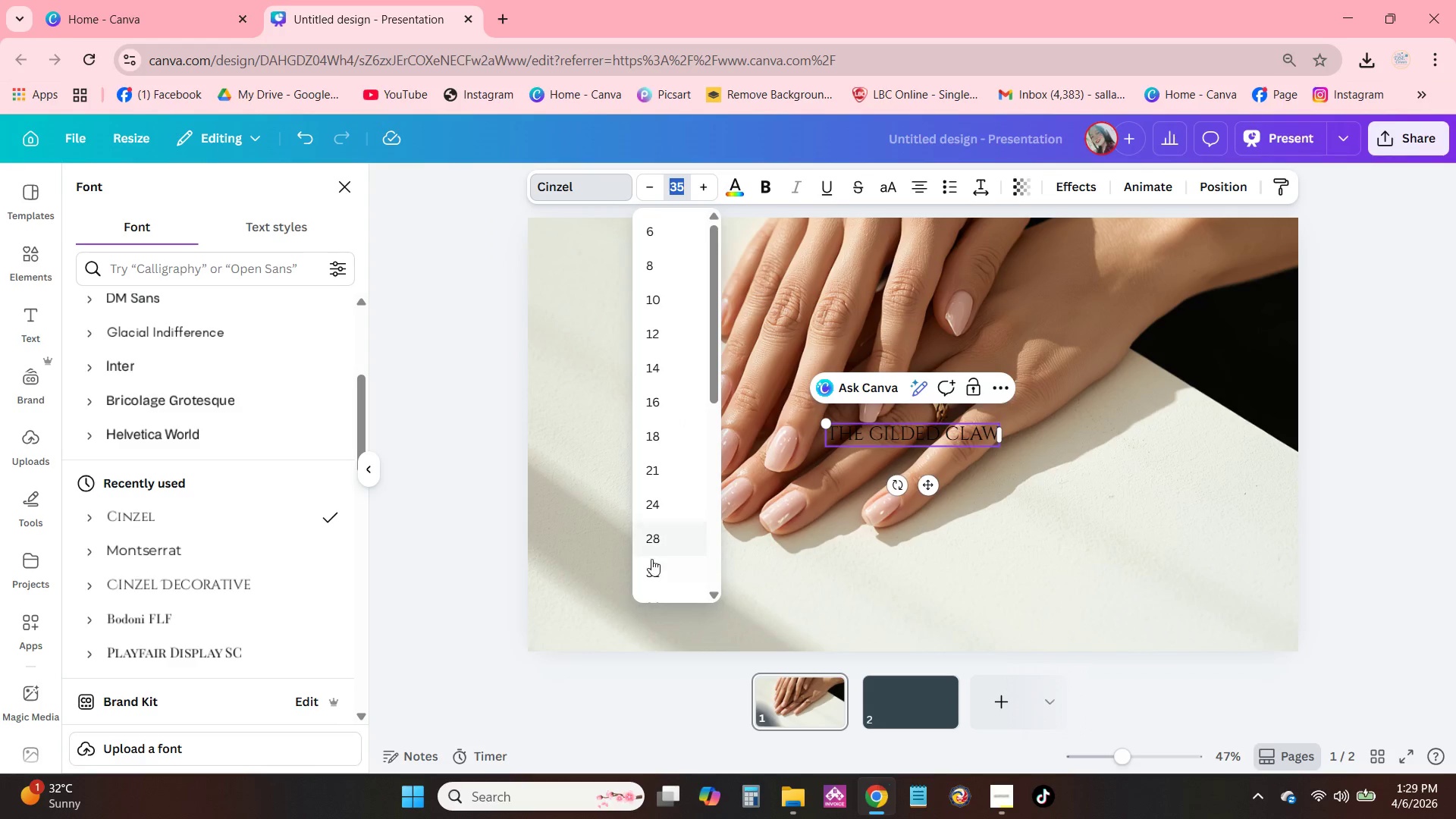 
scroll: coordinate [684, 526], scroll_direction: down, amount: 5.0
 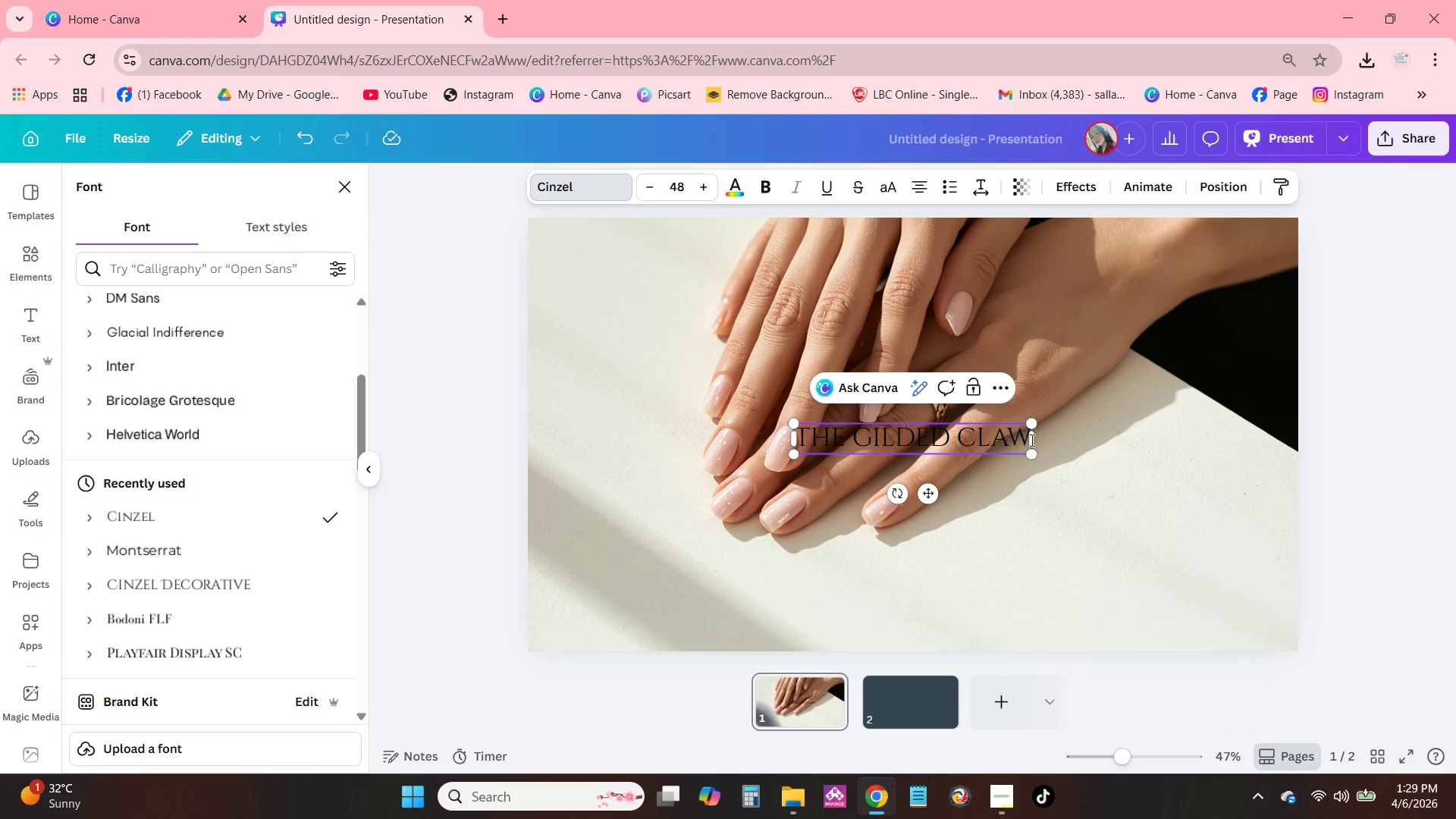 
left_click_drag(start_coordinate=[1034, 452], to_coordinate=[1303, 559])
 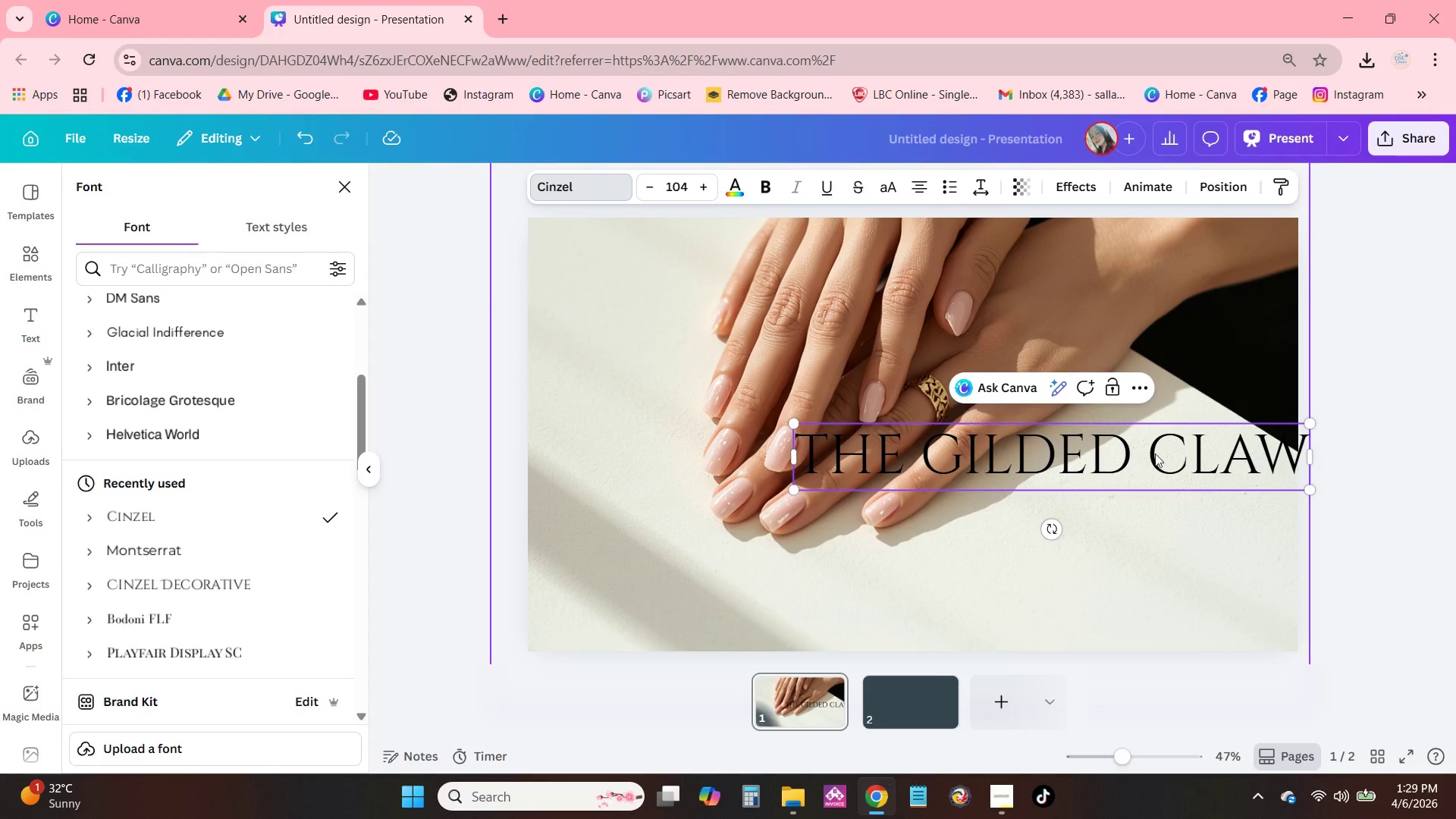 
left_click_drag(start_coordinate=[1153, 443], to_coordinate=[1043, 500])
 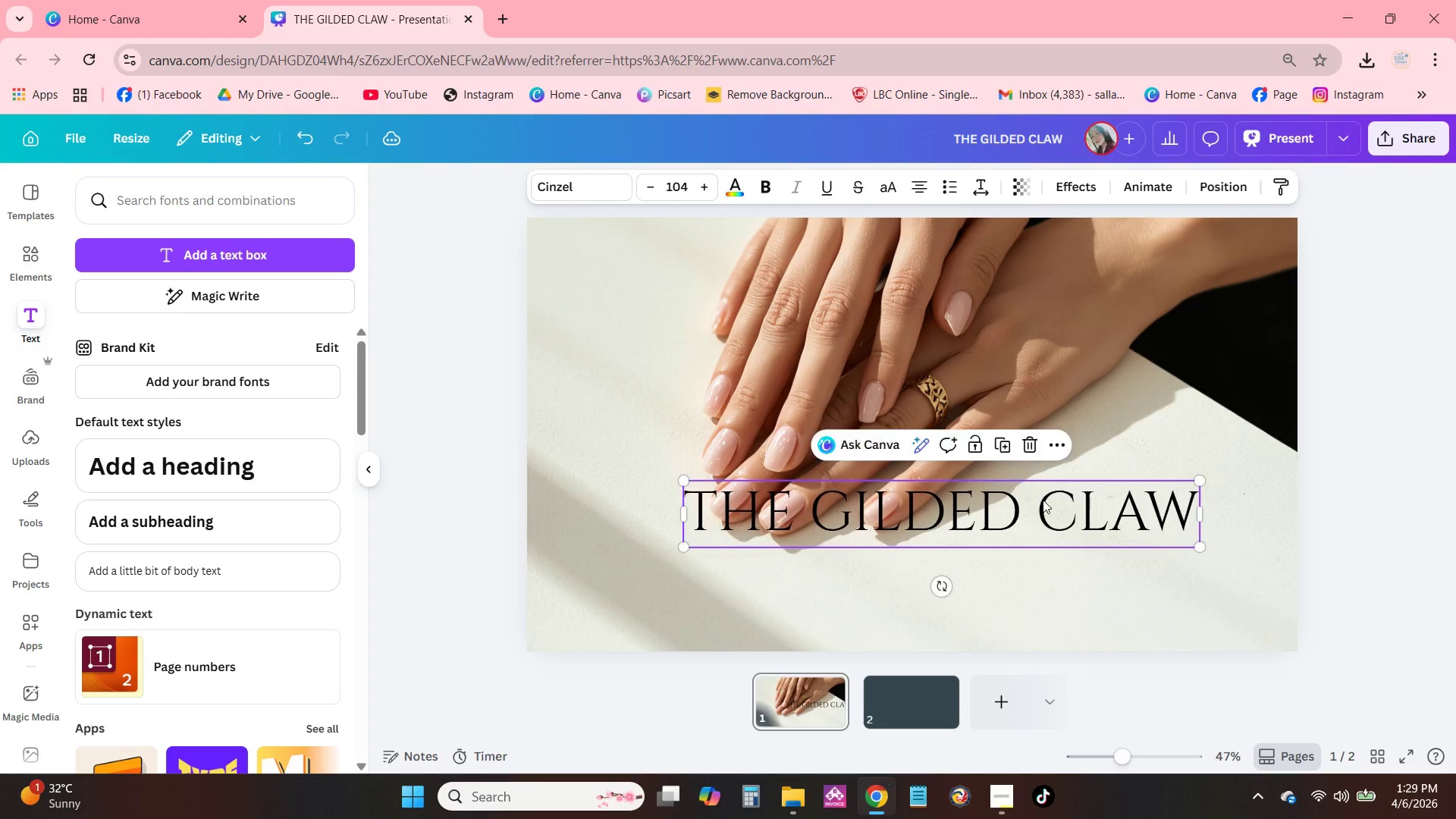 
triple_click([1043, 500])
 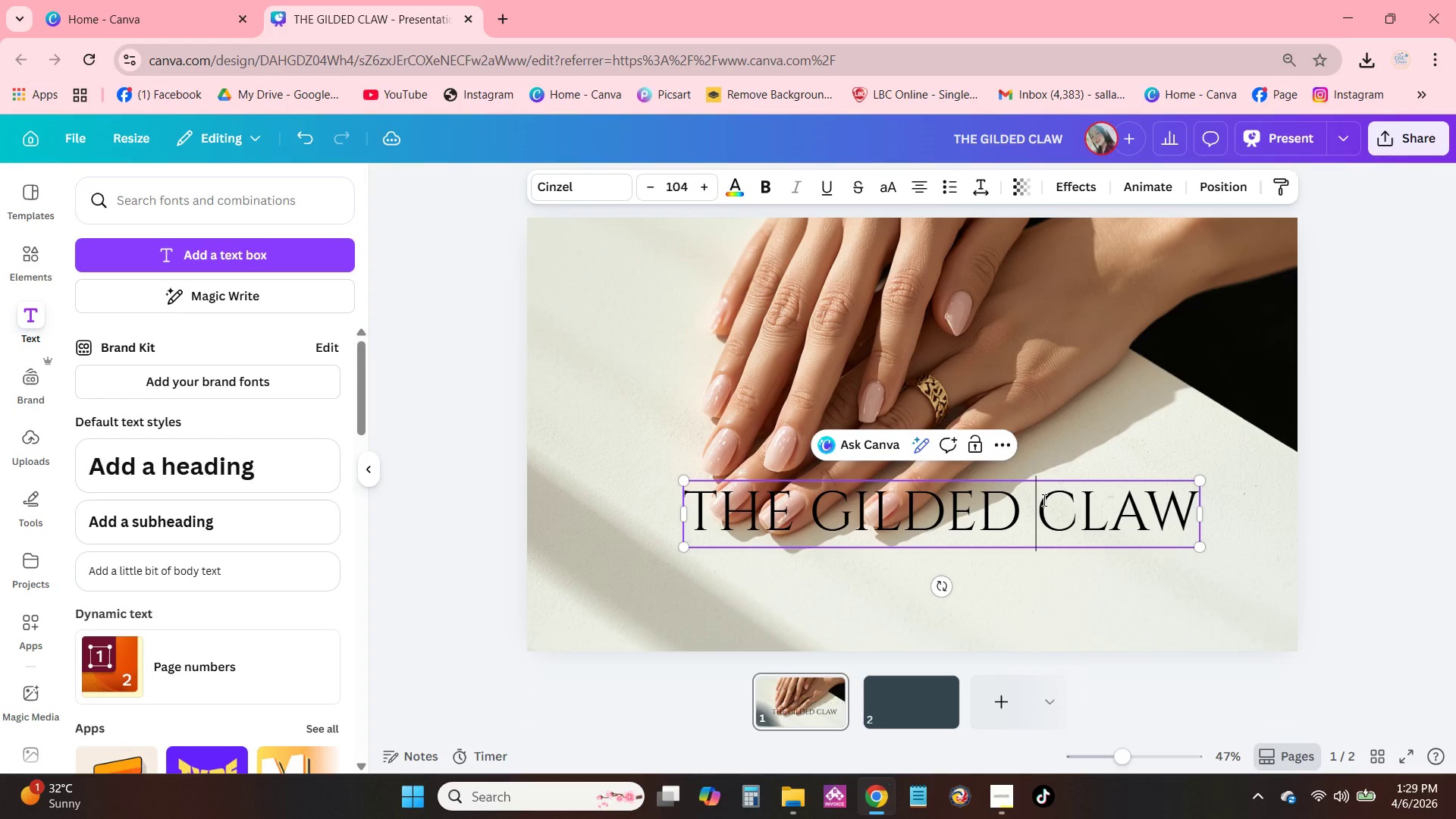 
left_click_drag(start_coordinate=[1043, 500], to_coordinate=[1002, 528])
 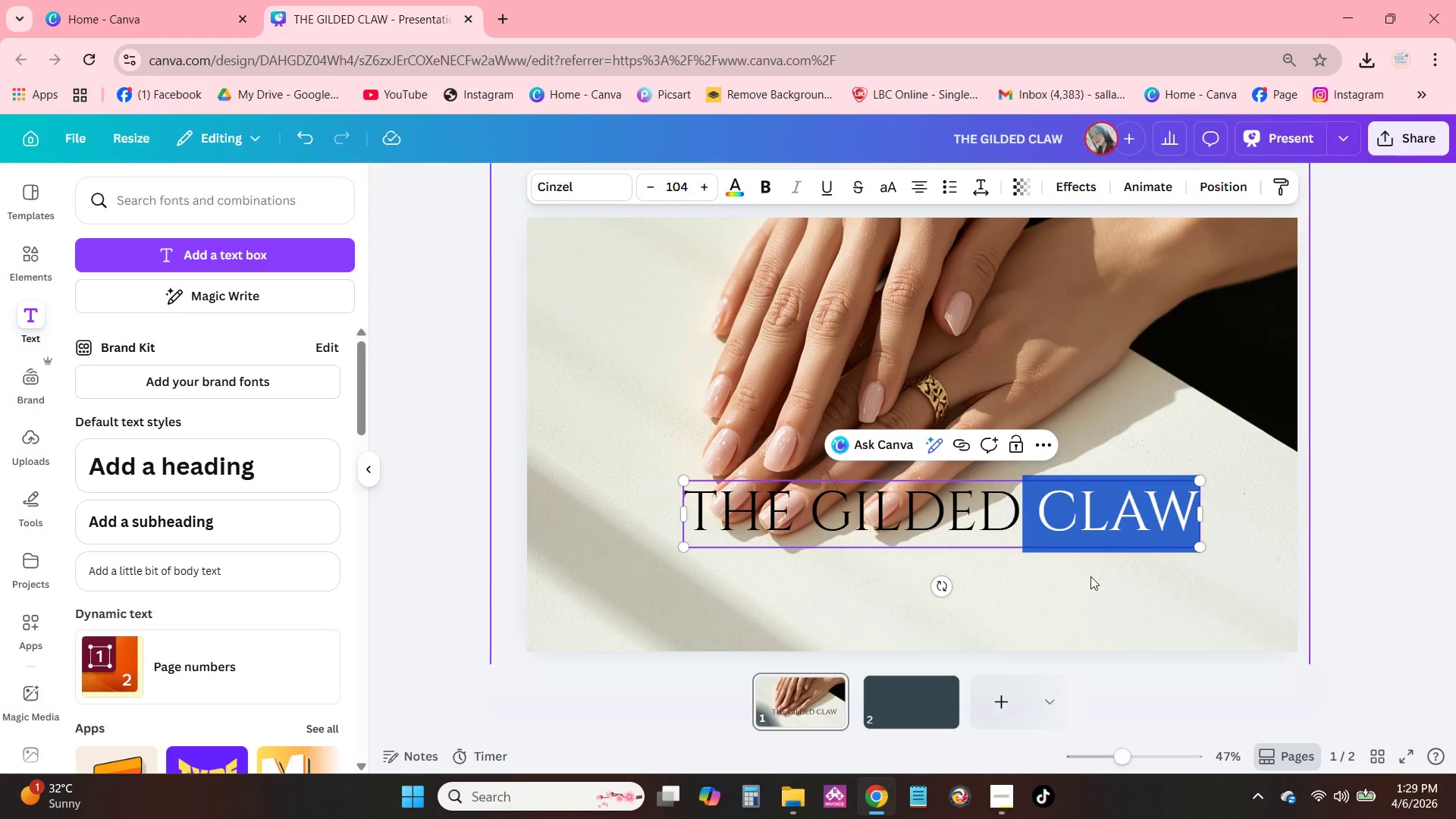 
left_click([1094, 578])
 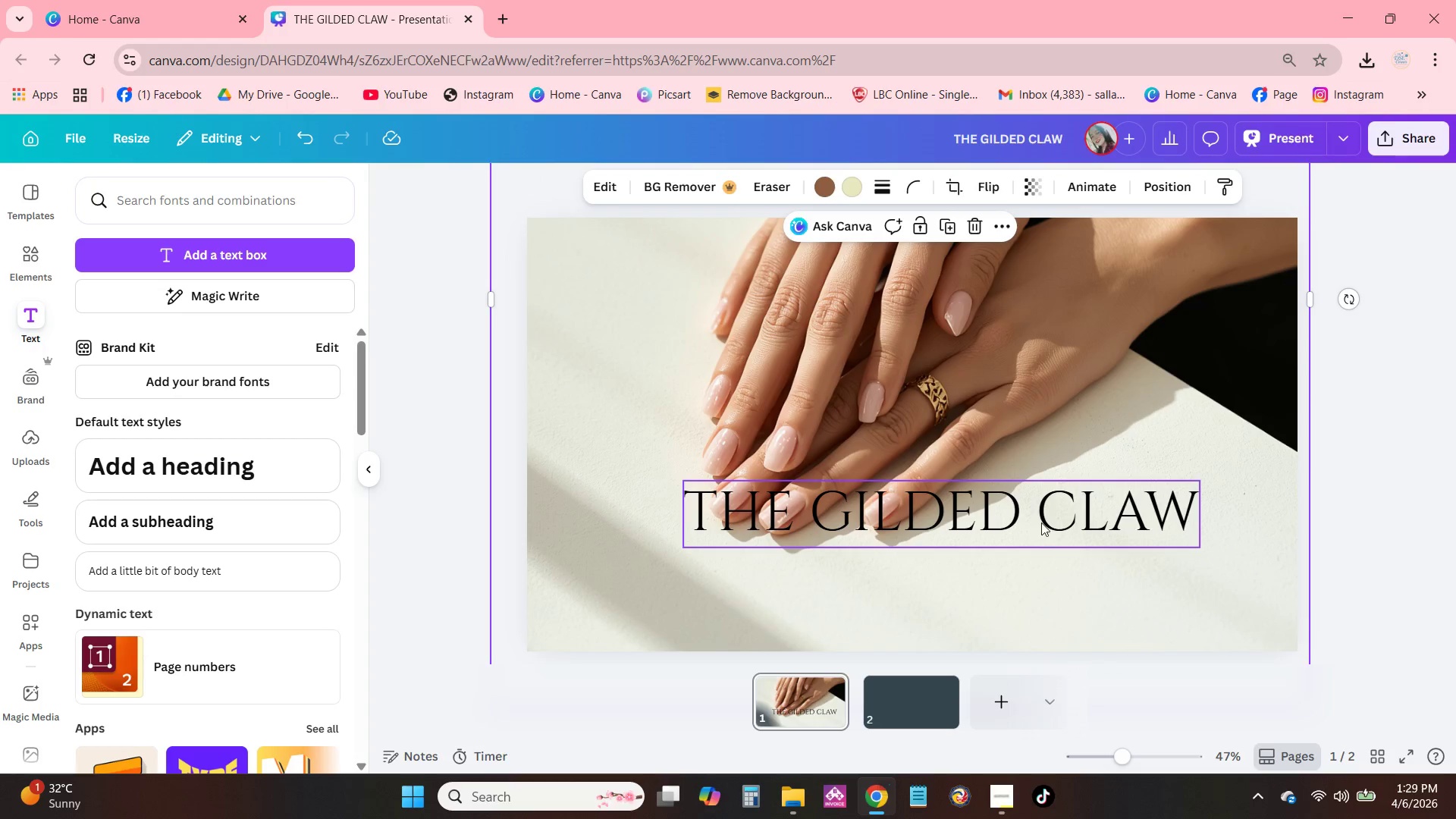 
left_click_drag(start_coordinate=[1041, 522], to_coordinate=[918, 496])
 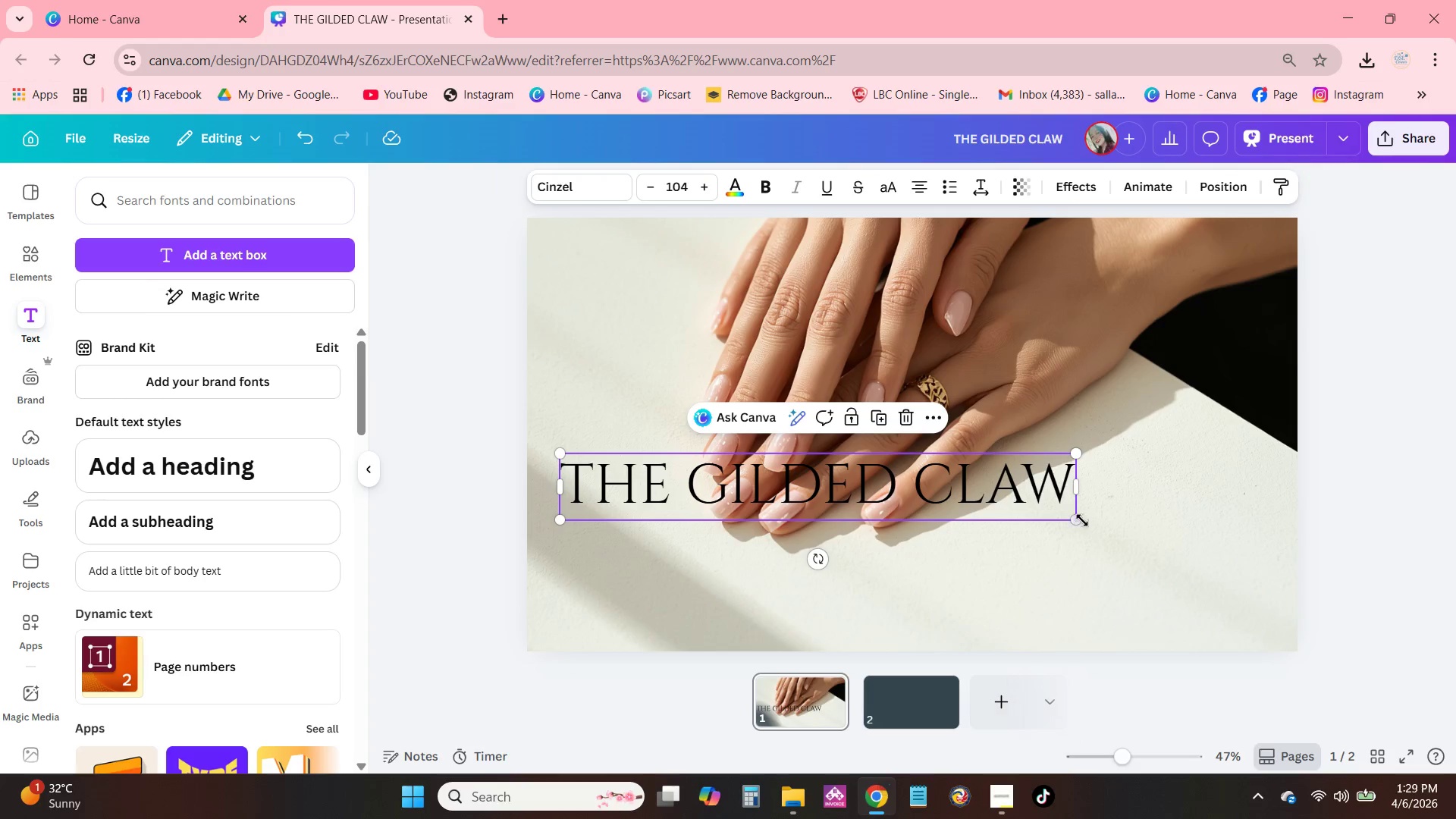 
left_click_drag(start_coordinate=[1078, 520], to_coordinate=[1229, 585])
 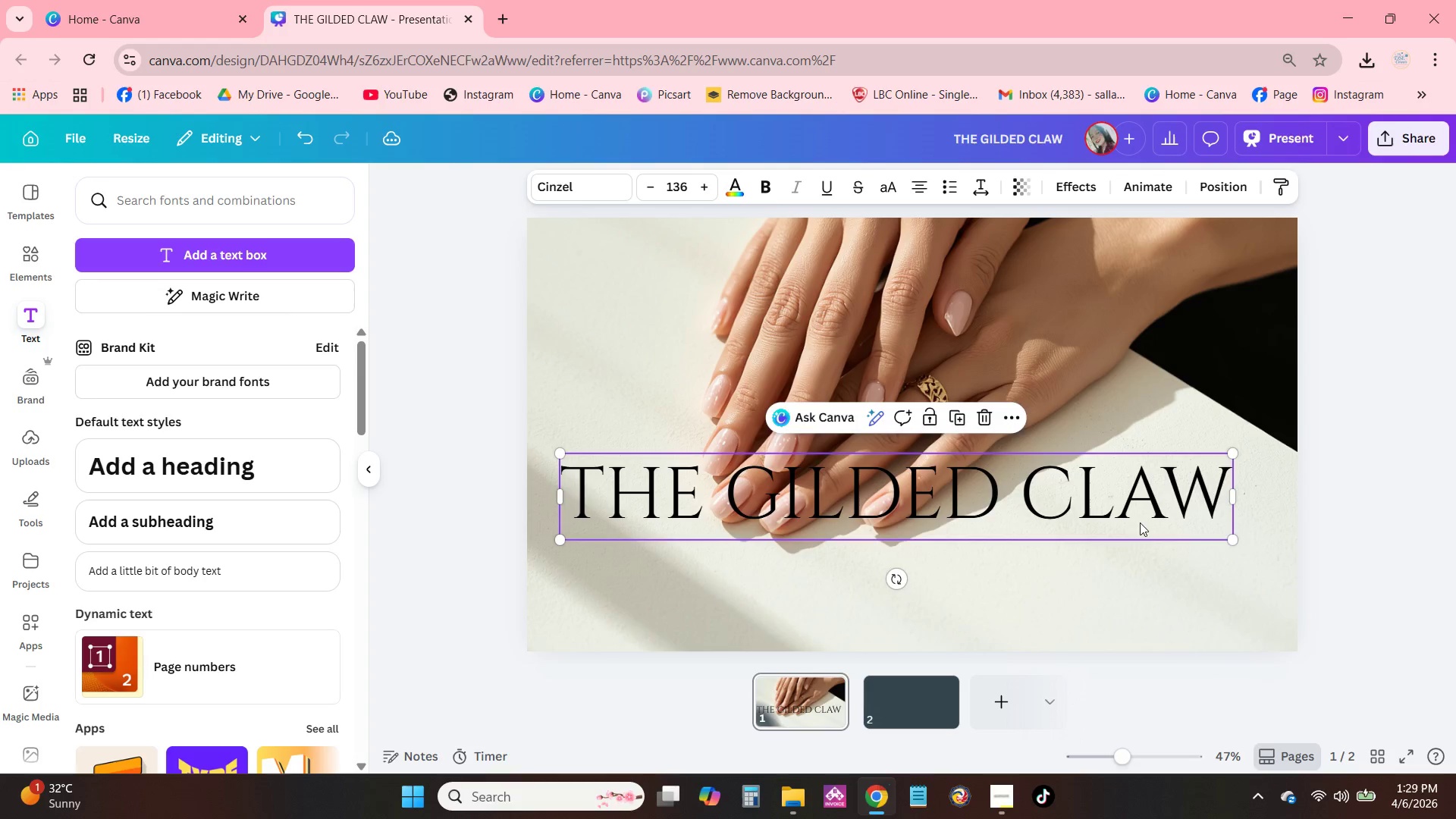 
left_click_drag(start_coordinate=[1140, 522], to_coordinate=[1147, 572])
 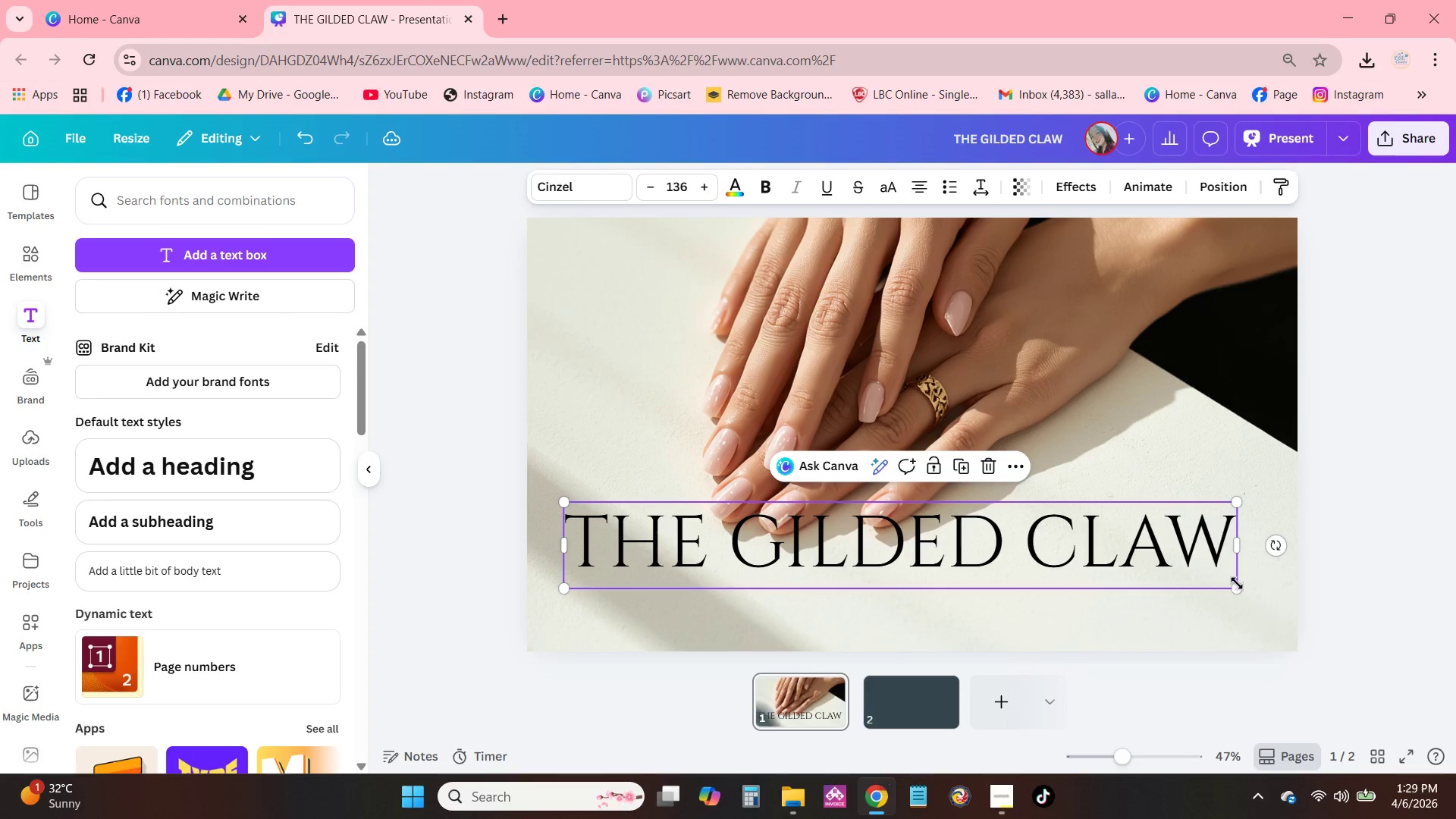 
left_click_drag(start_coordinate=[1238, 587], to_coordinate=[1202, 569])
 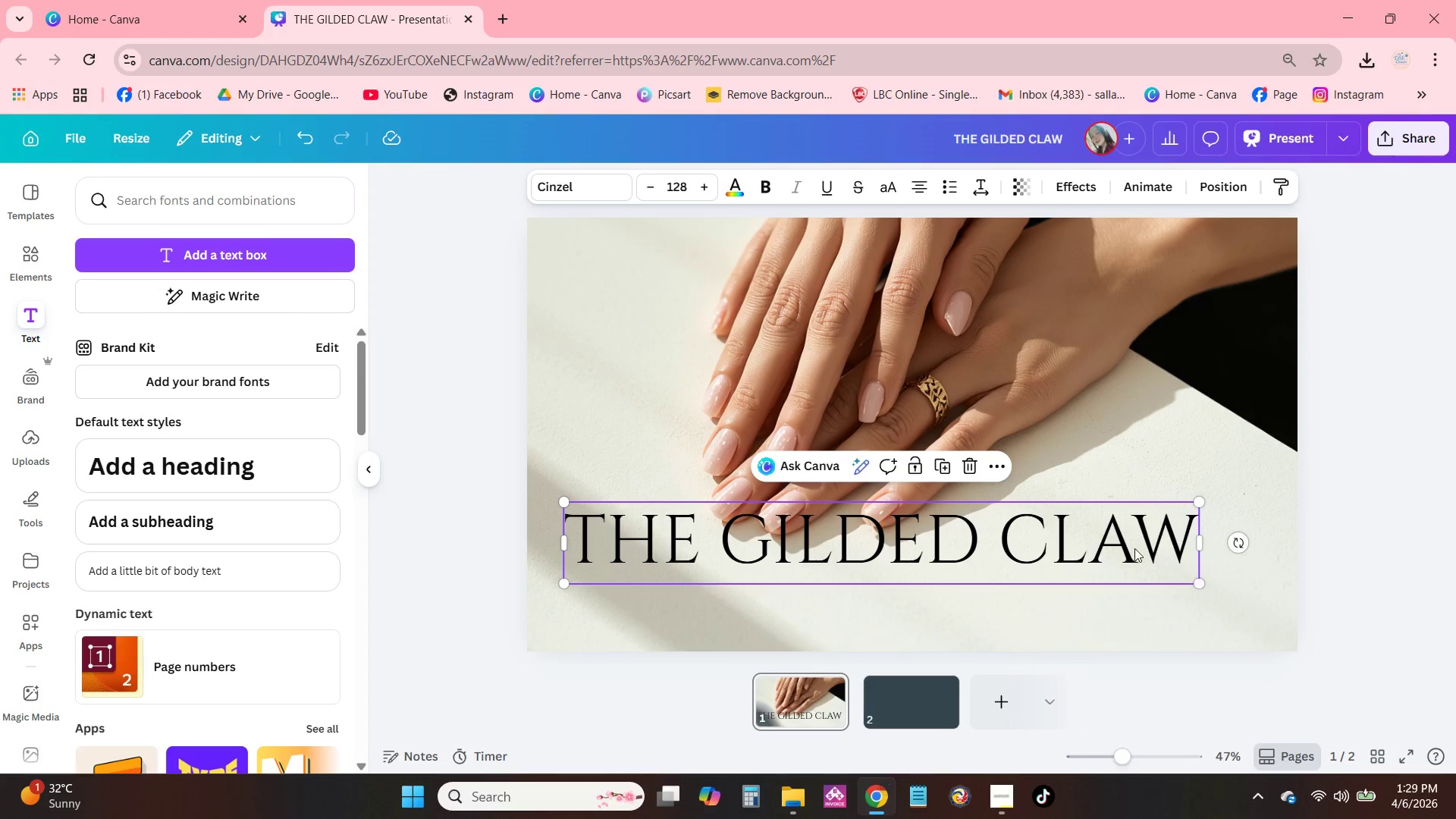 
left_click_drag(start_coordinate=[1134, 548], to_coordinate=[1159, 580])
 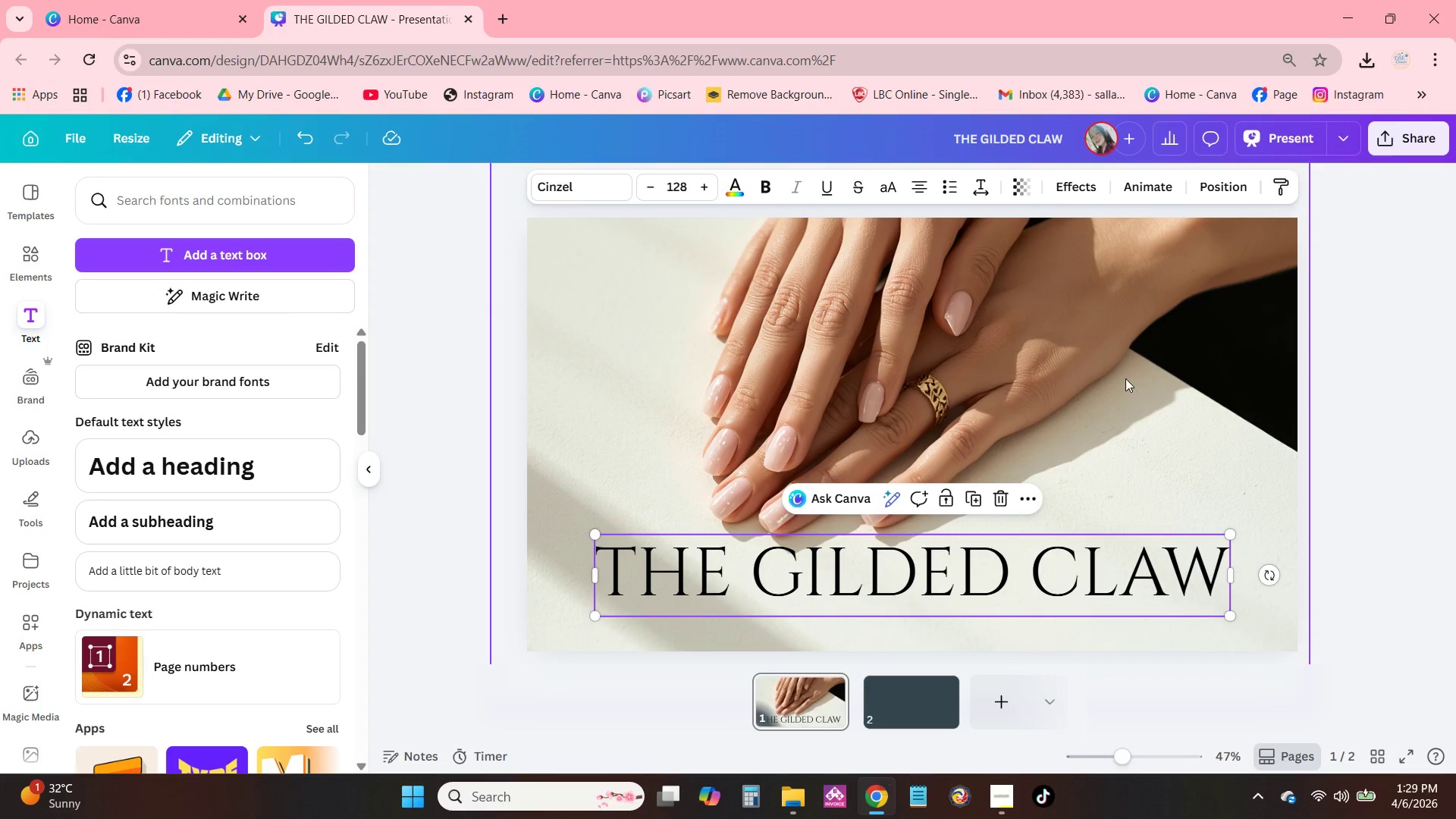 
left_click([1125, 378])
 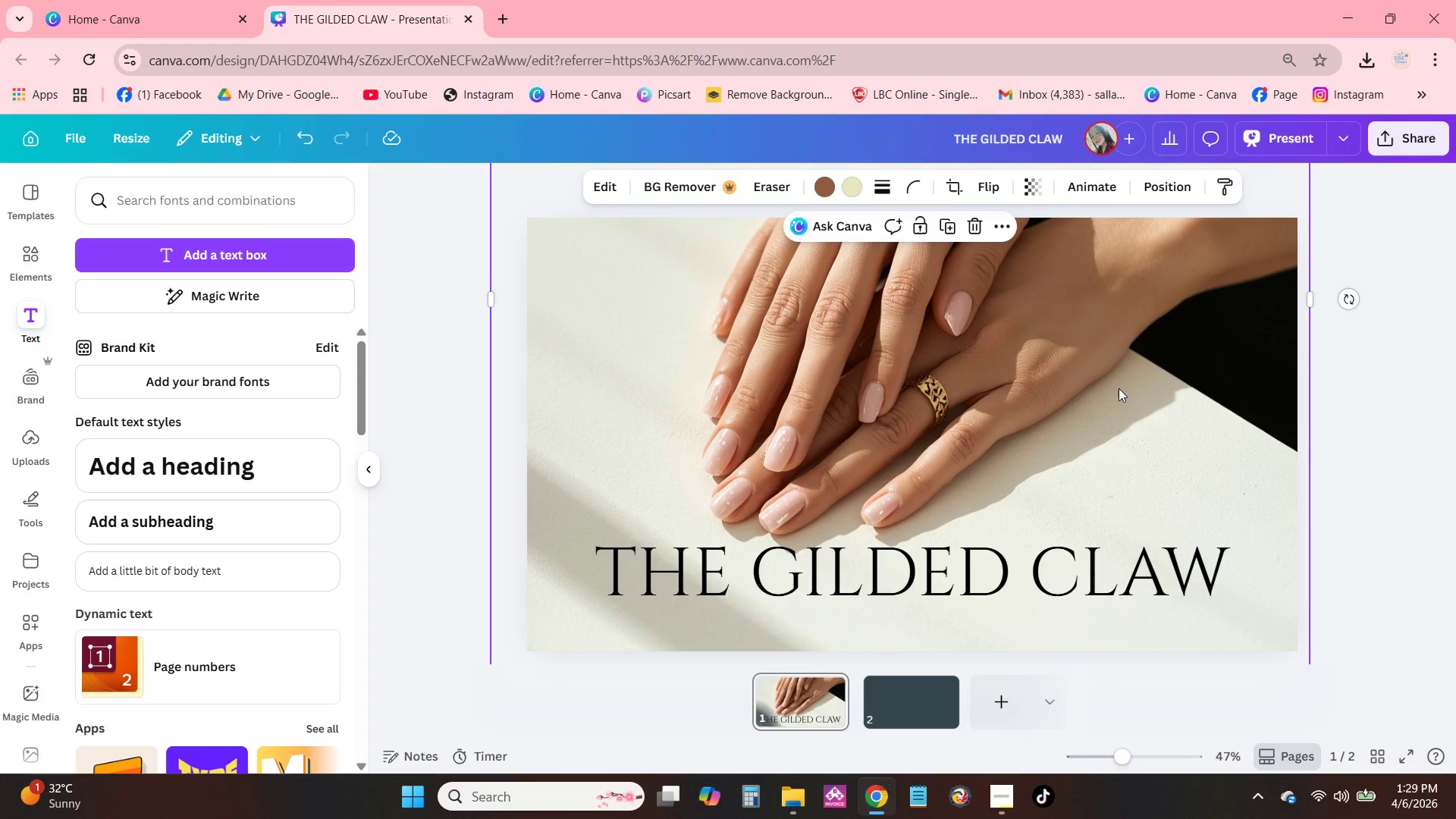 
left_click_drag(start_coordinate=[1119, 388], to_coordinate=[1119, 373])
 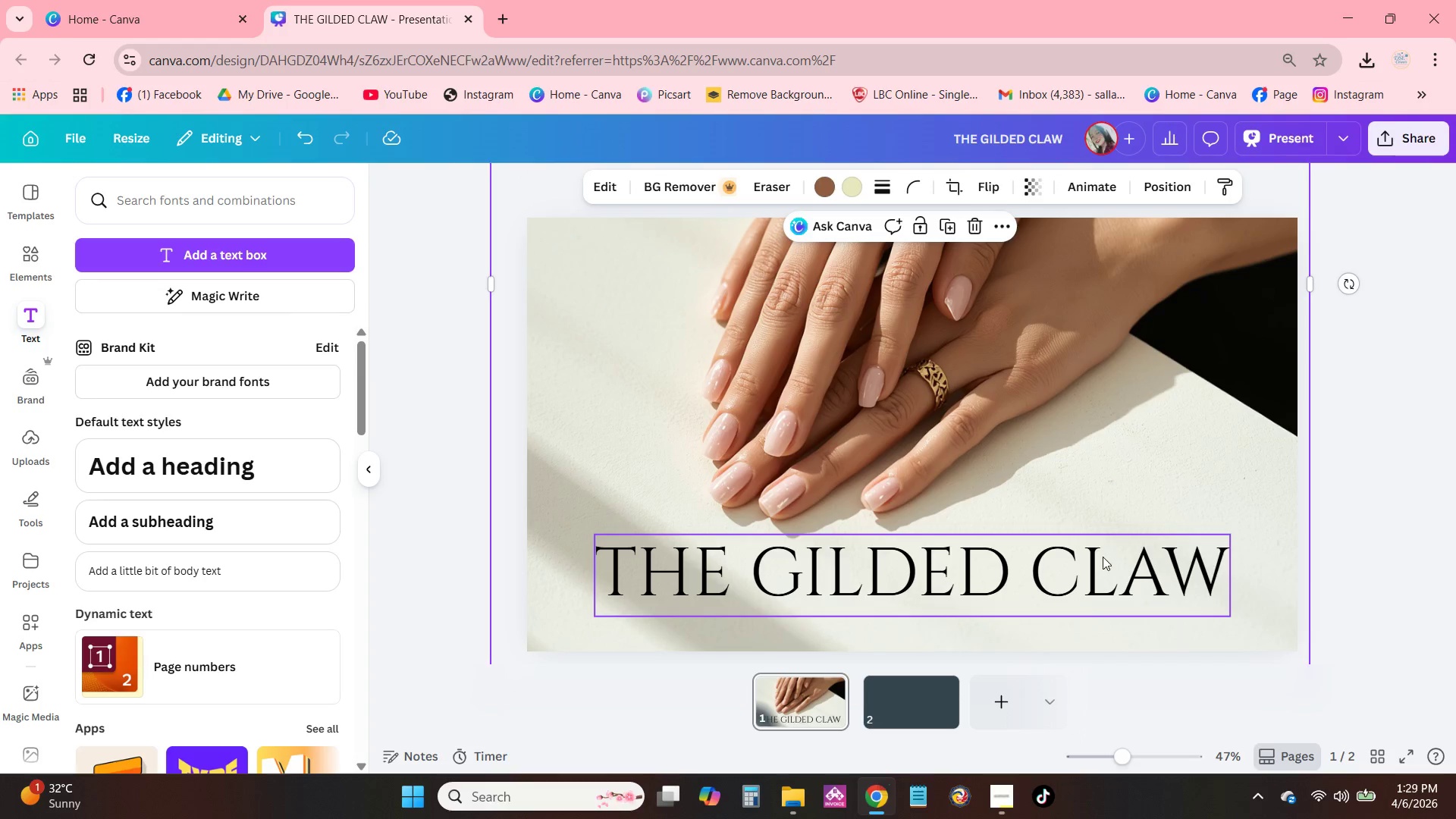 
left_click_drag(start_coordinate=[1103, 557], to_coordinate=[1106, 540])
 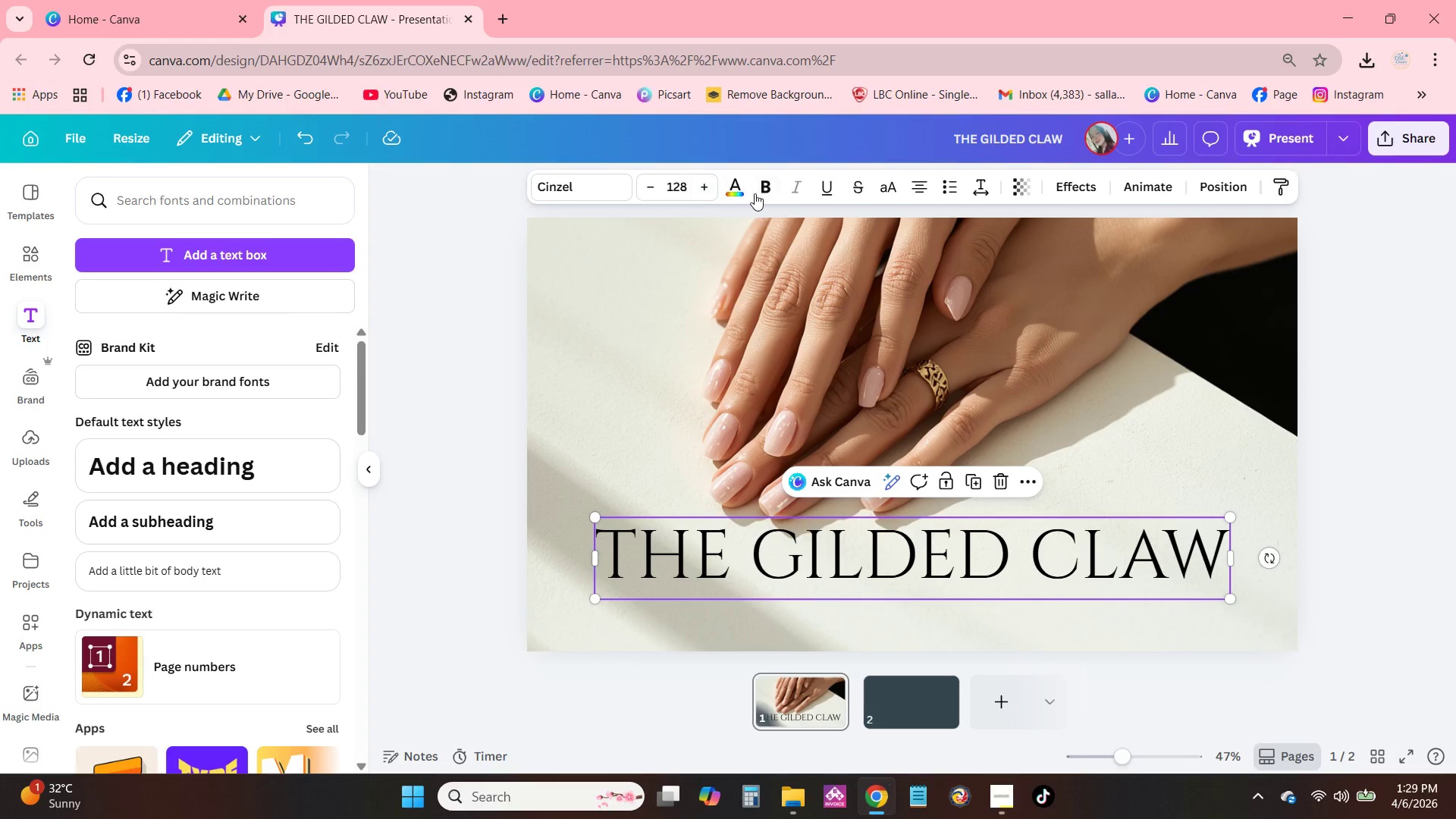 
left_click([734, 190])
 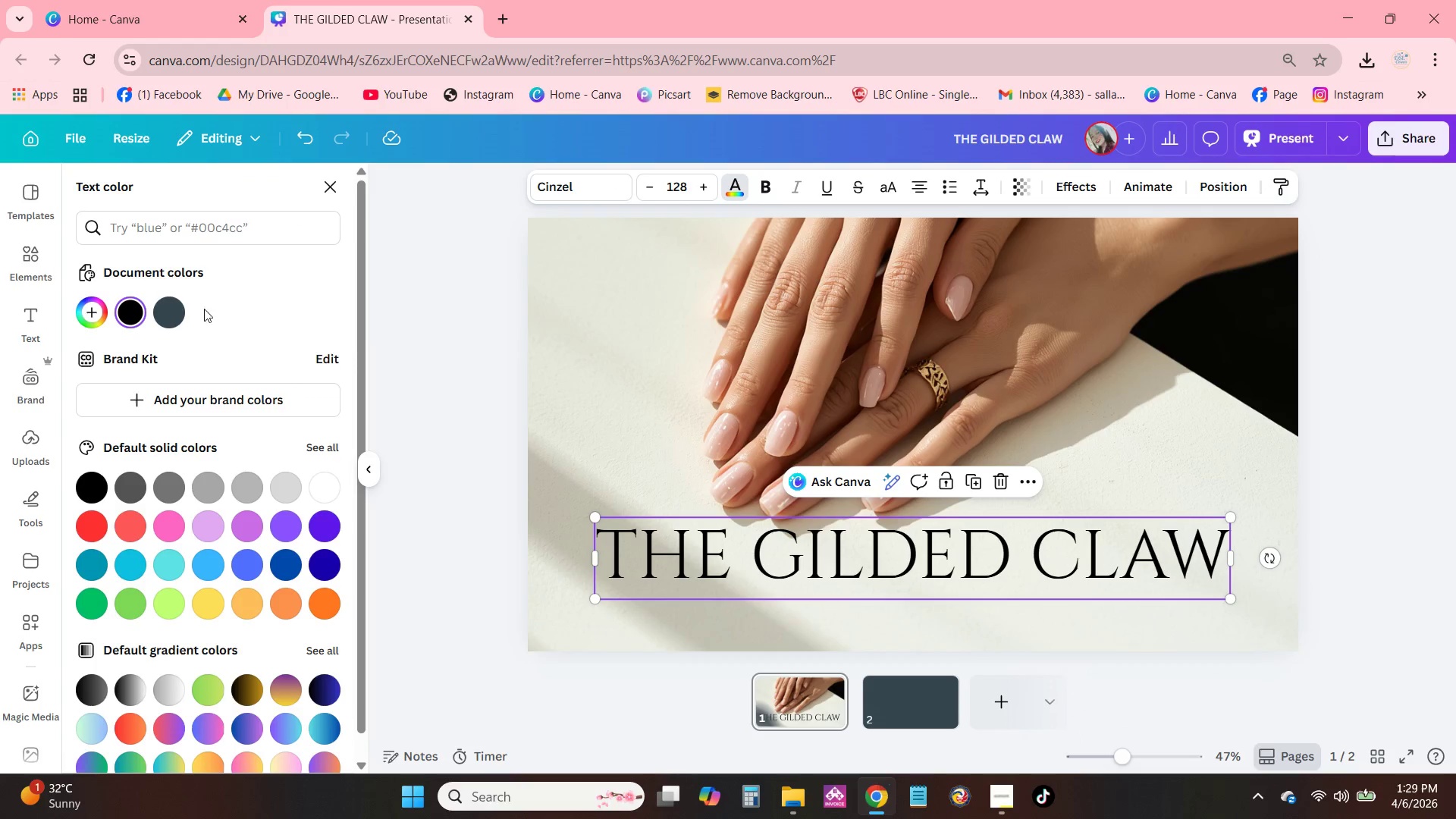 
left_click([172, 312])
 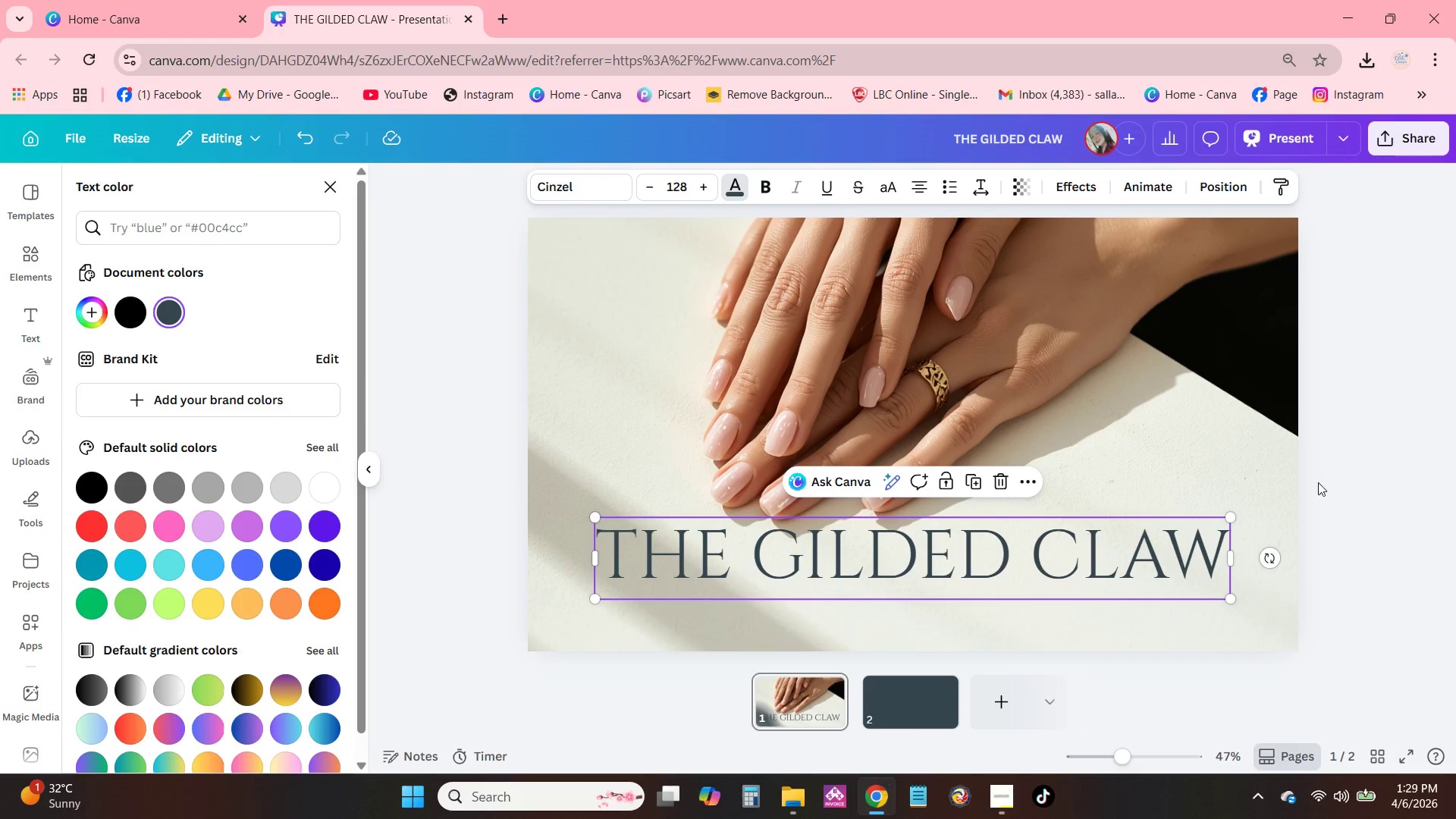 
left_click([1201, 435])
 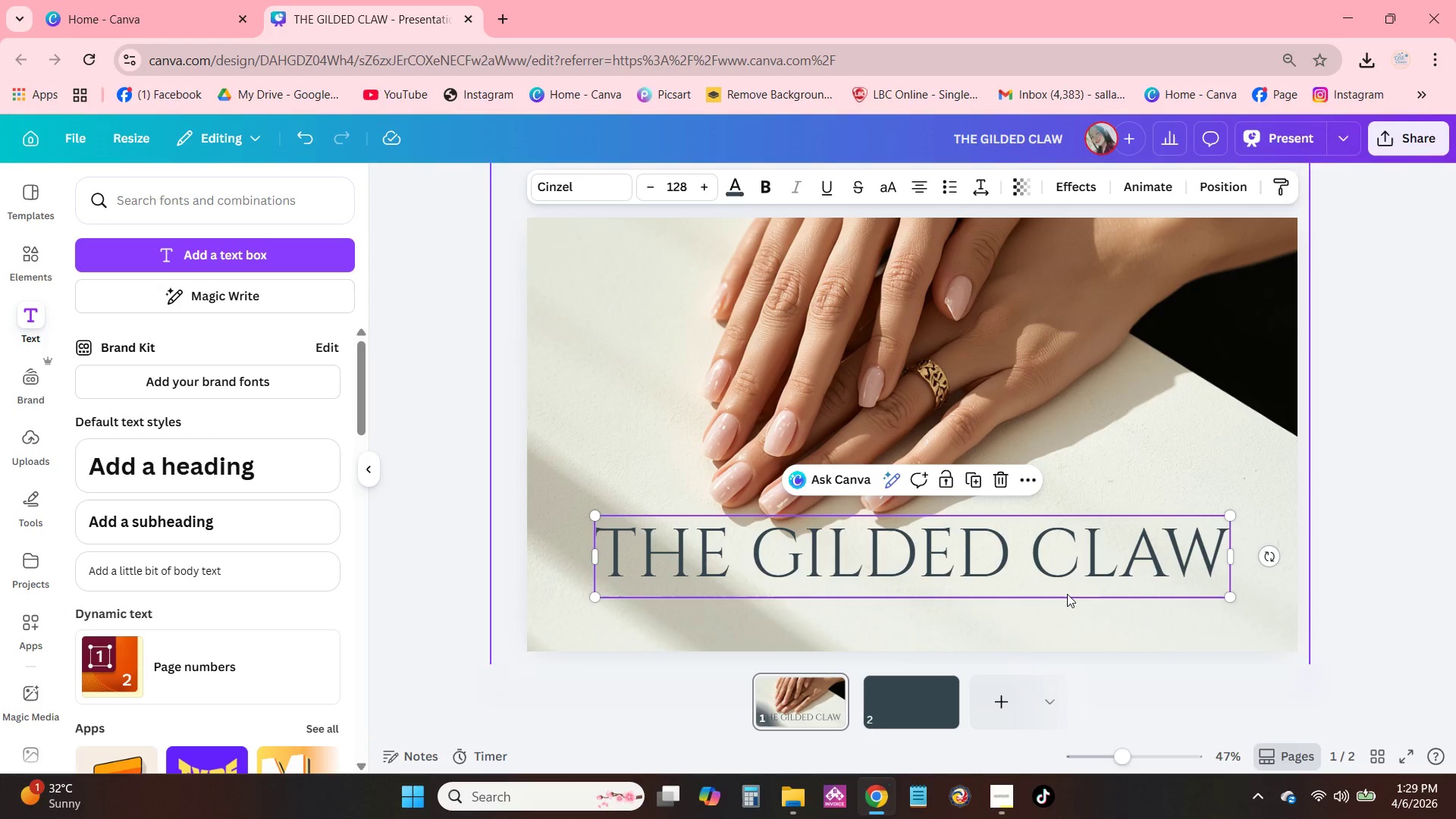 
wait(5.23)
 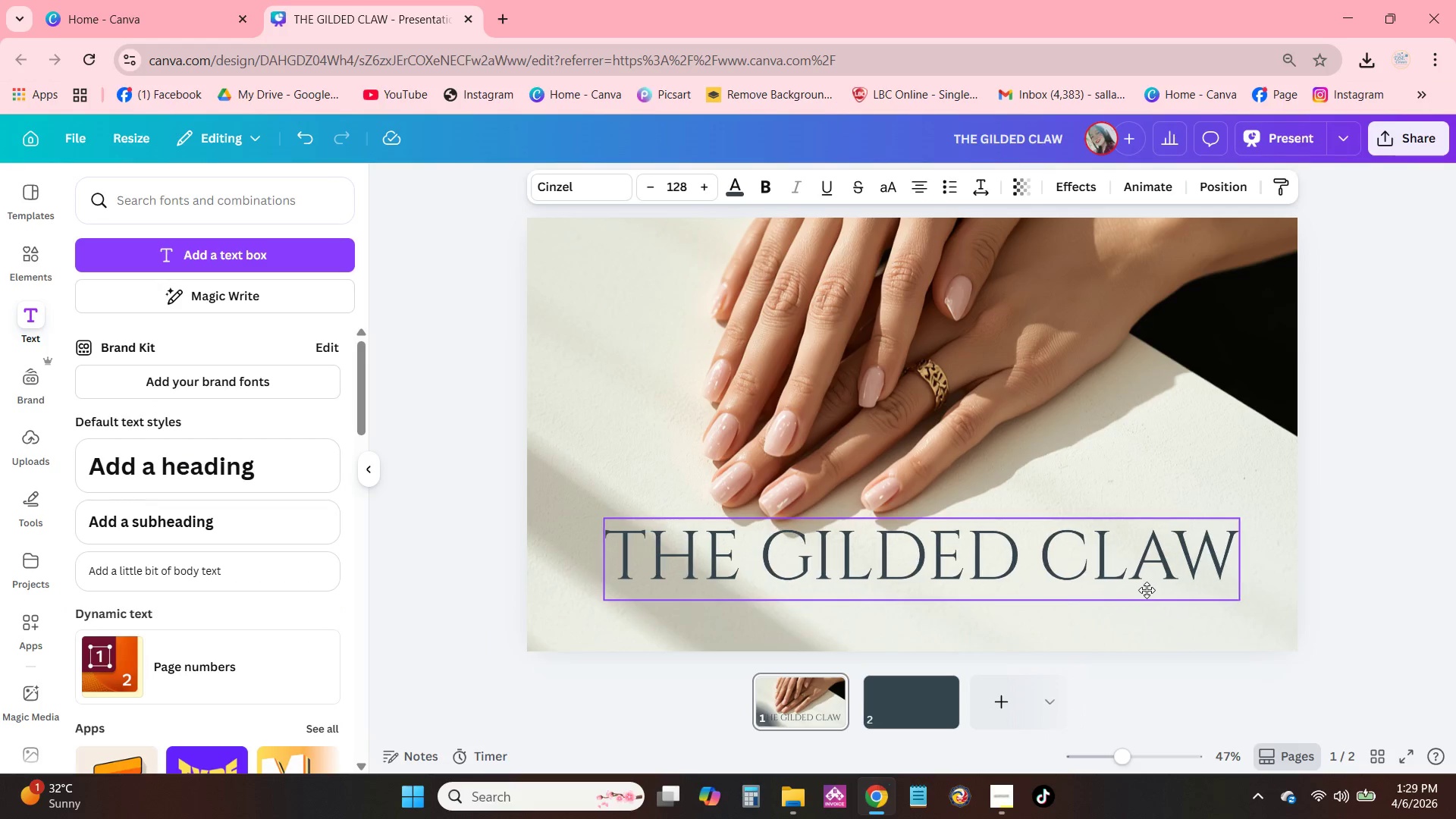 
left_click([248, 255])
 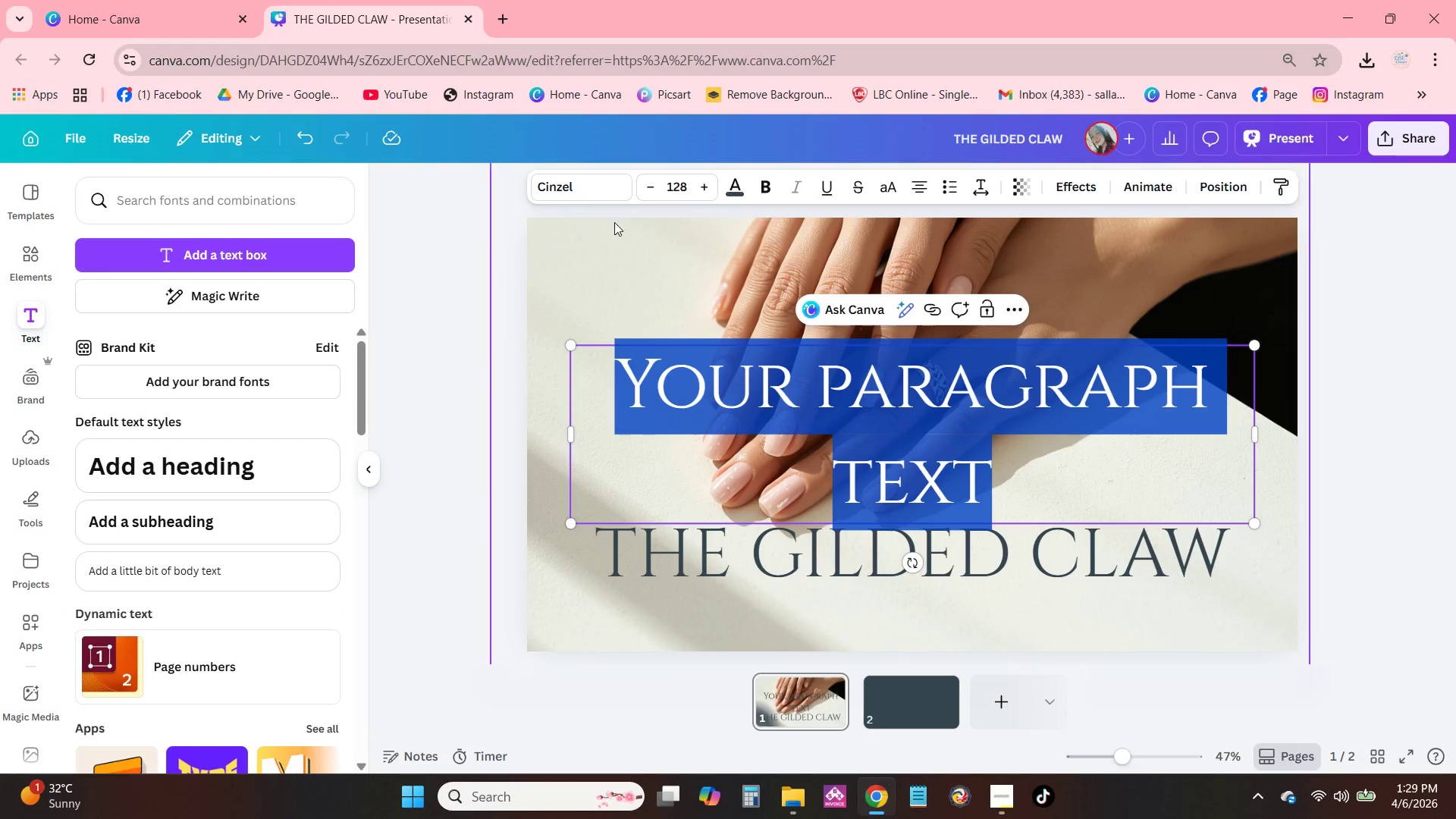 
left_click([618, 190])
 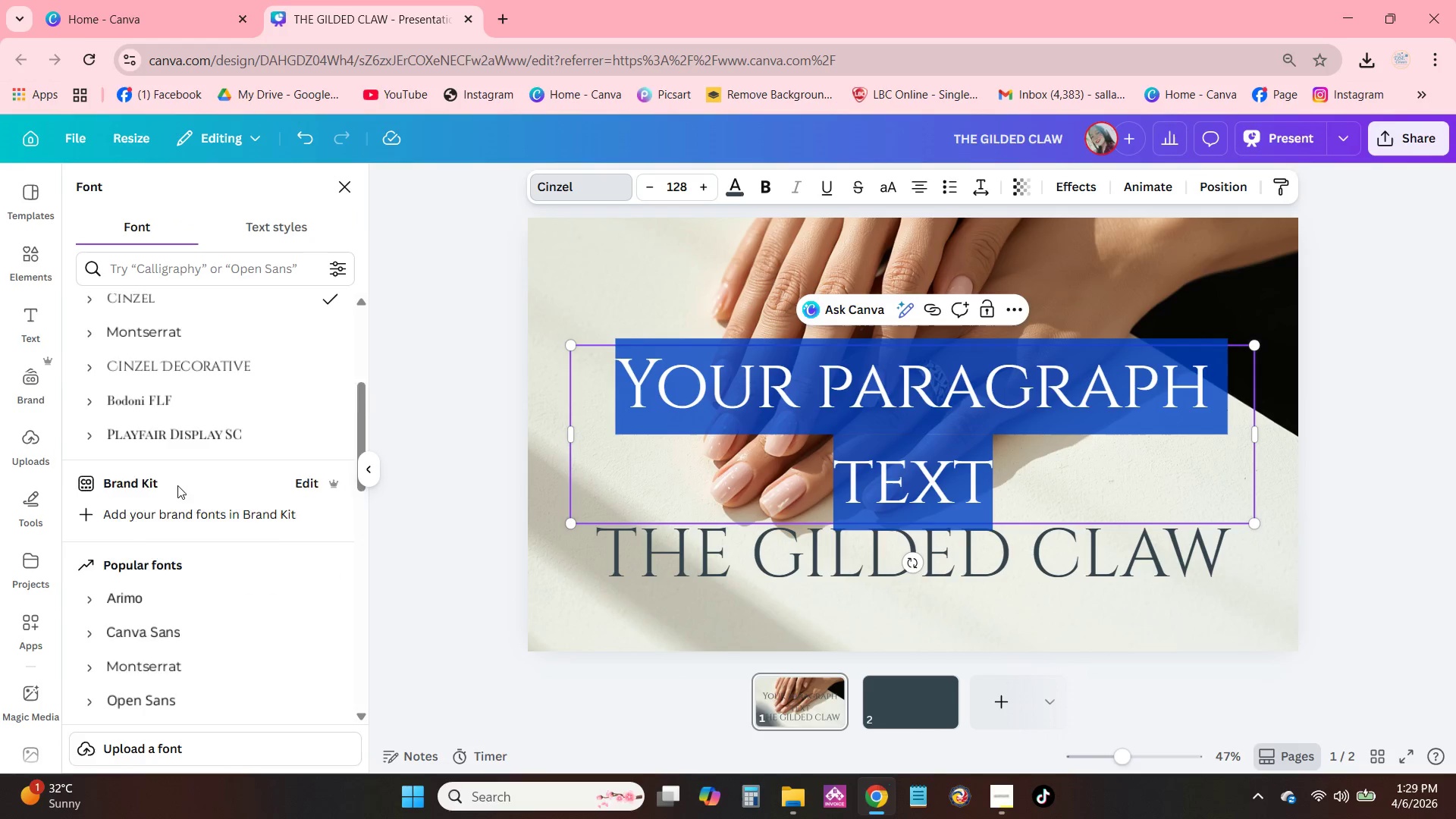 
left_click([183, 339])
 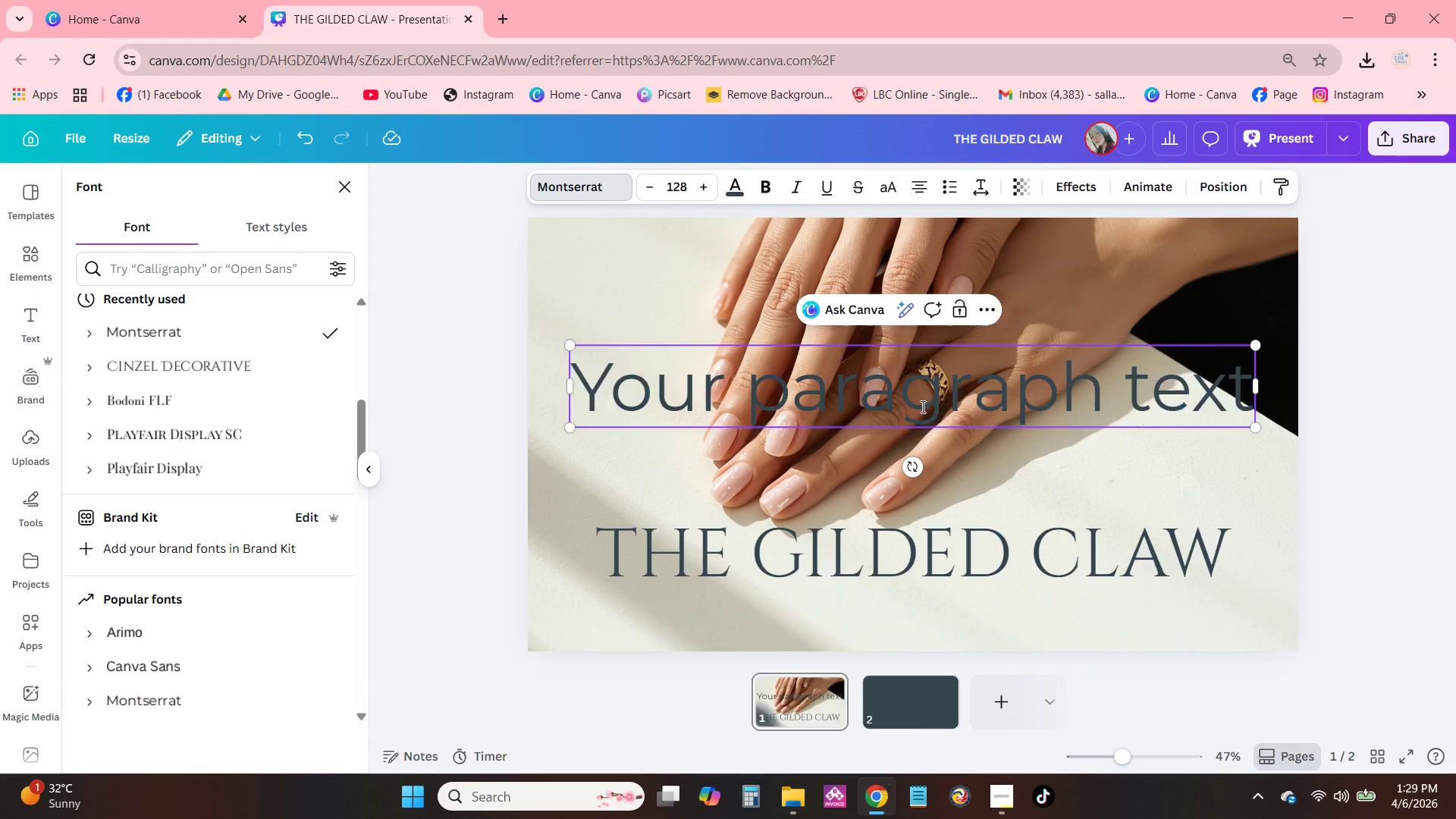 
double_click([921, 406])
 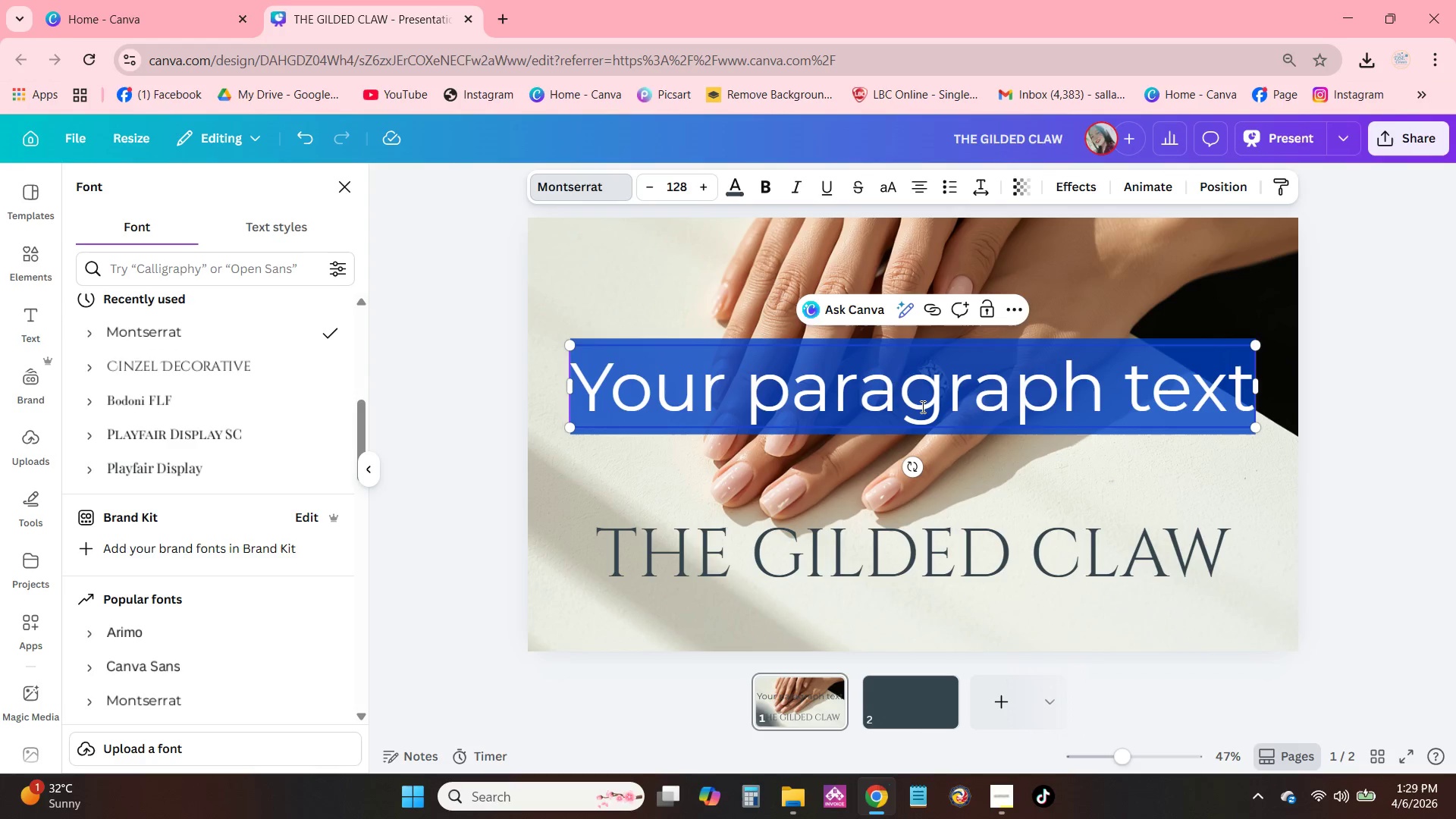 
triple_click([921, 406])
 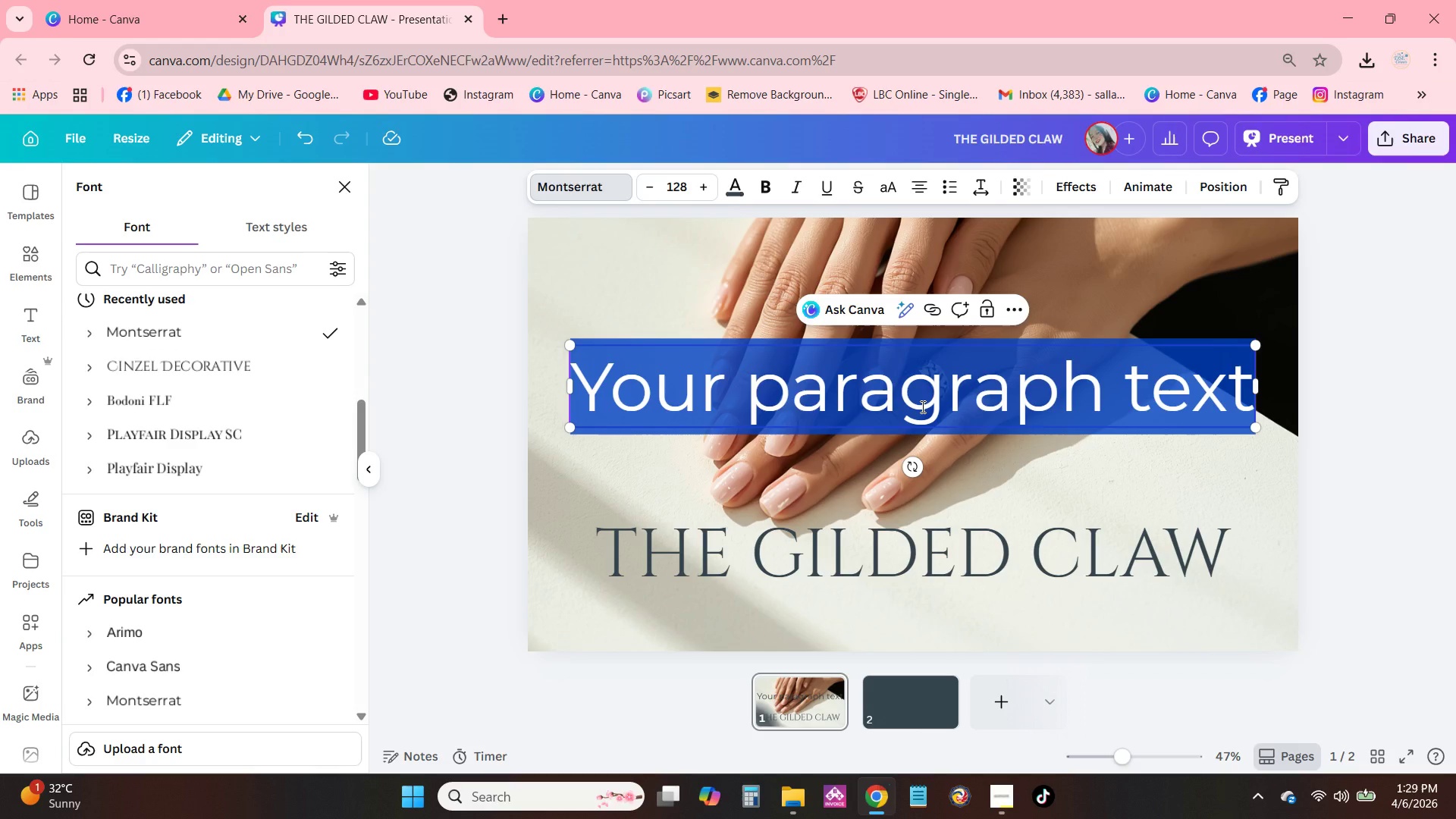 
triple_click([921, 406])
 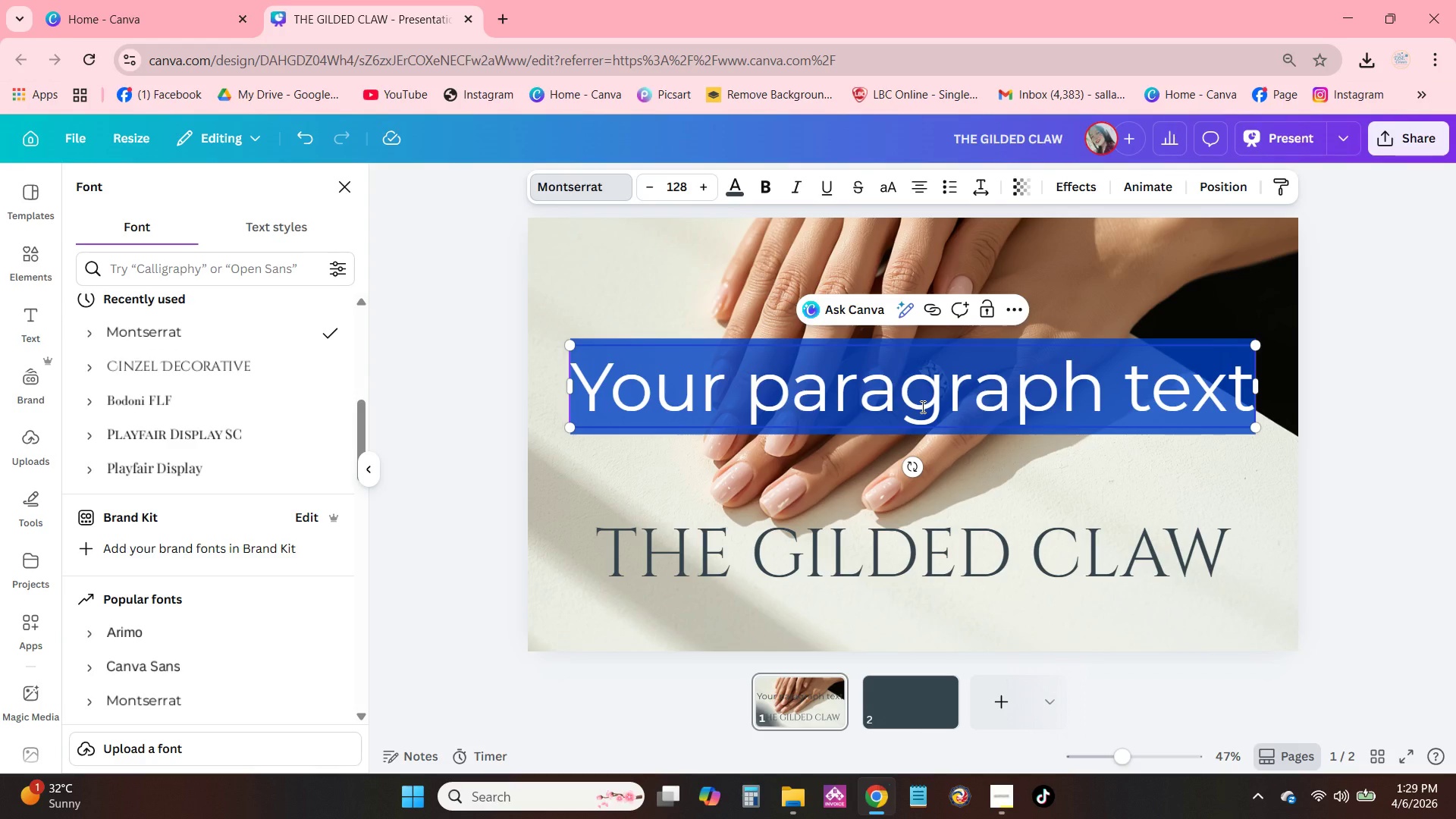 
wait(7.19)
 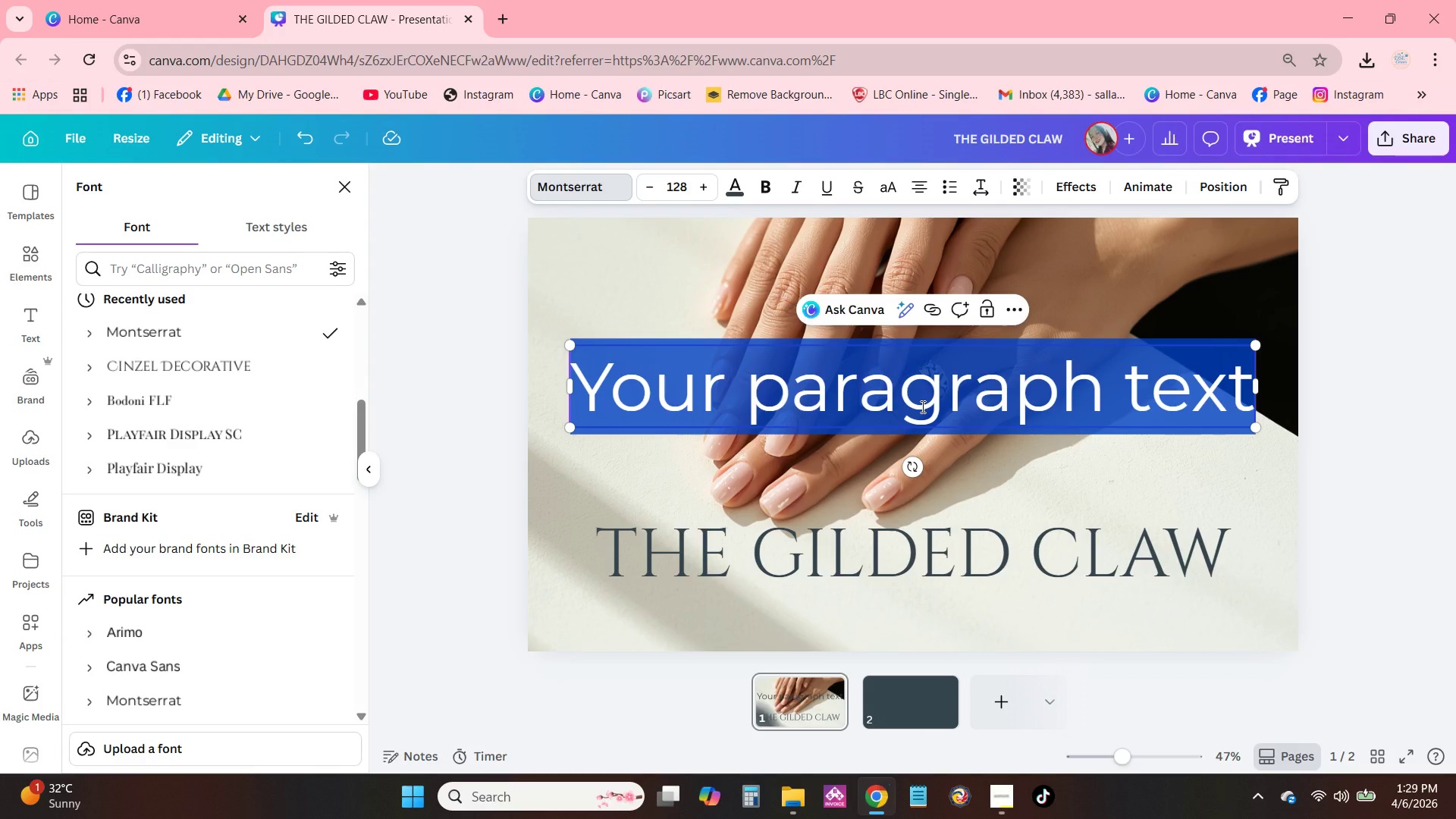 
type(mOBILE)
key(Backspace)
key(Backspace)
type(Mobile )
 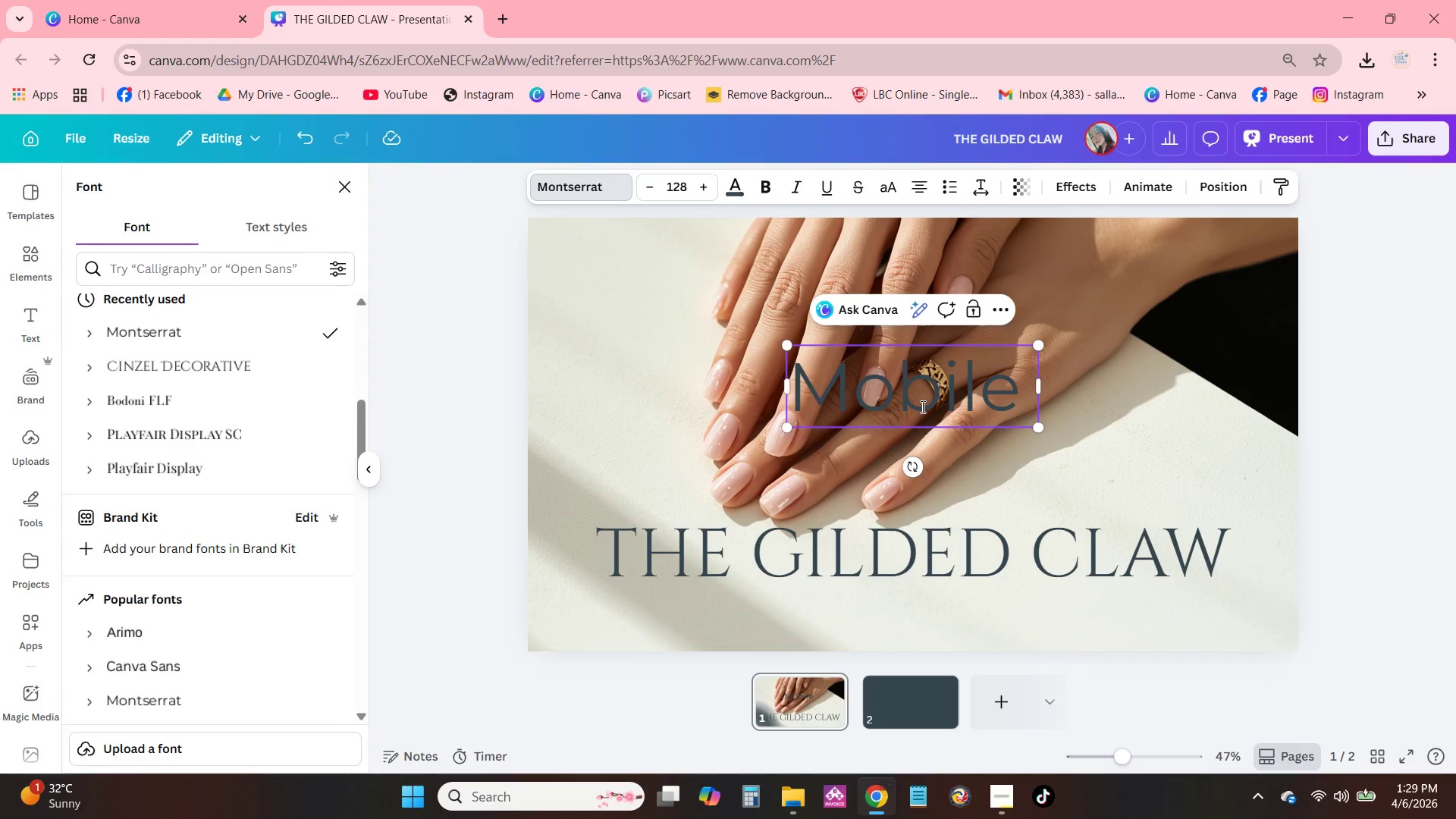 
type(Luixury)
key(Backspace)
key(Backspace)
key(Backspace)
key(Backspace)
key(Backspace)
type(xury Sanitation & service )
 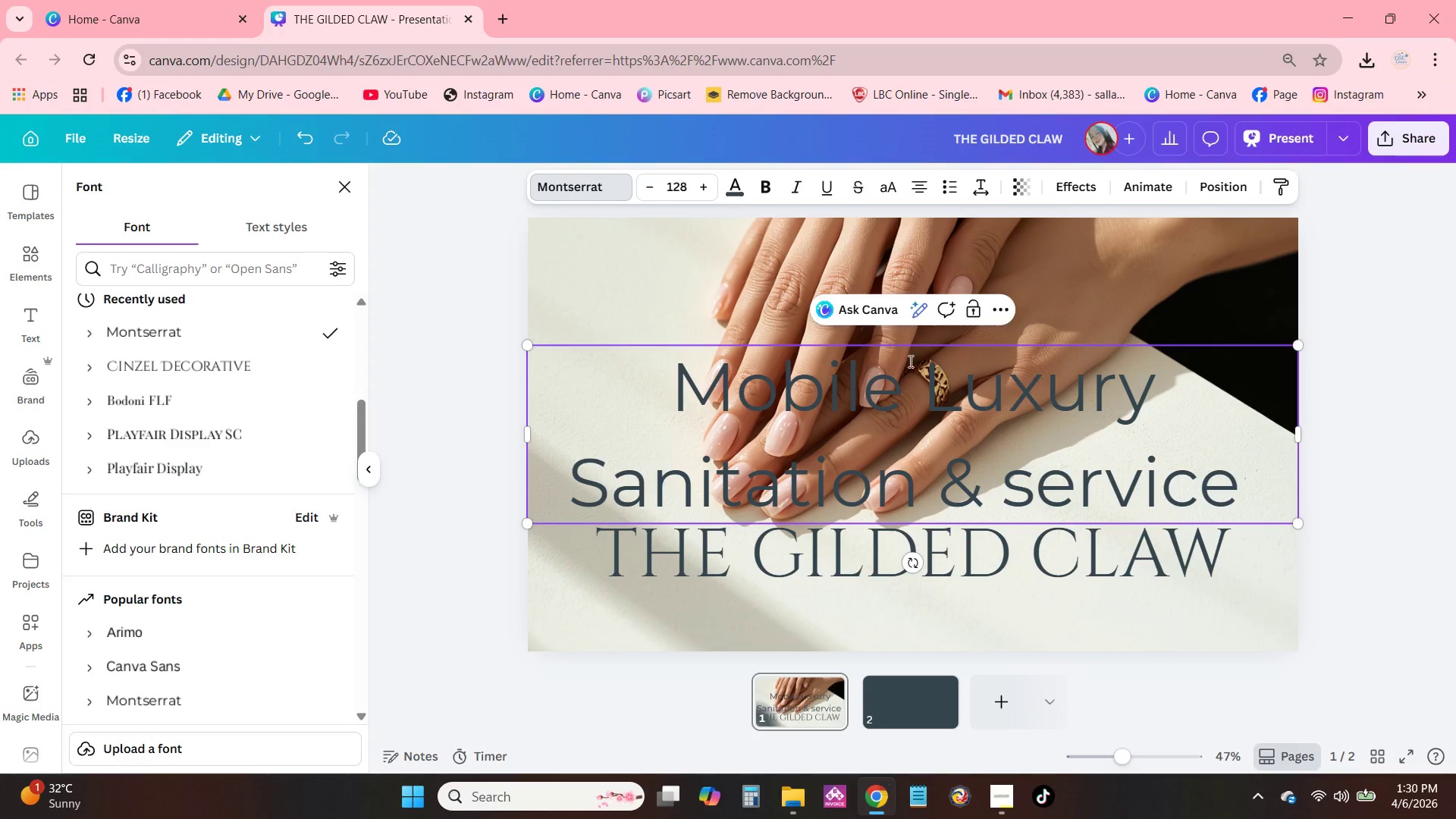 
left_click([1031, 501])
 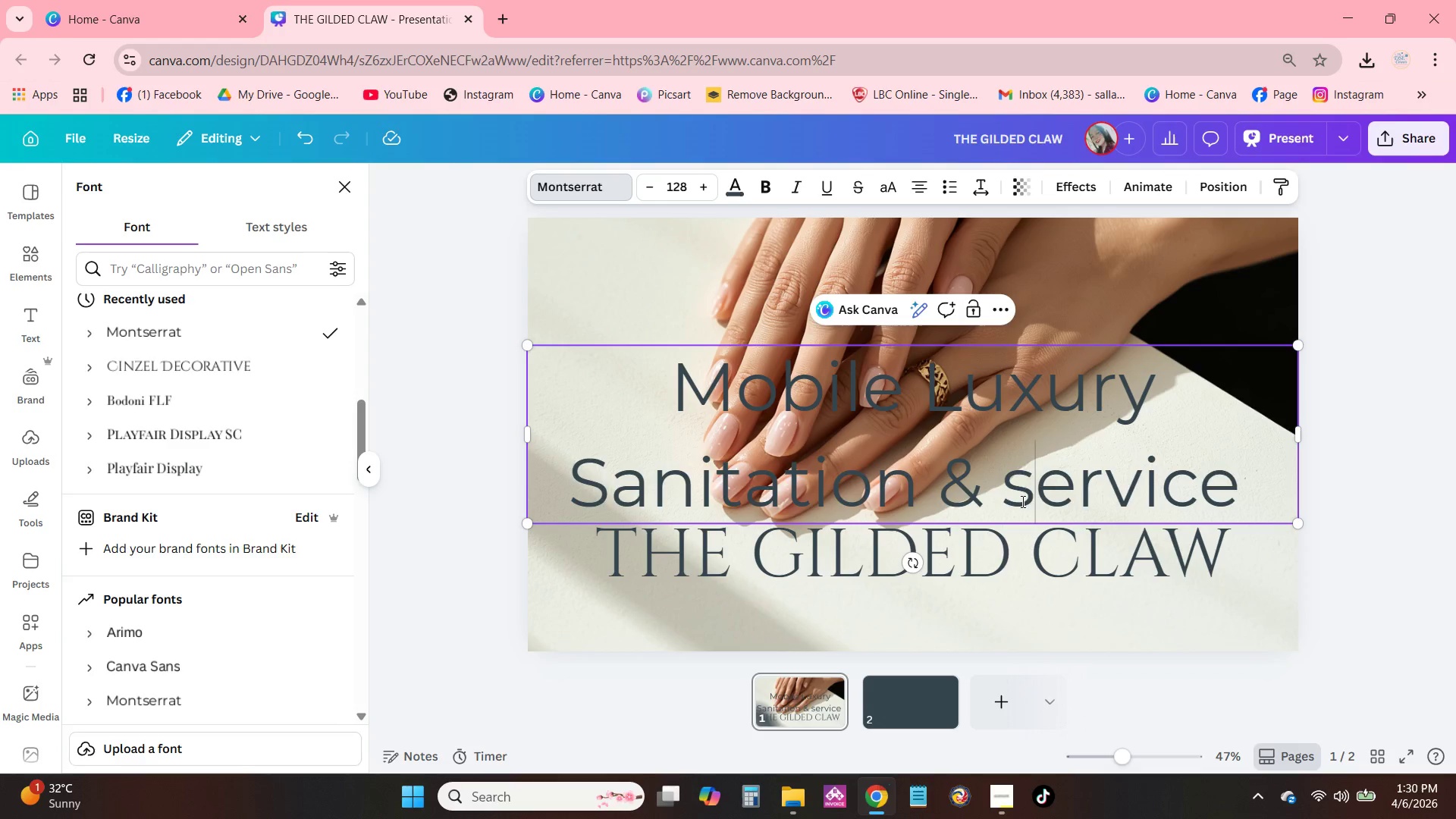 
key(Backspace)
 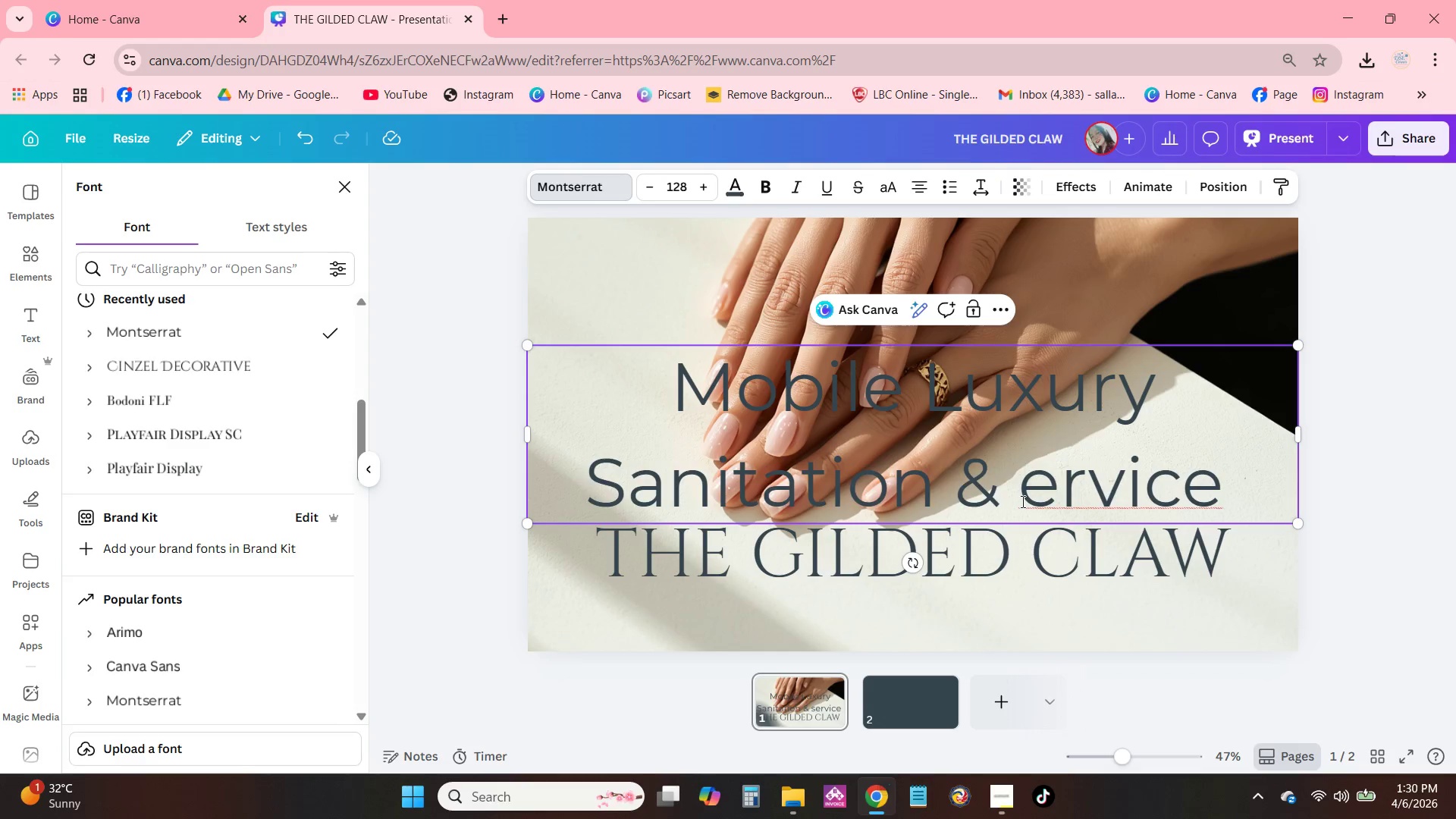 
key(CapsLock)
 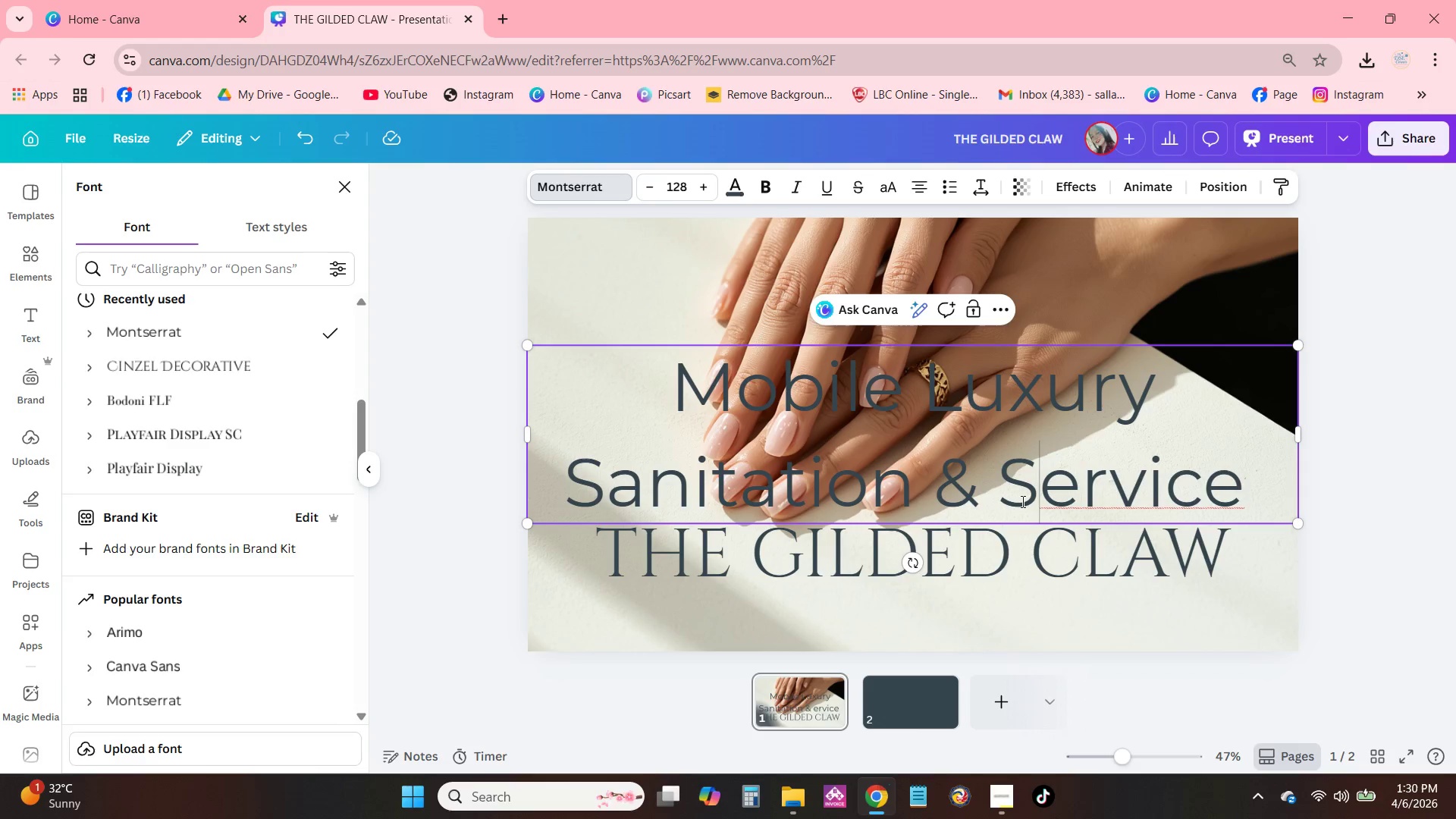 
key(S)
 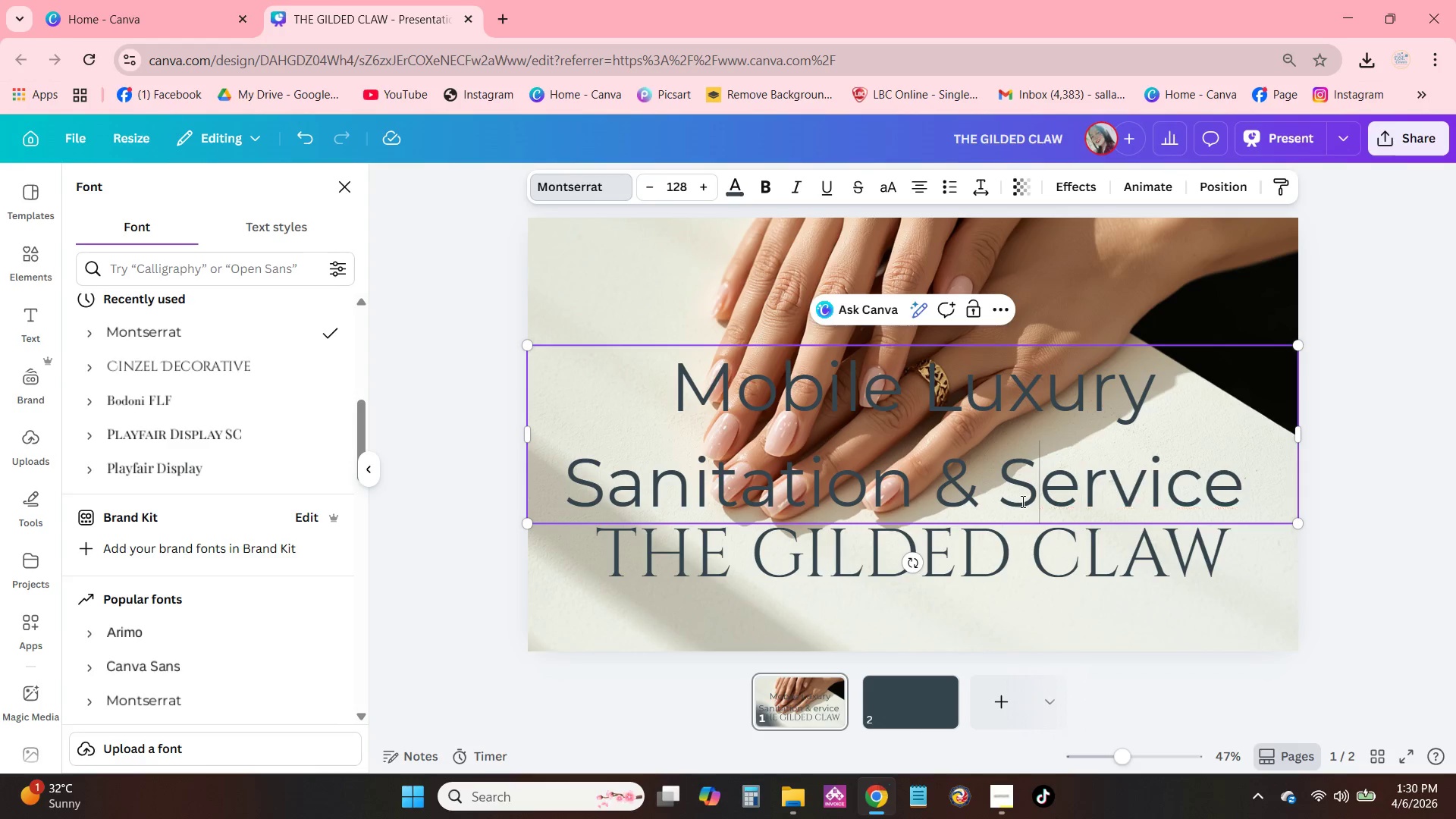 
key(CapsLock)
 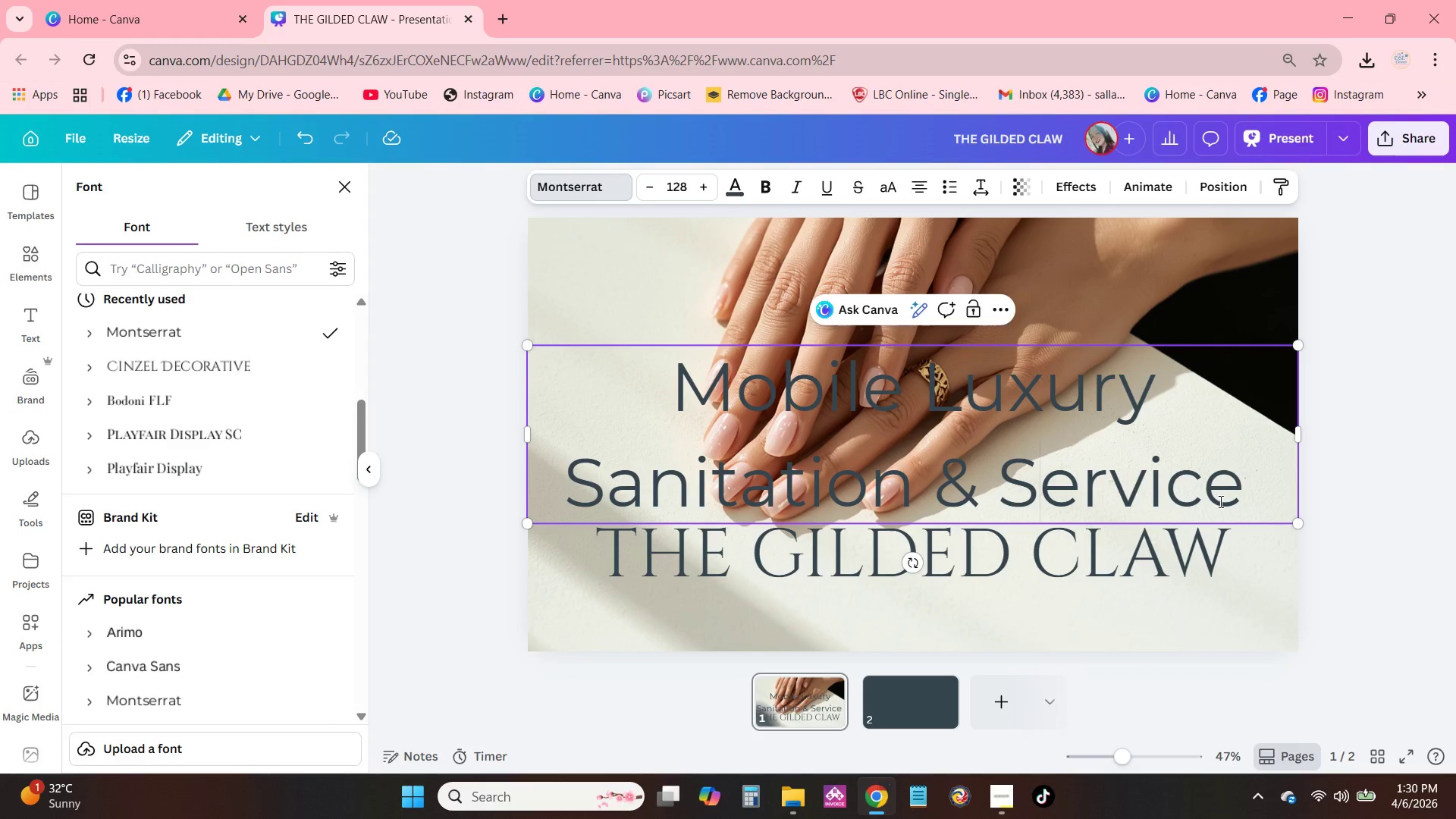 
left_click([1260, 479])
 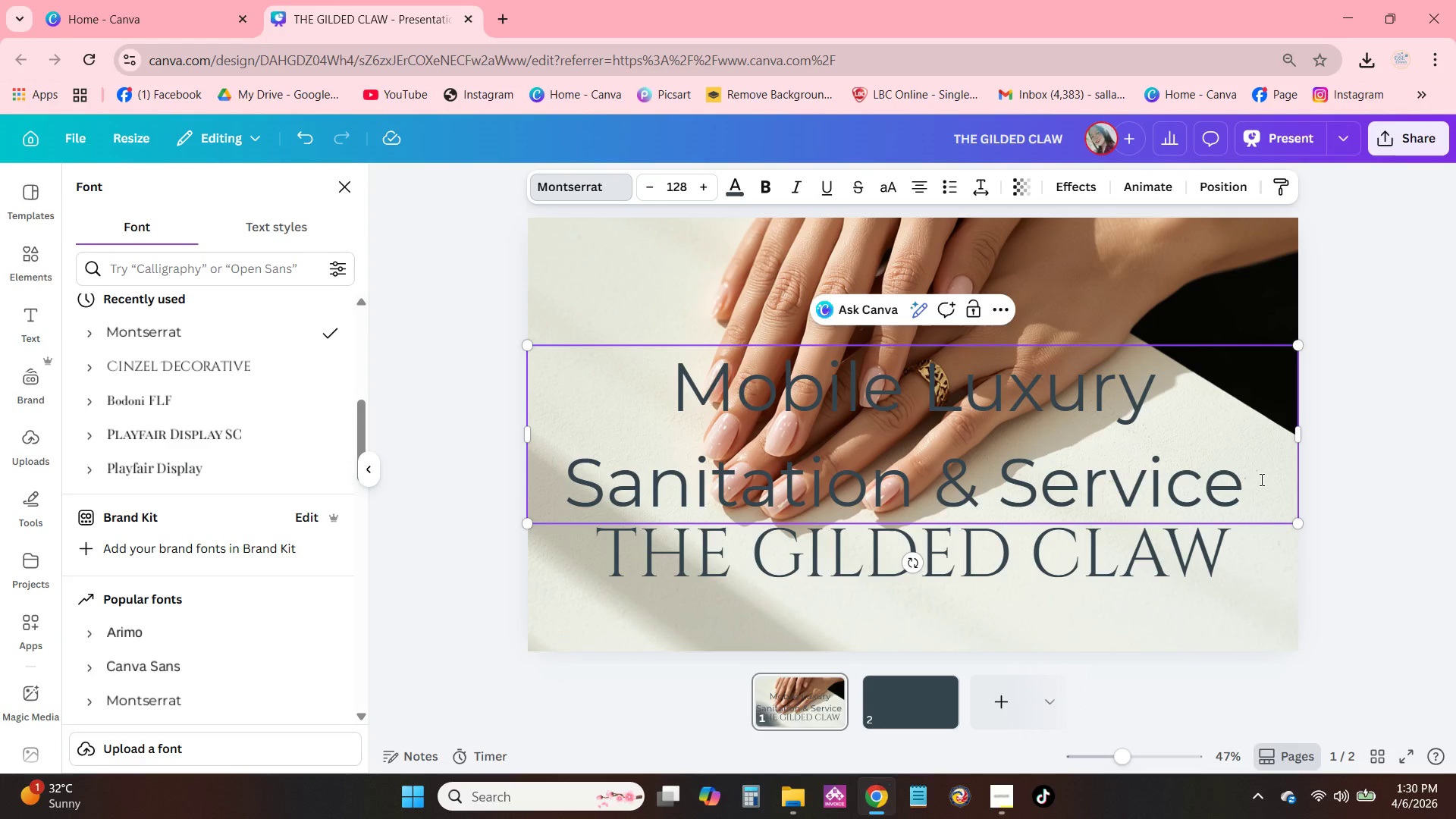 
type(Standards)
 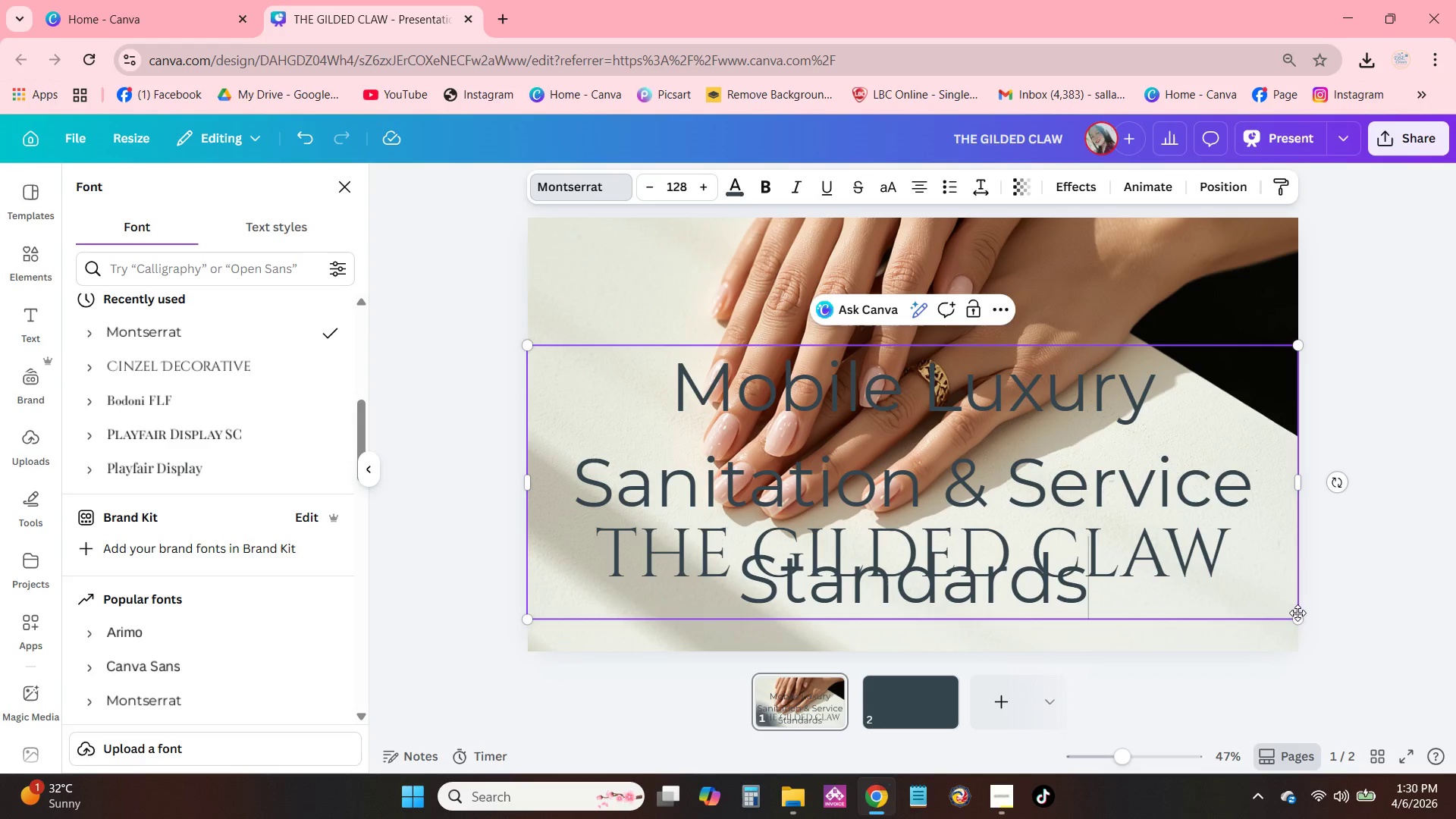 
left_click_drag(start_coordinate=[1298, 620], to_coordinate=[910, 411])
 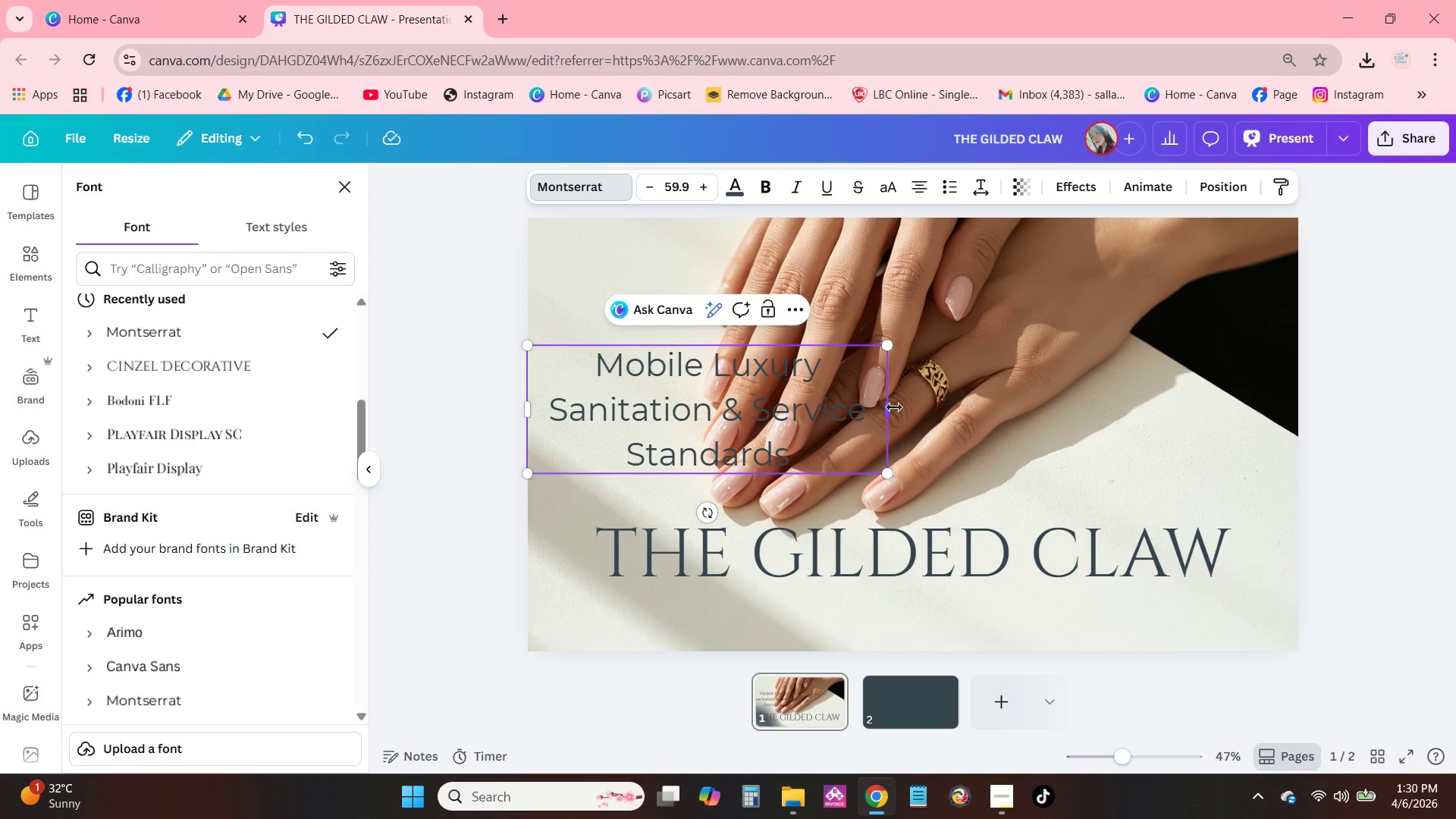 
left_click_drag(start_coordinate=[894, 407], to_coordinate=[1281, 418])
 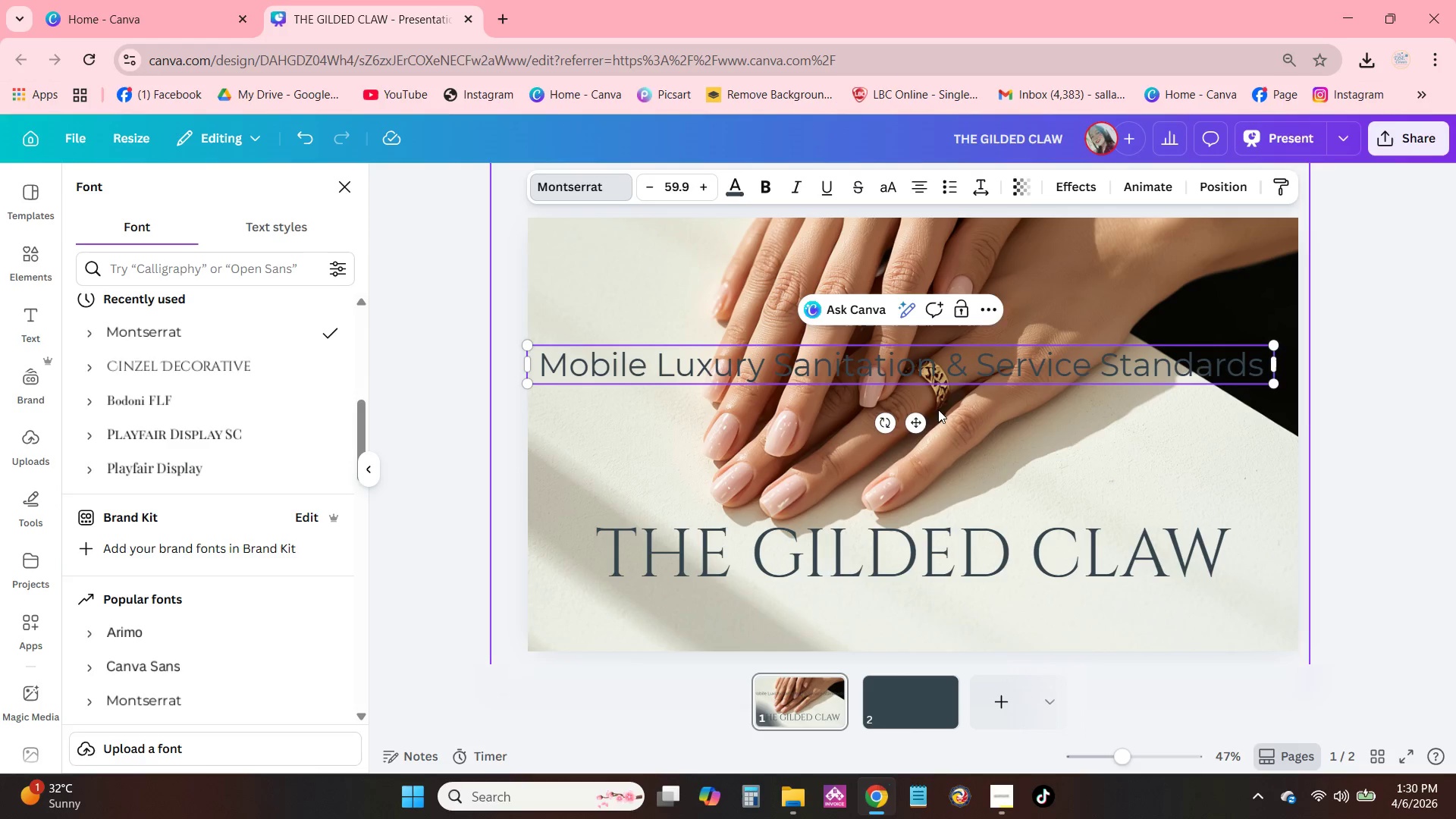 
left_click_drag(start_coordinate=[912, 422], to_coordinate=[919, 663])
 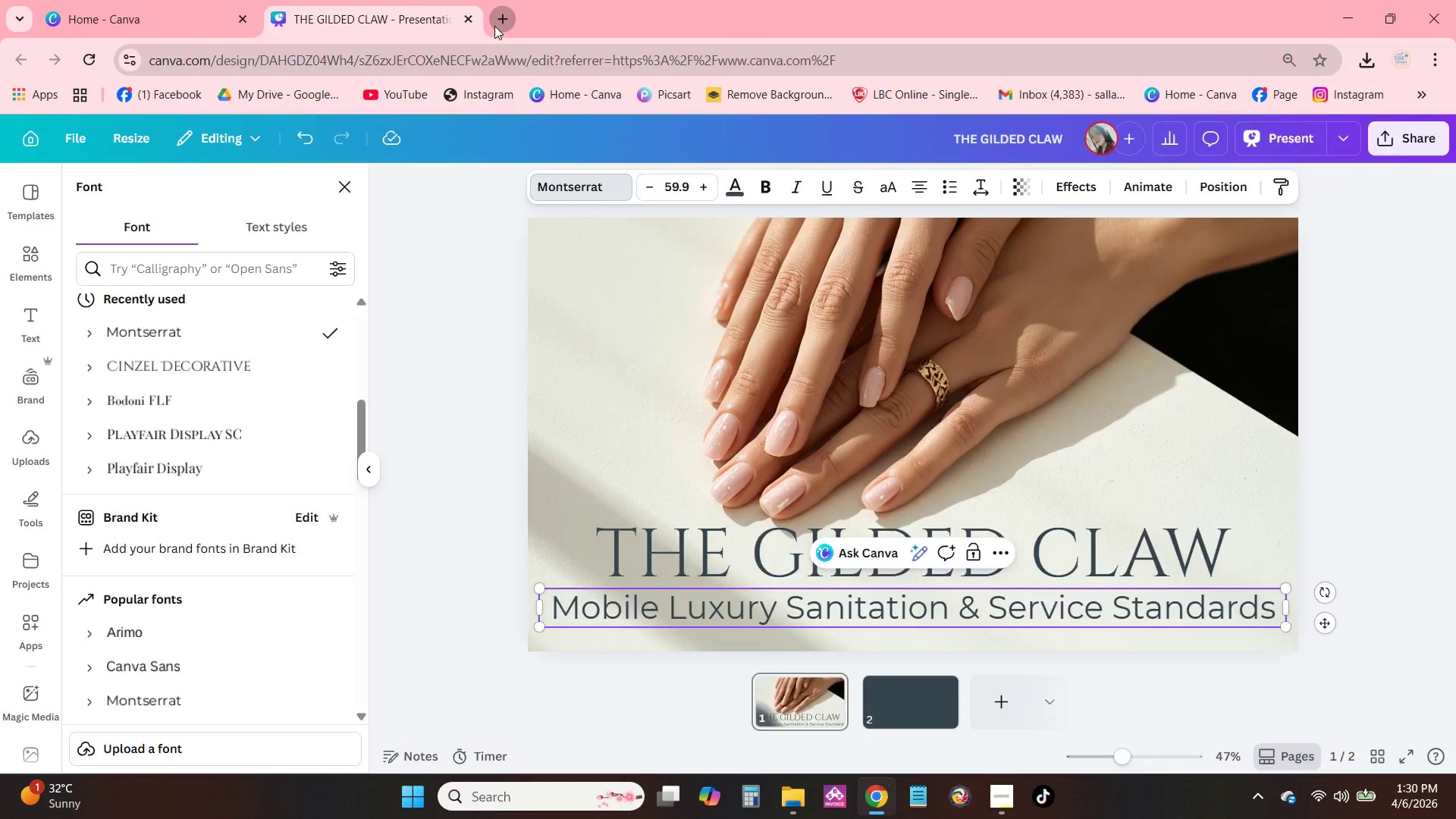 
double_click([441, 64])
 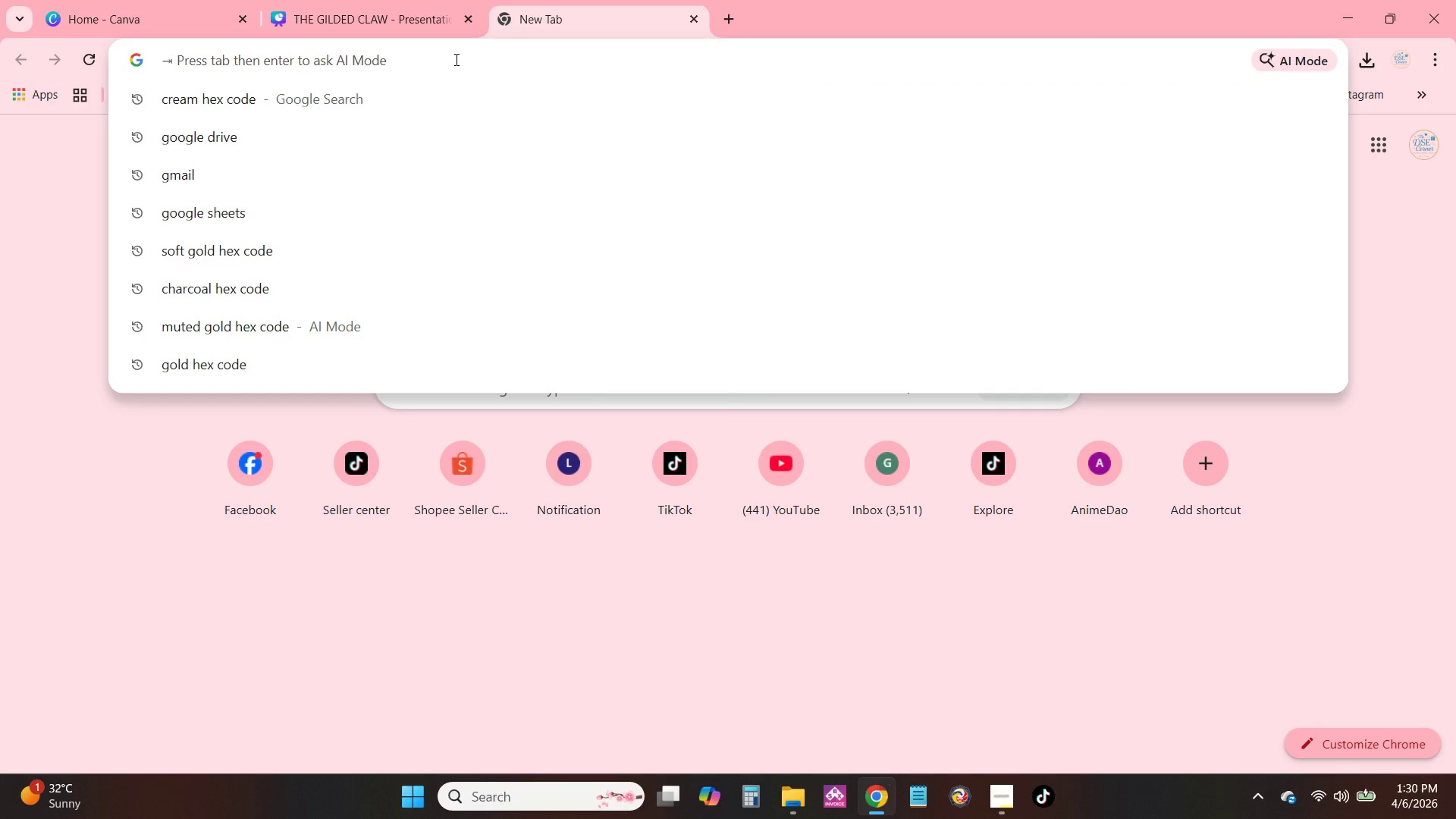 
type(cream)
 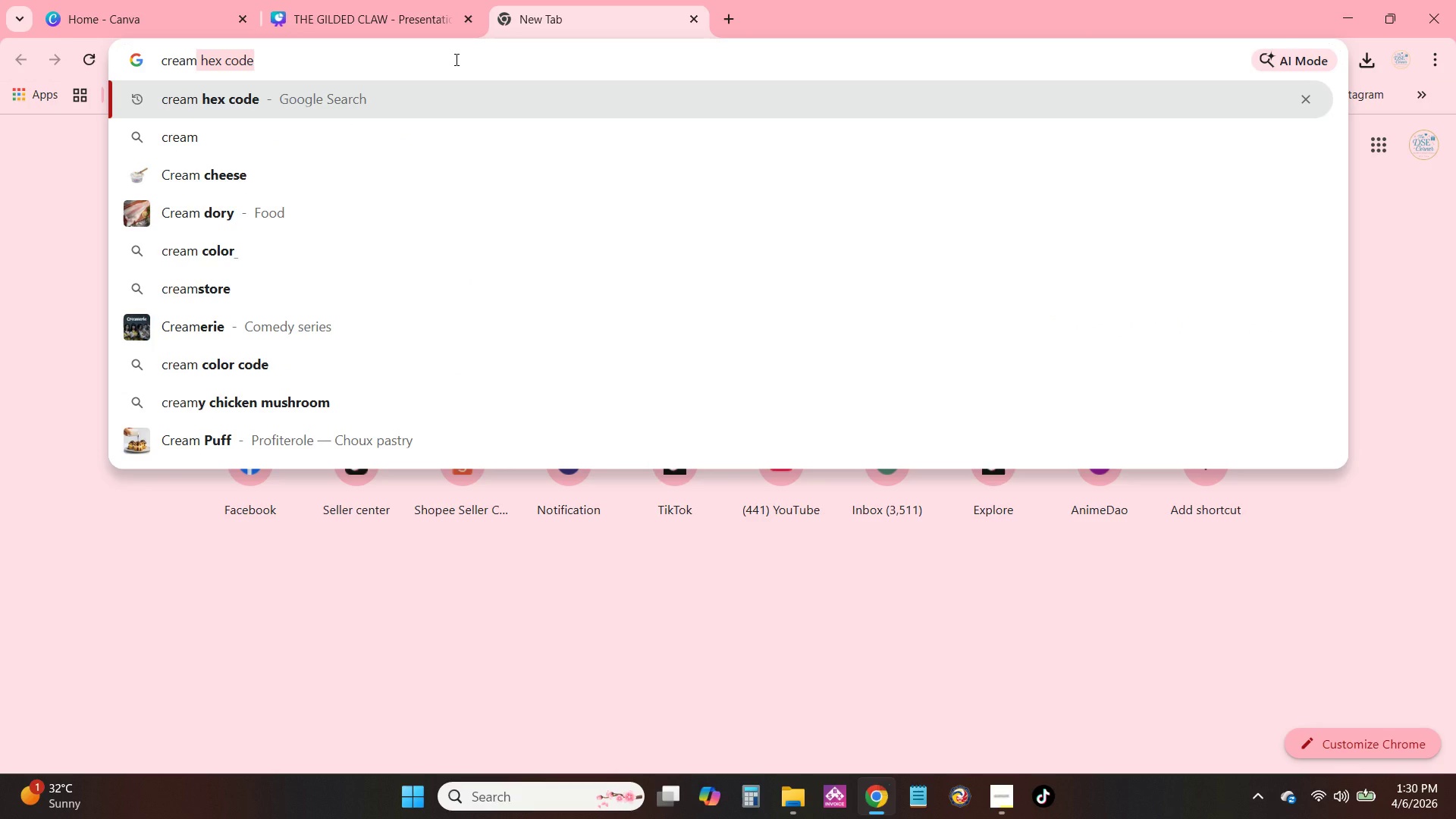 
key(Enter)
 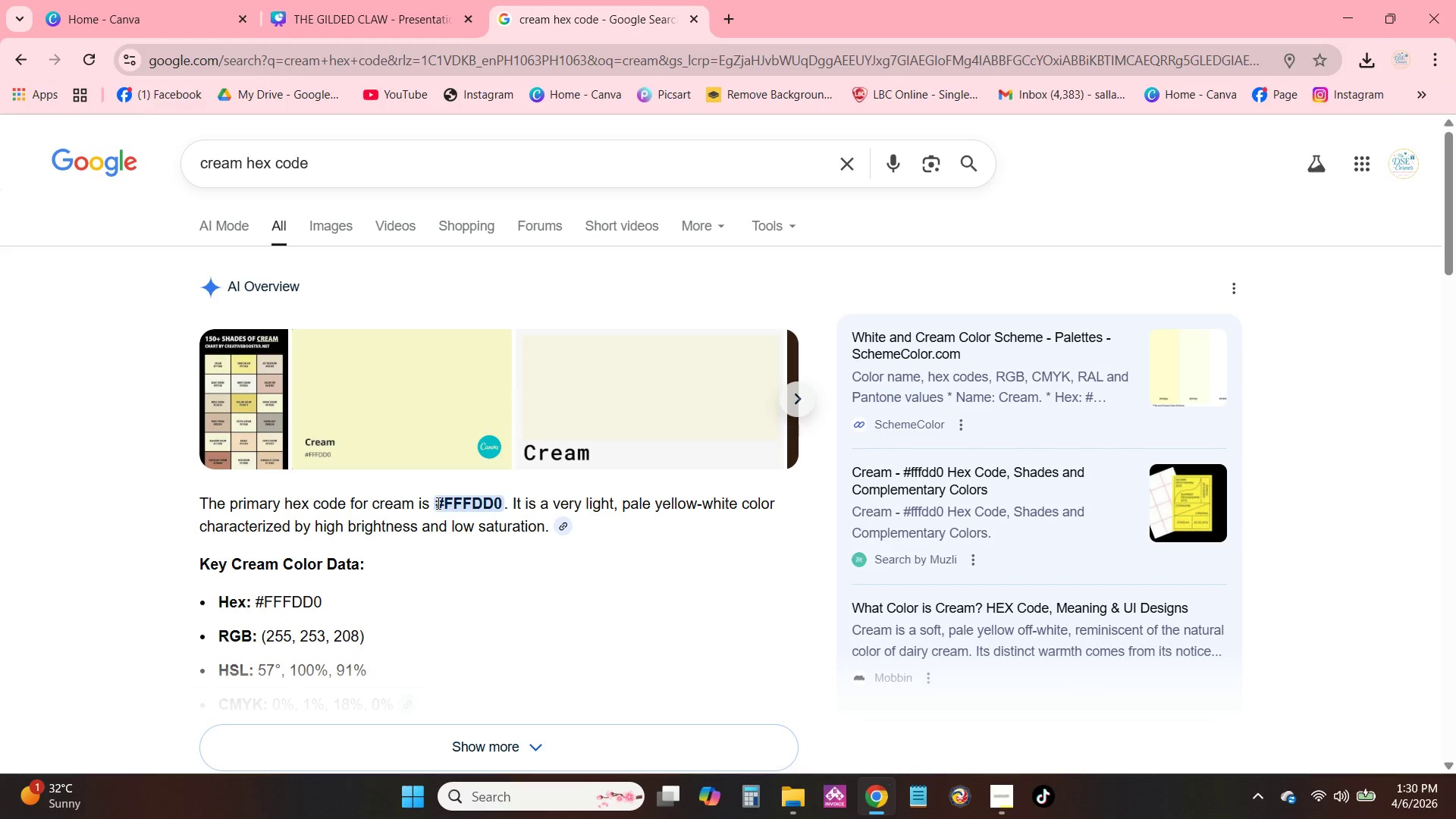 
scroll: coordinate [310, 604], scroll_direction: down, amount: 1.0
 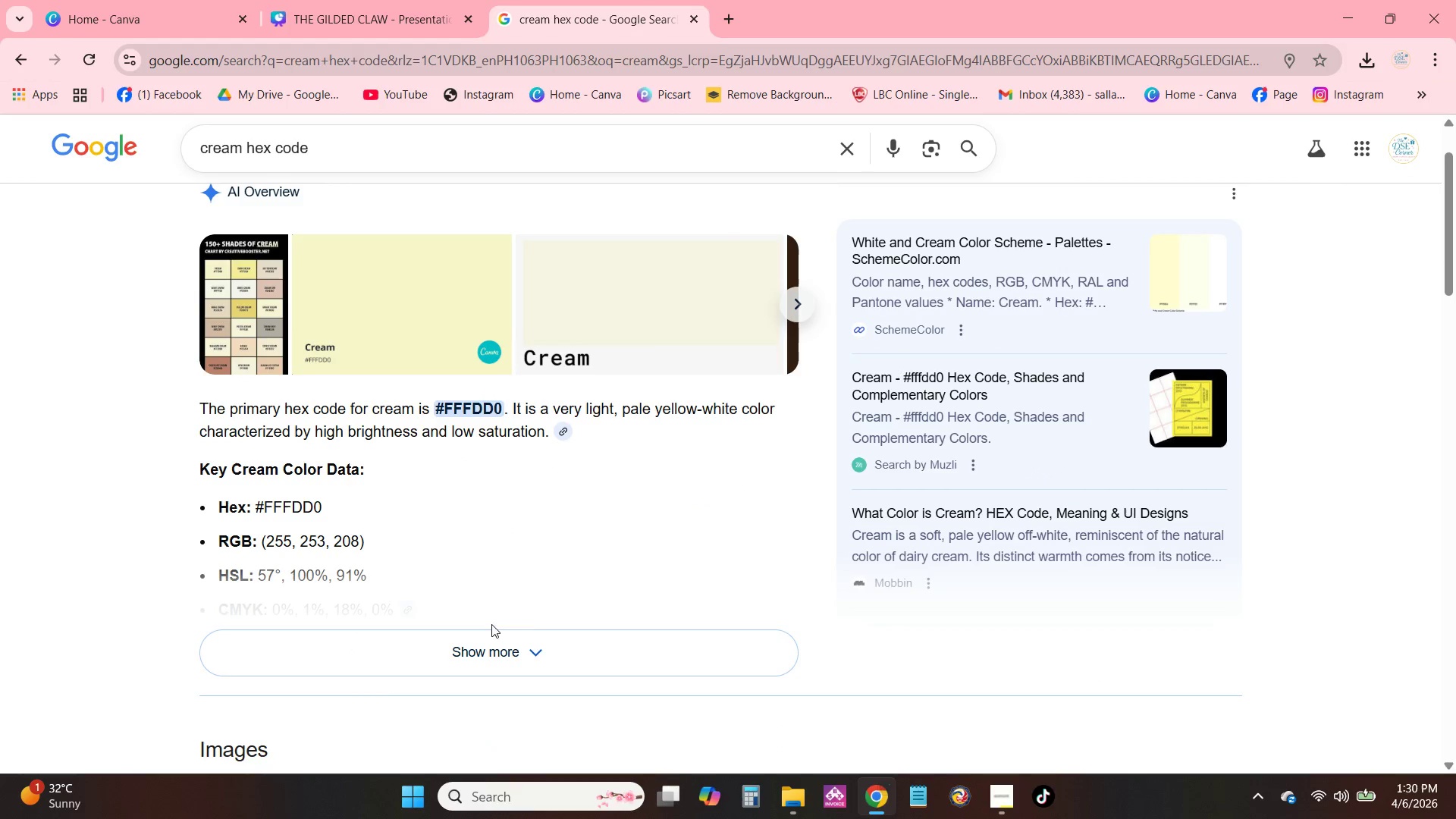 
left_click([503, 634])
 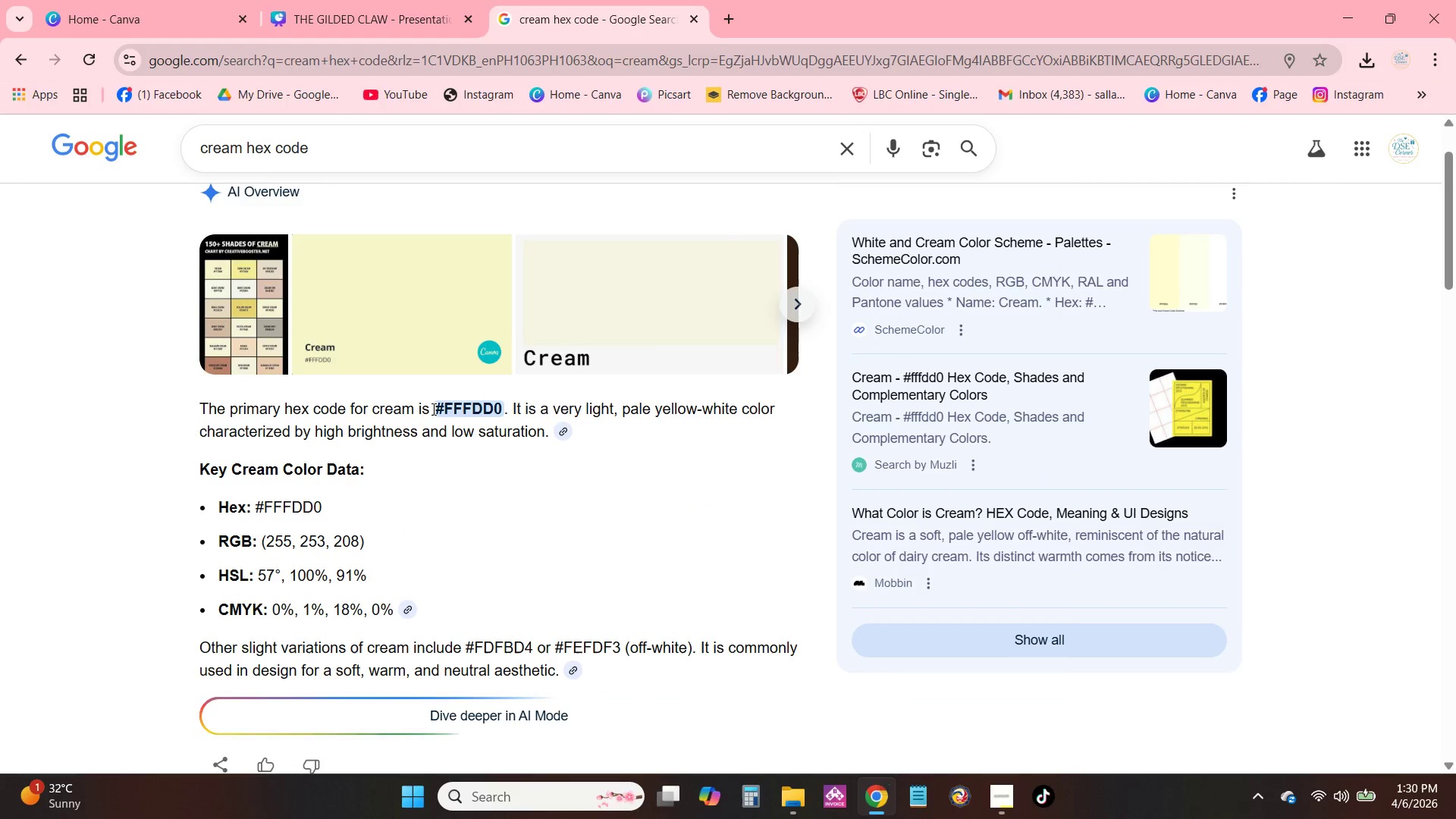 
left_click_drag(start_coordinate=[431, 406], to_coordinate=[504, 413])
 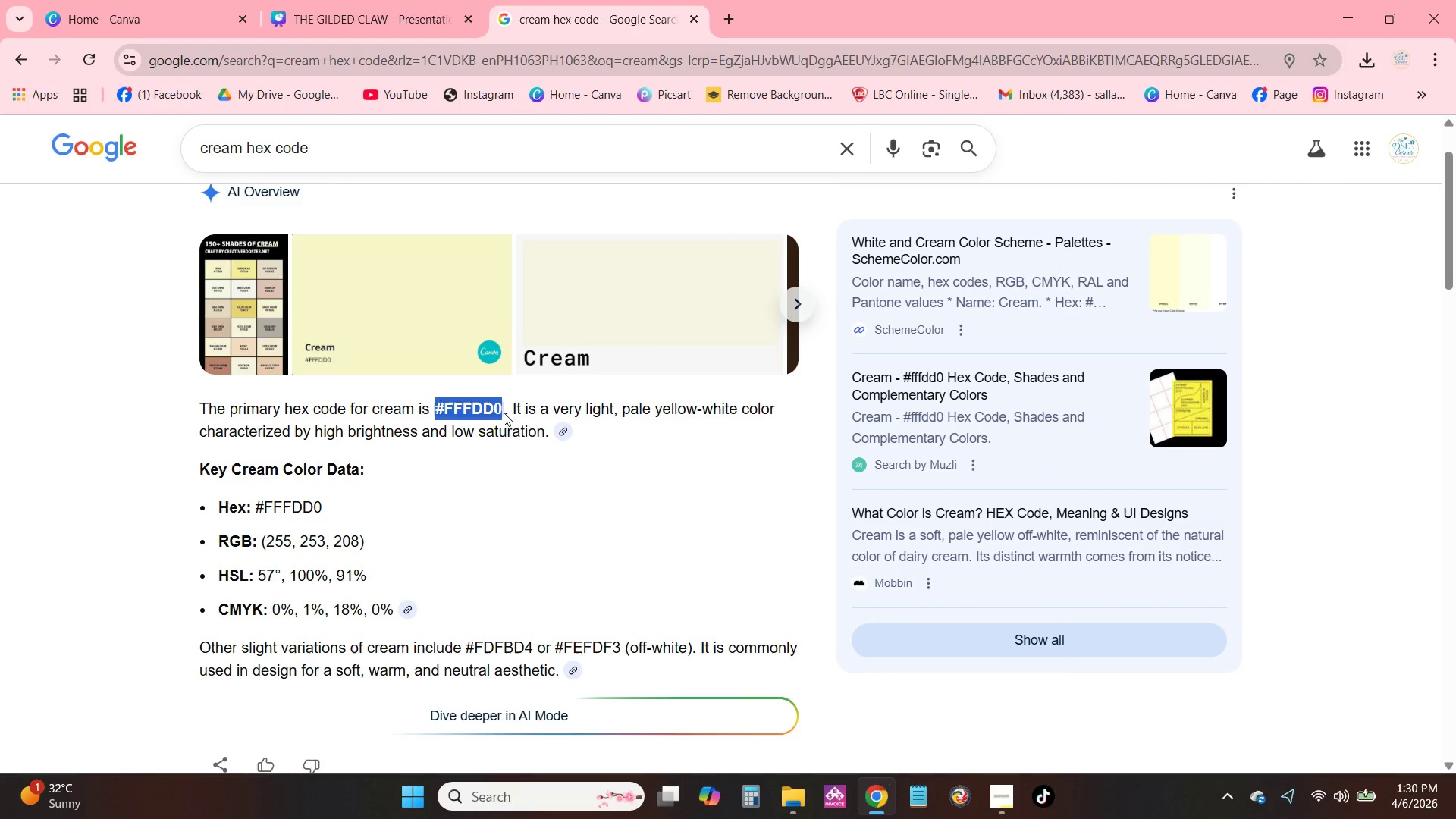 
key(Control+C)
 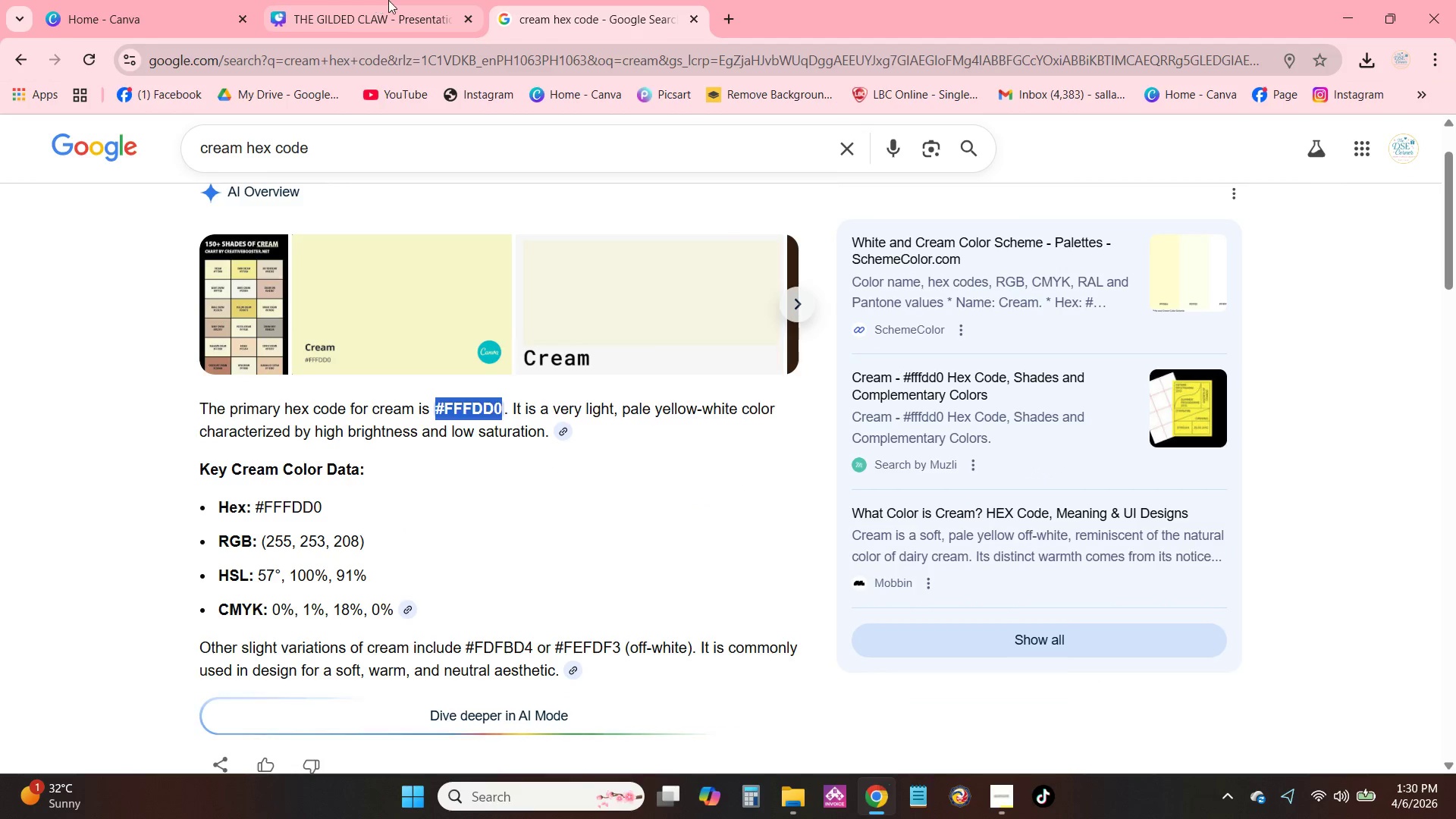 
left_click([388, 0])
 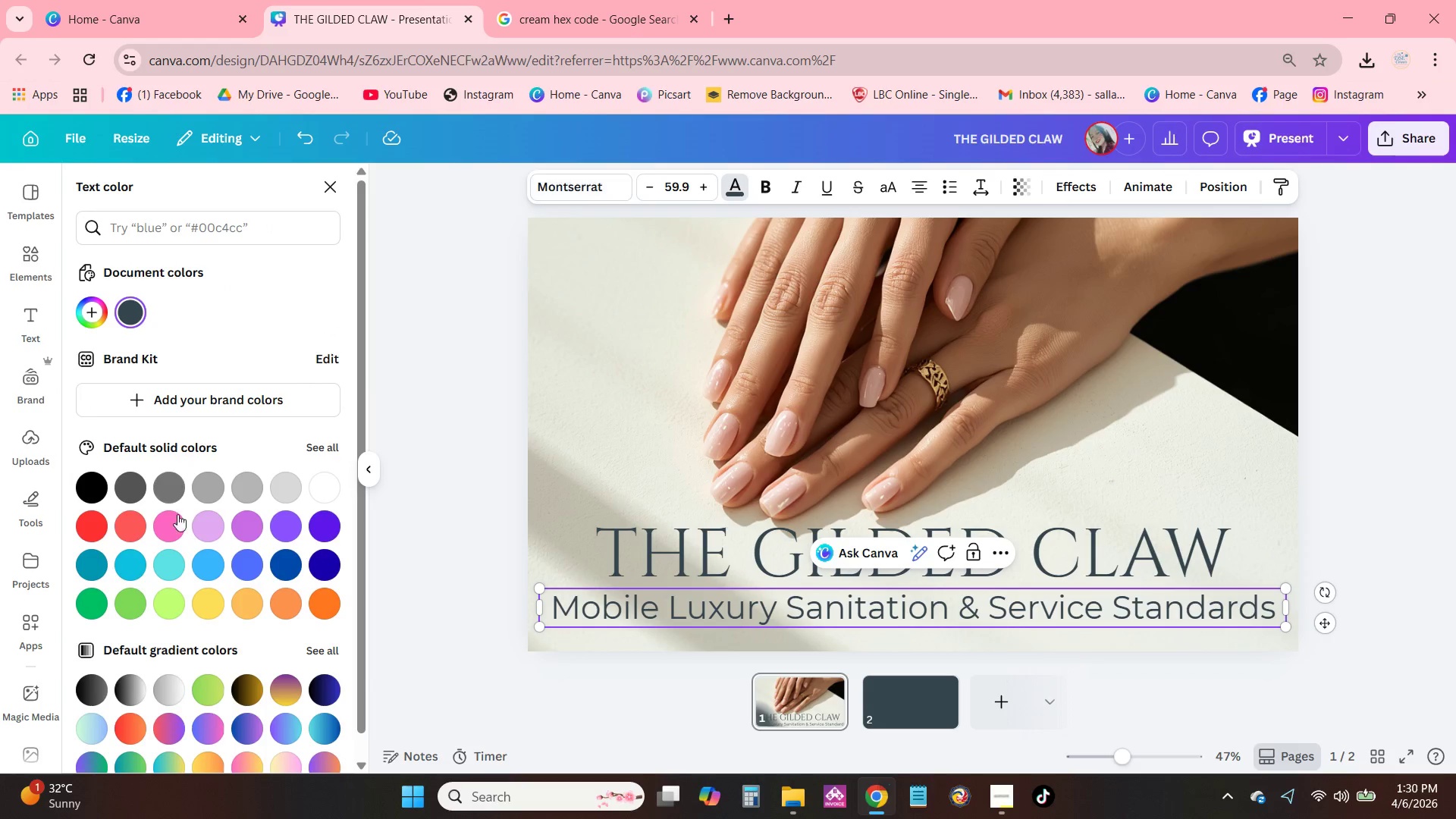 
left_click([86, 322])
 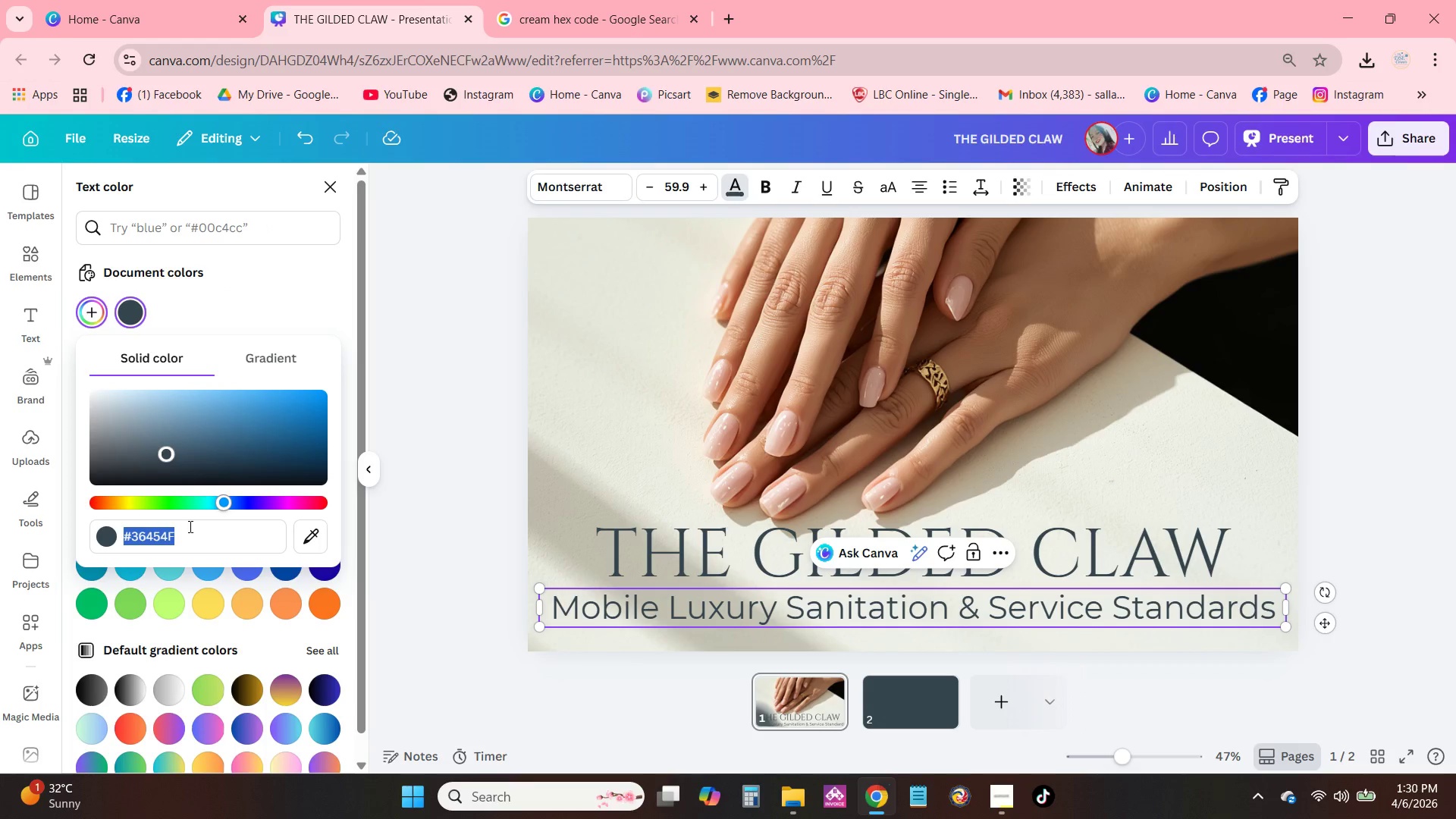 
hold_key(key=V, duration=0.42)
 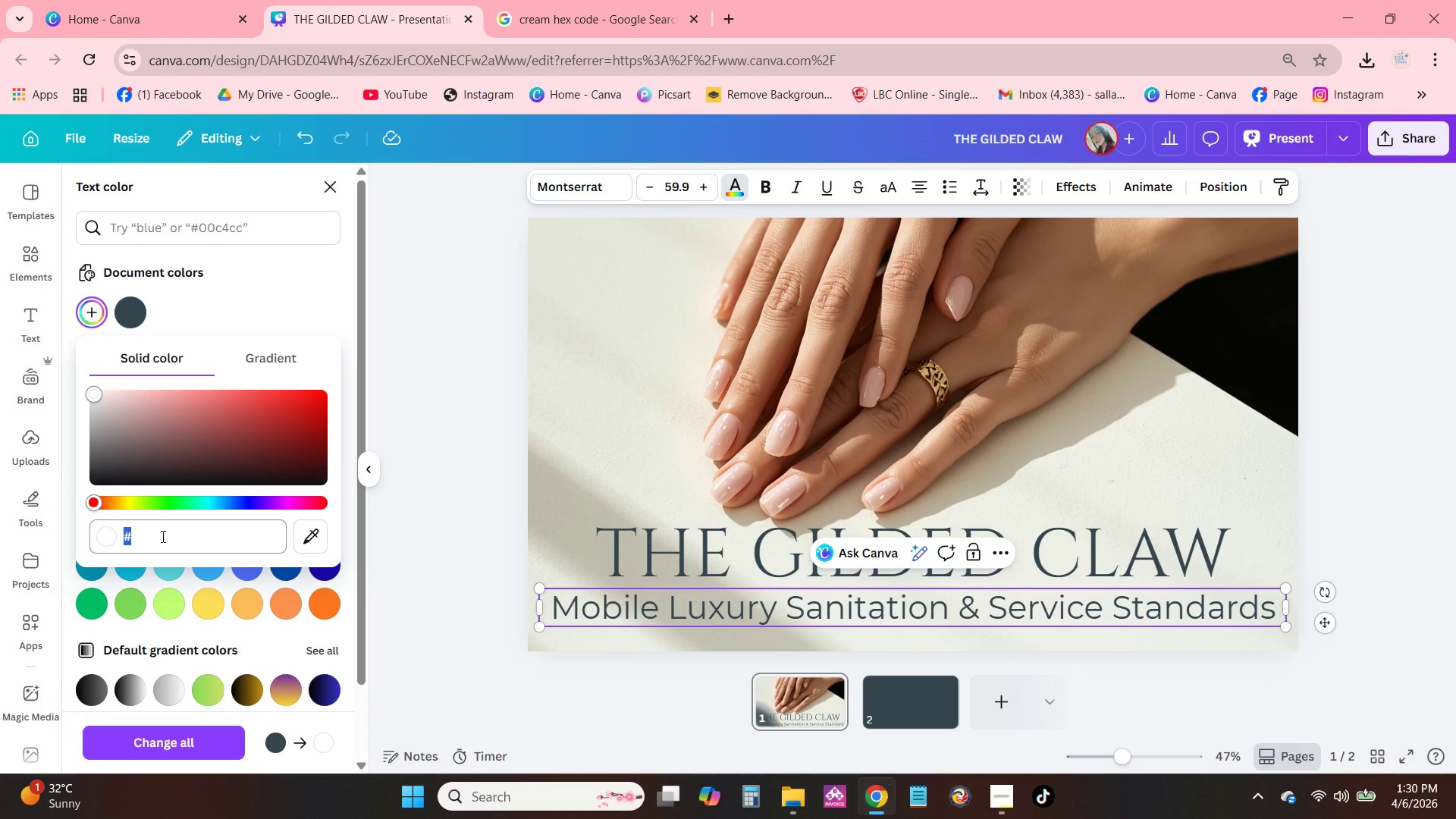 
left_click_drag(start_coordinate=[162, 536], to_coordinate=[156, 538])
 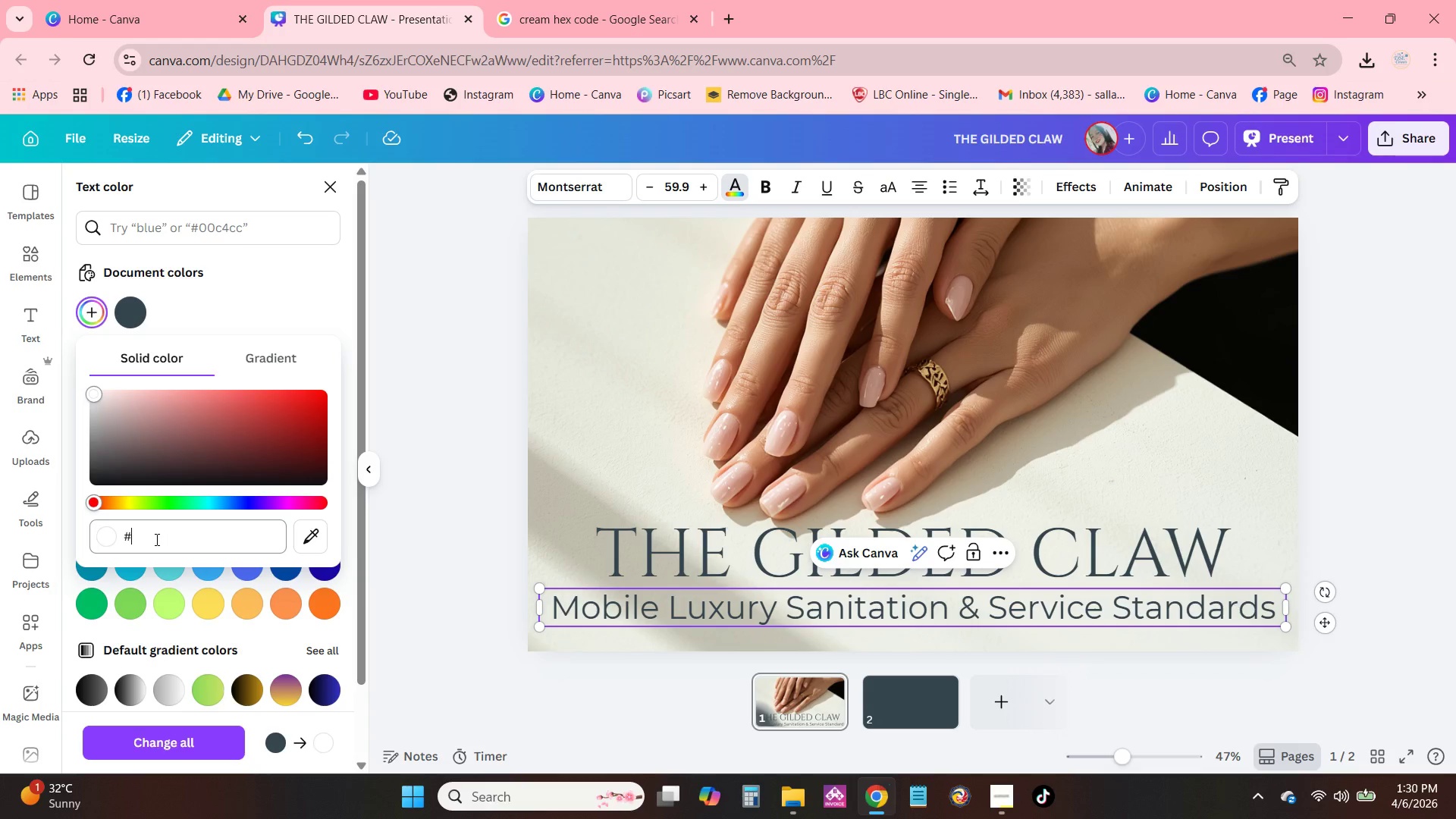 
key(Control+ControlLeft)
 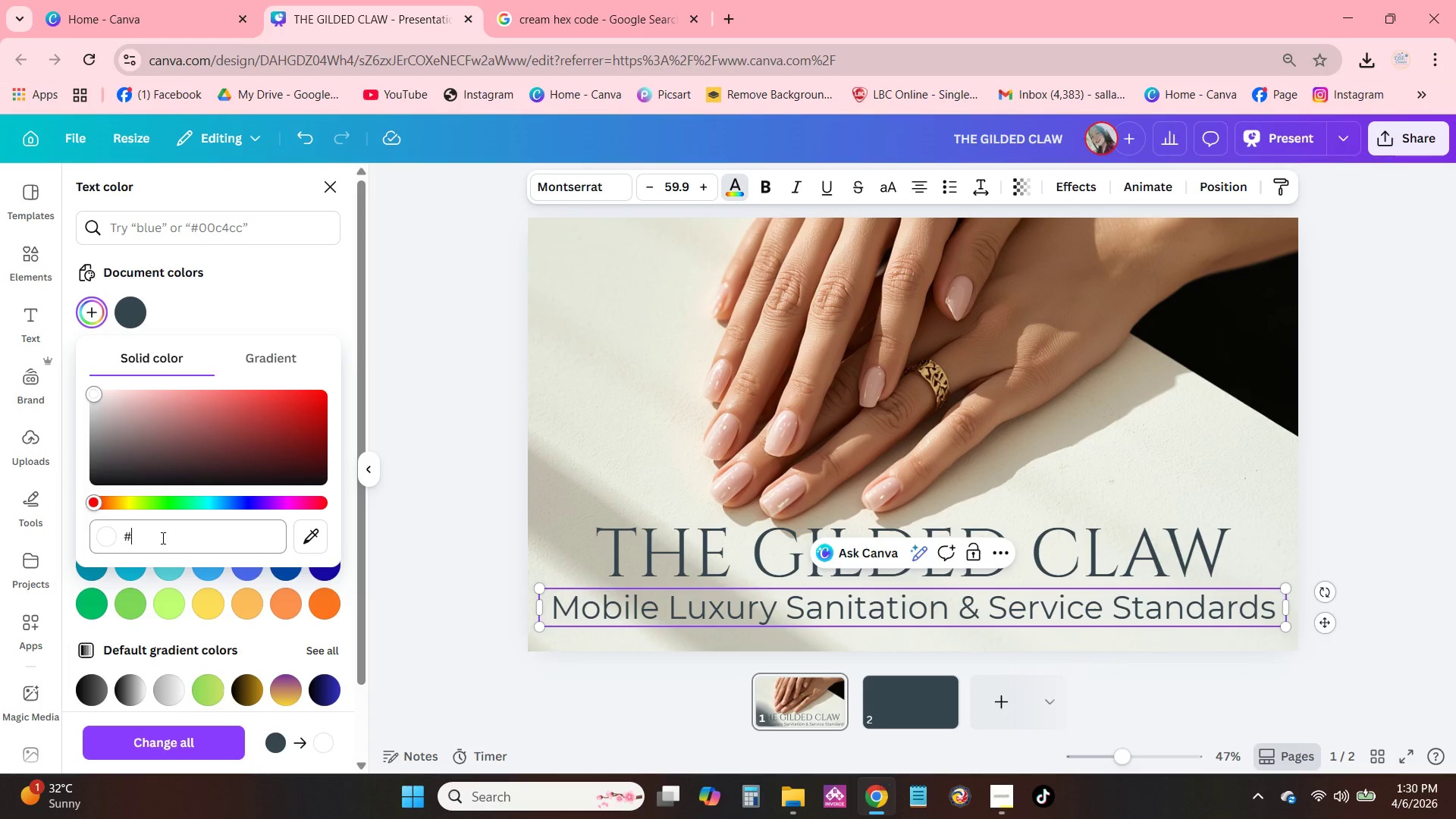 
key(Control+V)
 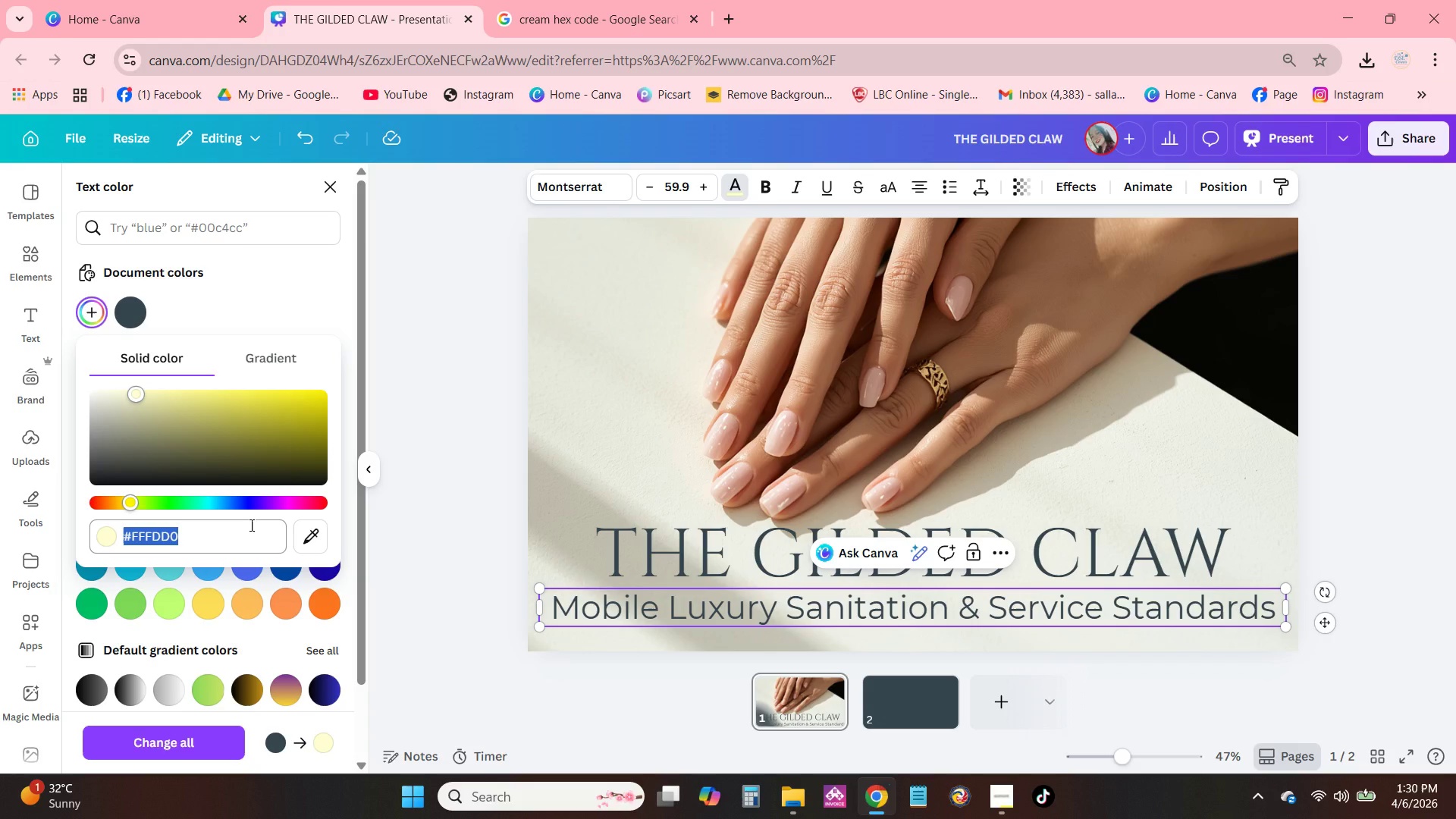 
key(NumpadEnter)
 